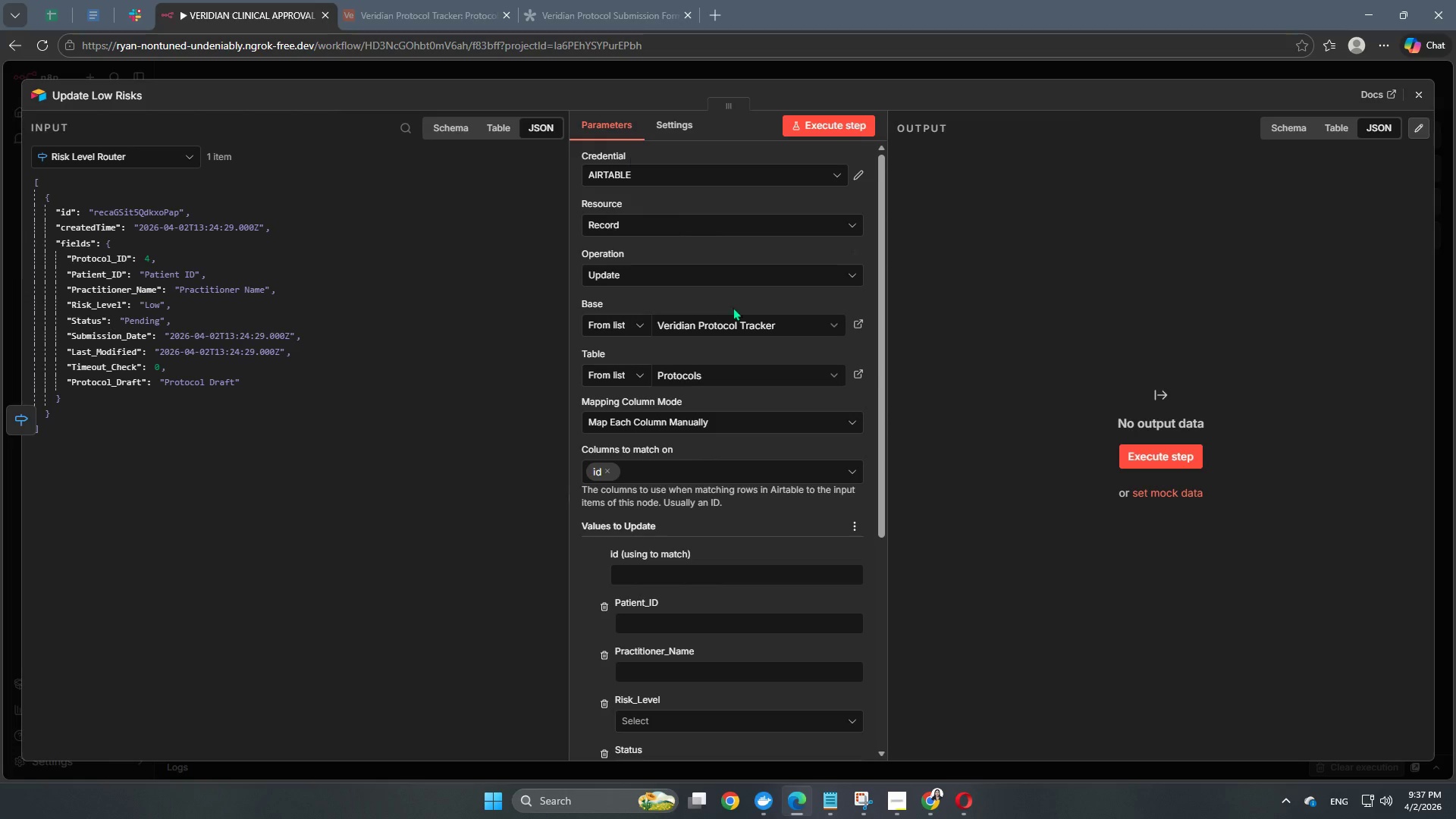 
scroll: coordinate [750, 381], scroll_direction: down, amount: 1.0
 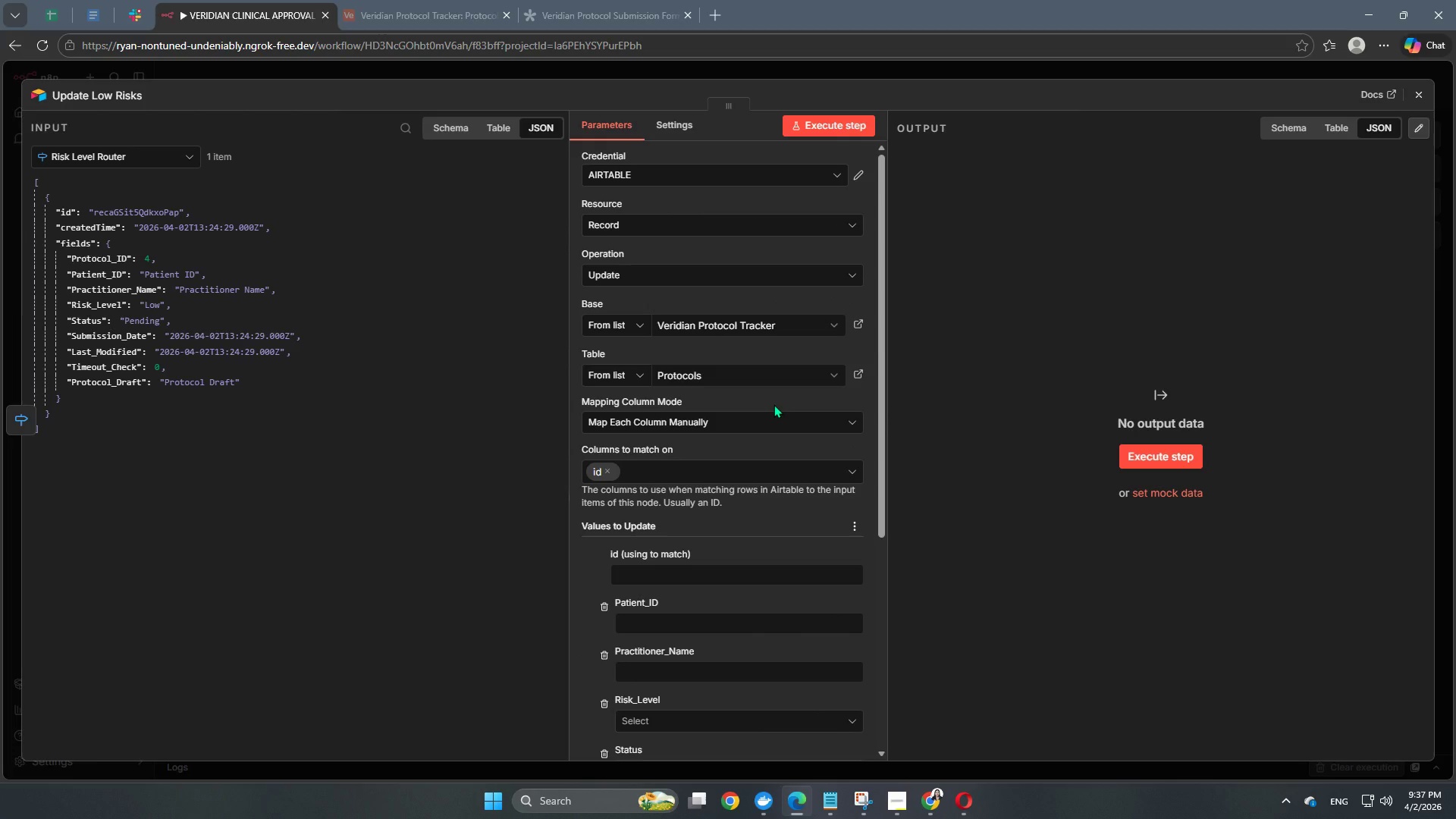 
wait(24.04)
 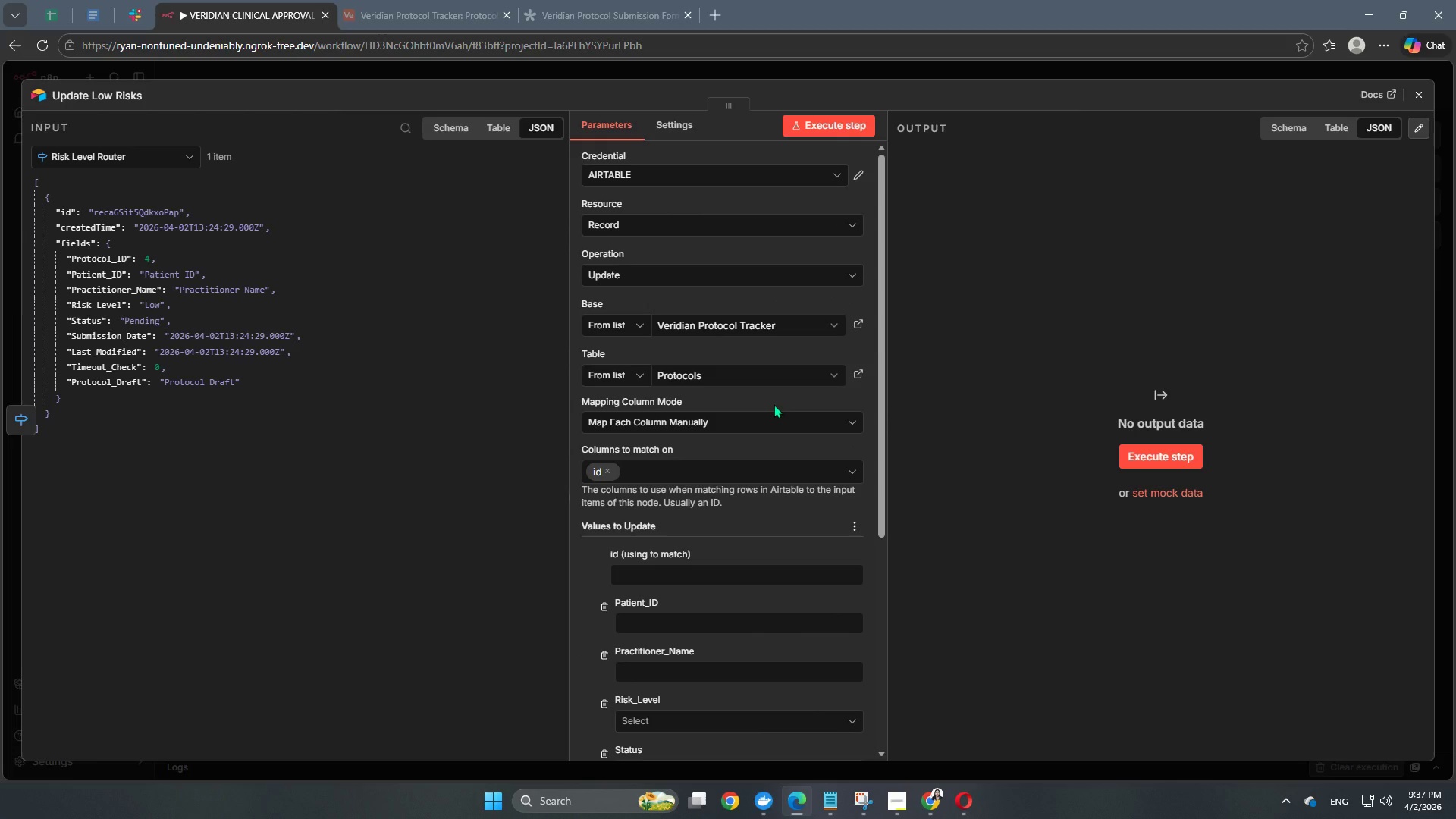 
scroll: coordinate [821, 404], scroll_direction: down, amount: 2.0
 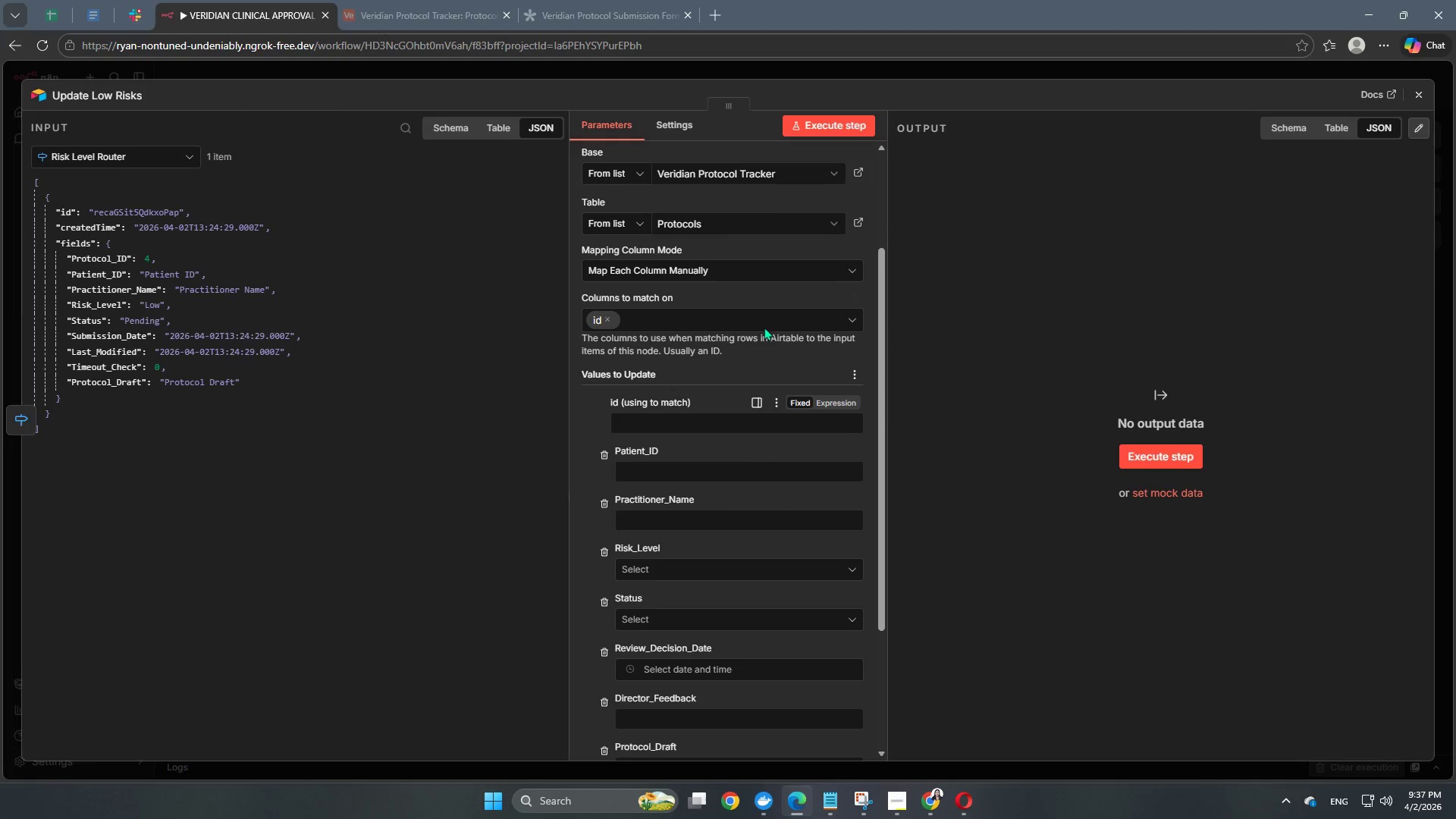 
left_click([765, 278])
 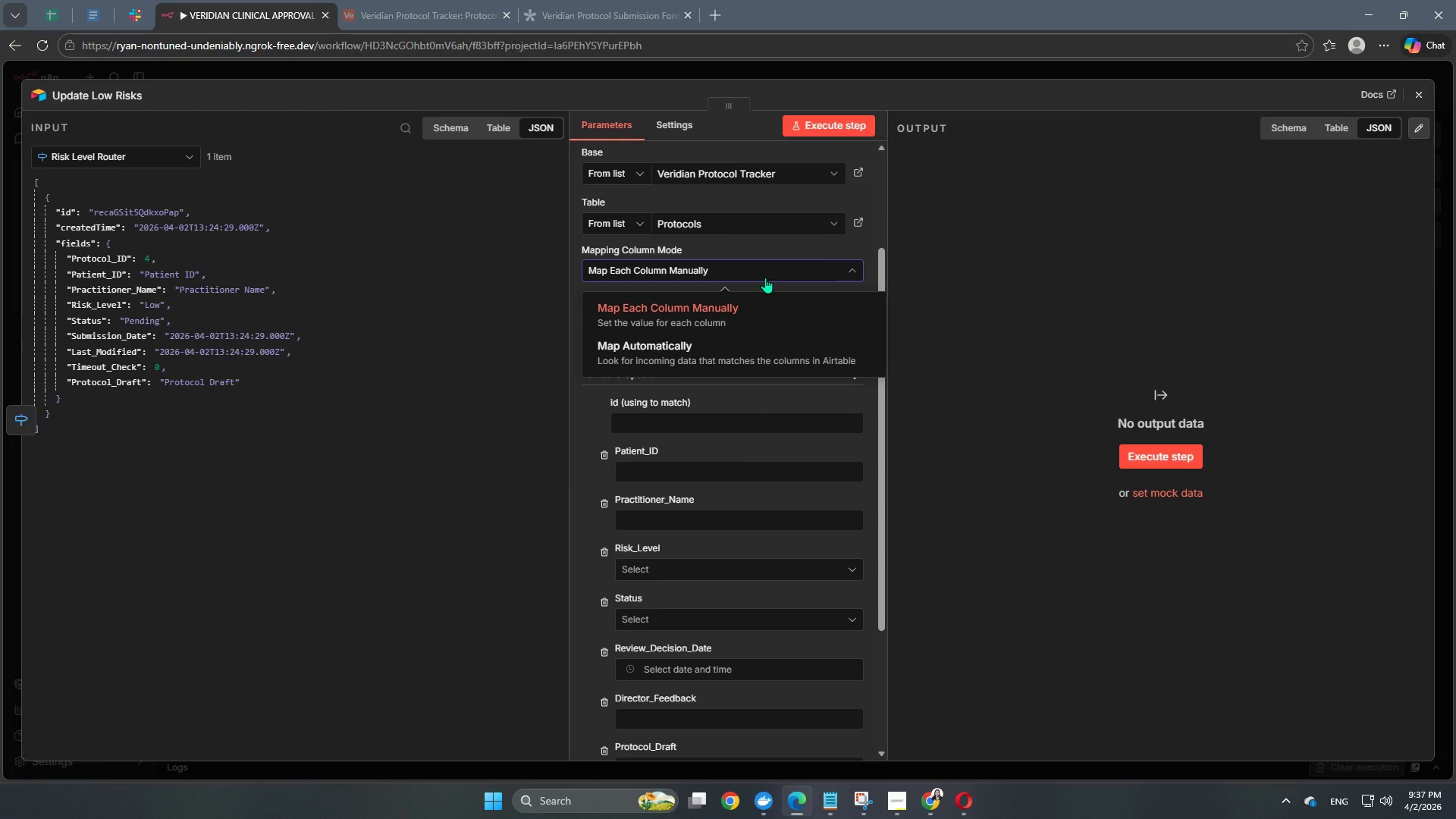 
left_click([765, 278])
 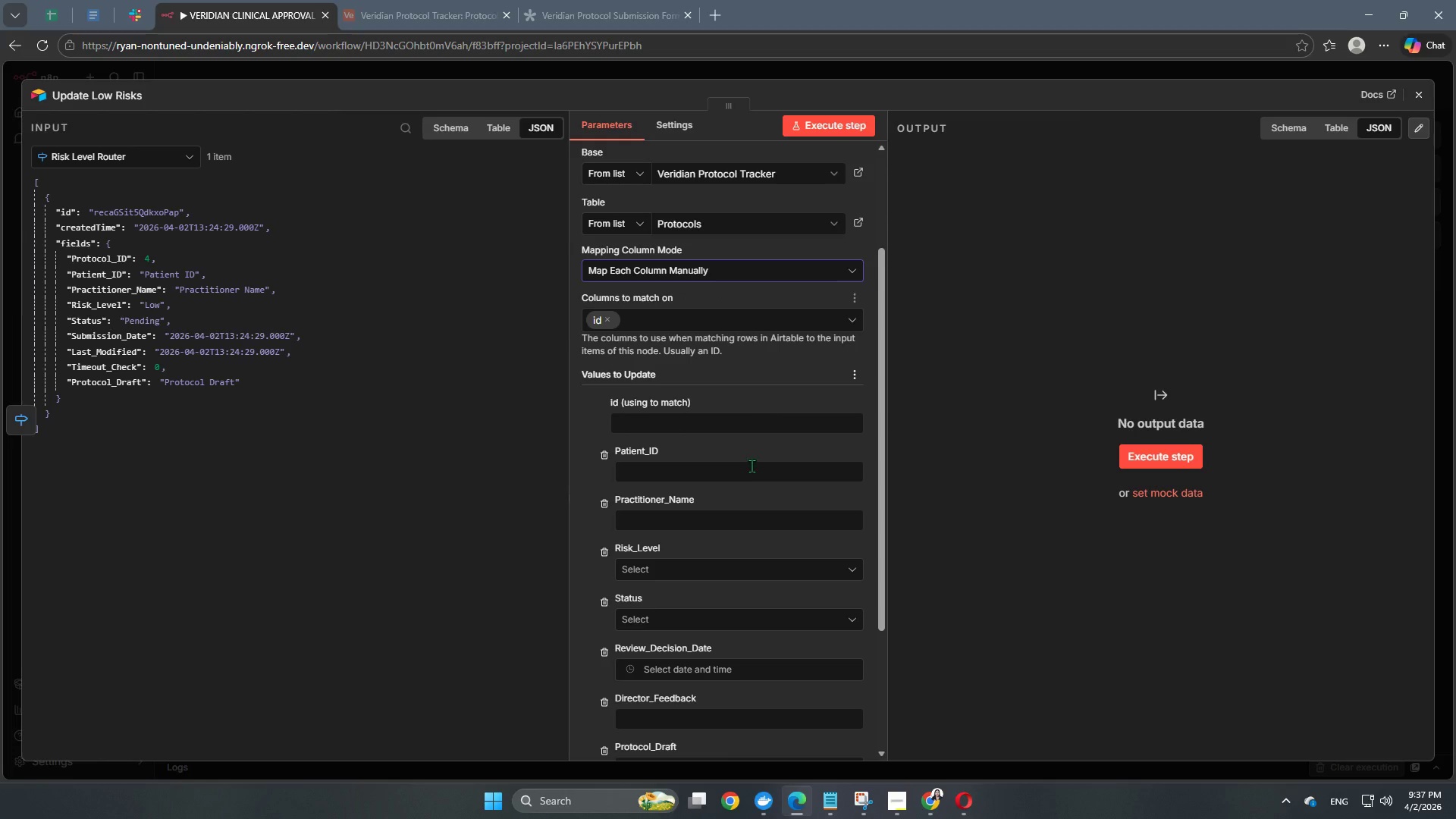 
scroll: coordinate [748, 476], scroll_direction: down, amount: 2.0
 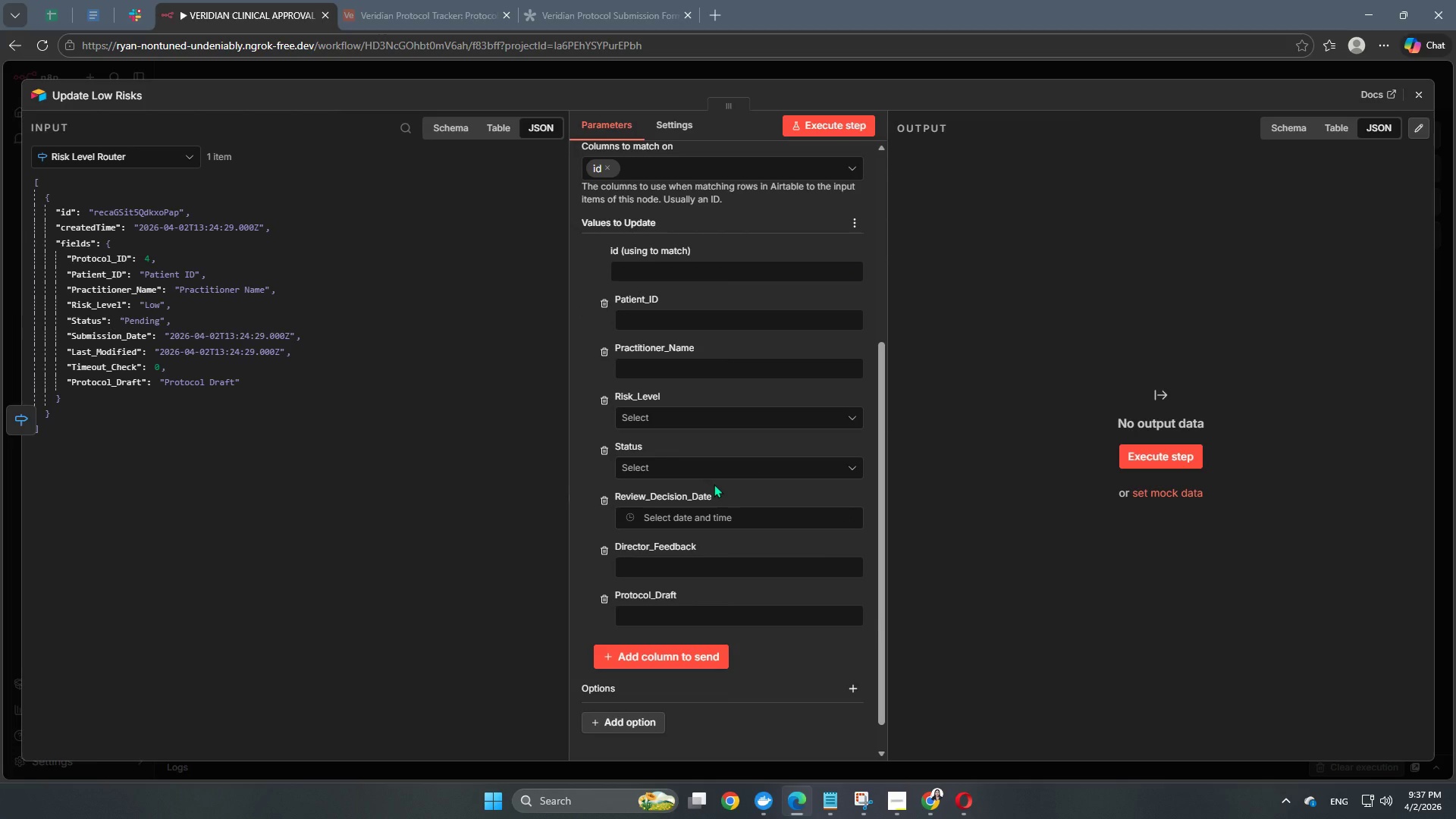 
wait(7.28)
 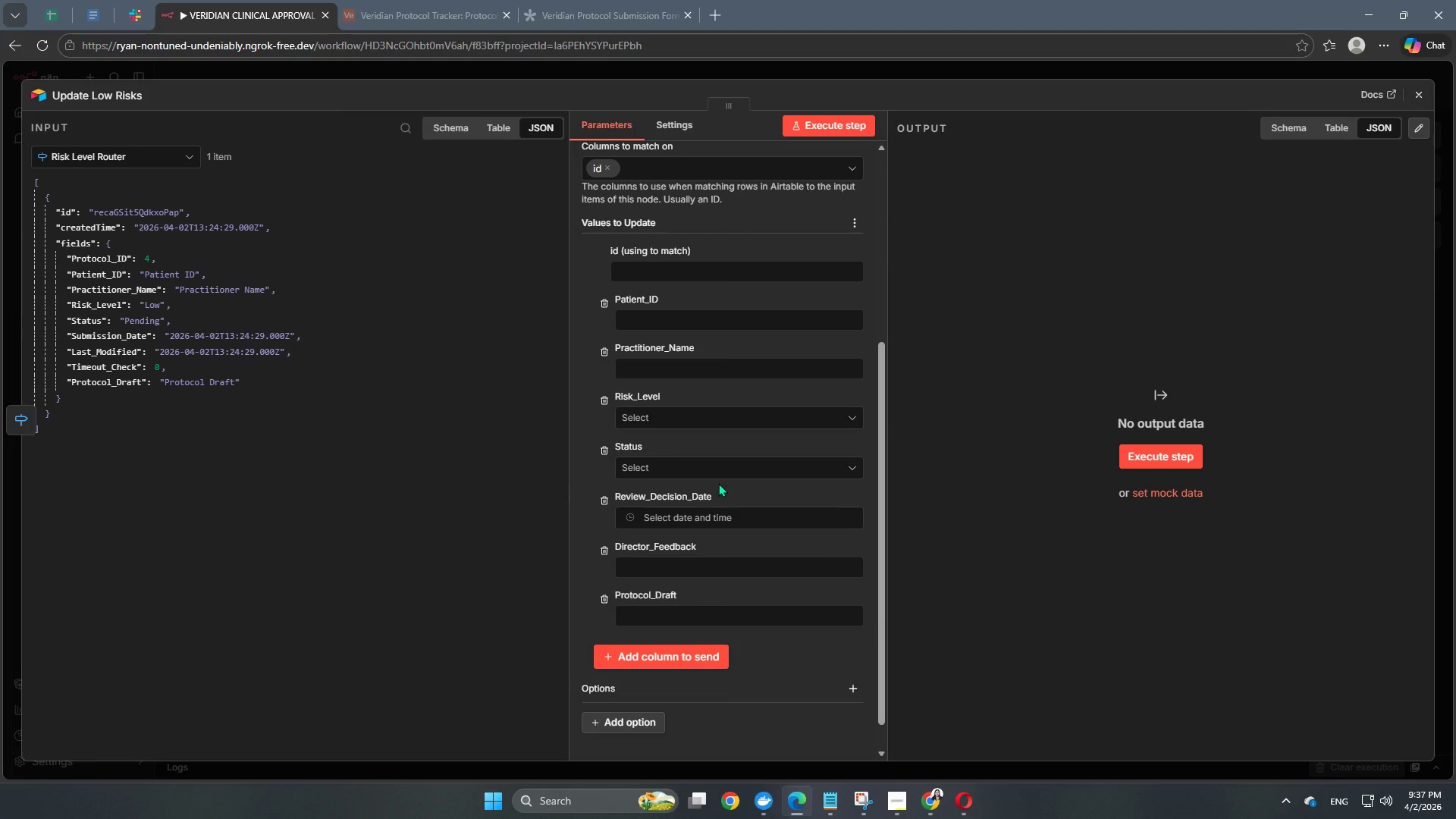 
left_click([681, 460])
 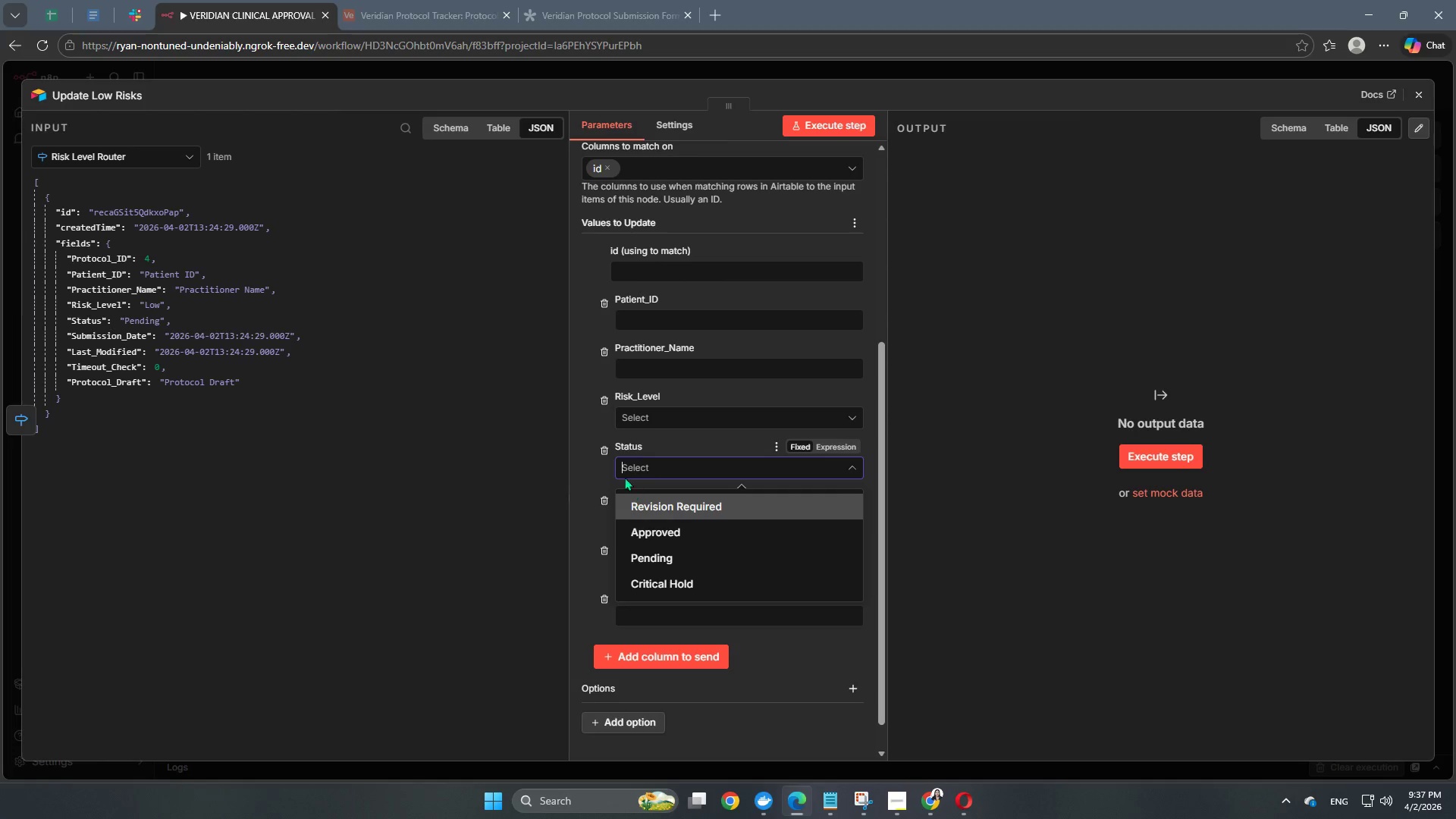 
left_click([588, 463])
 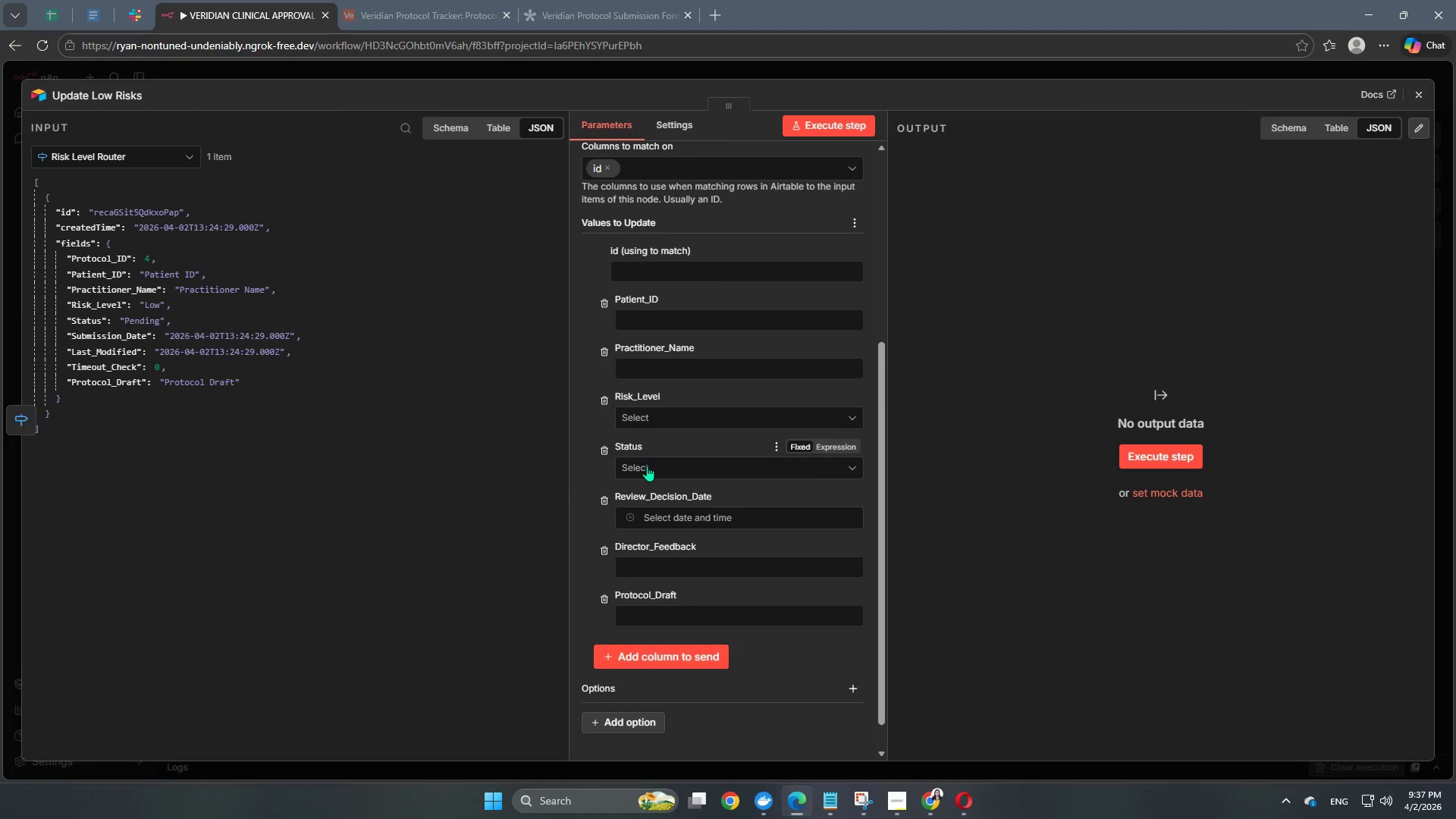 
left_click([647, 466])
 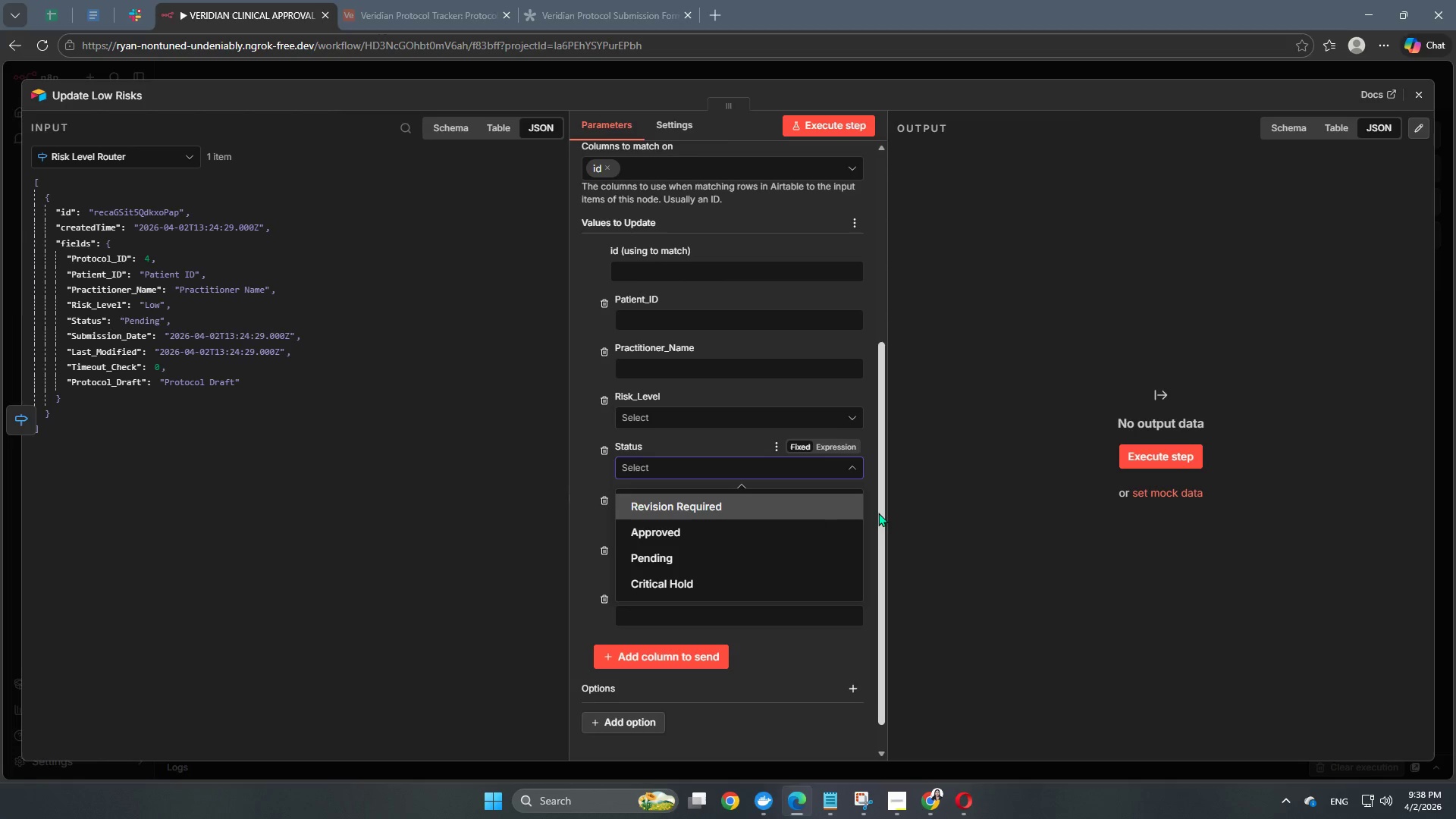 
wait(19.58)
 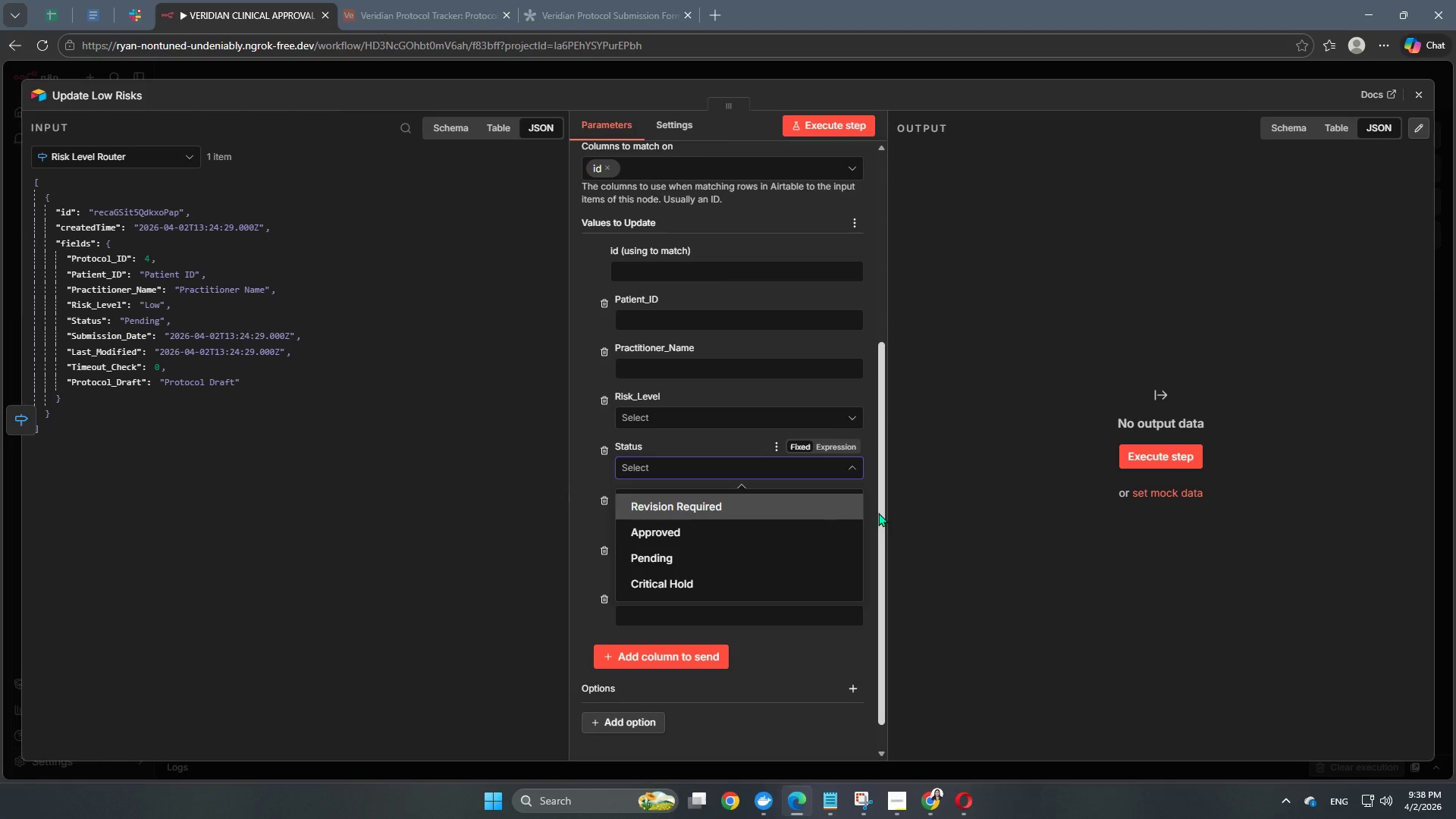 
left_click([572, 331])
 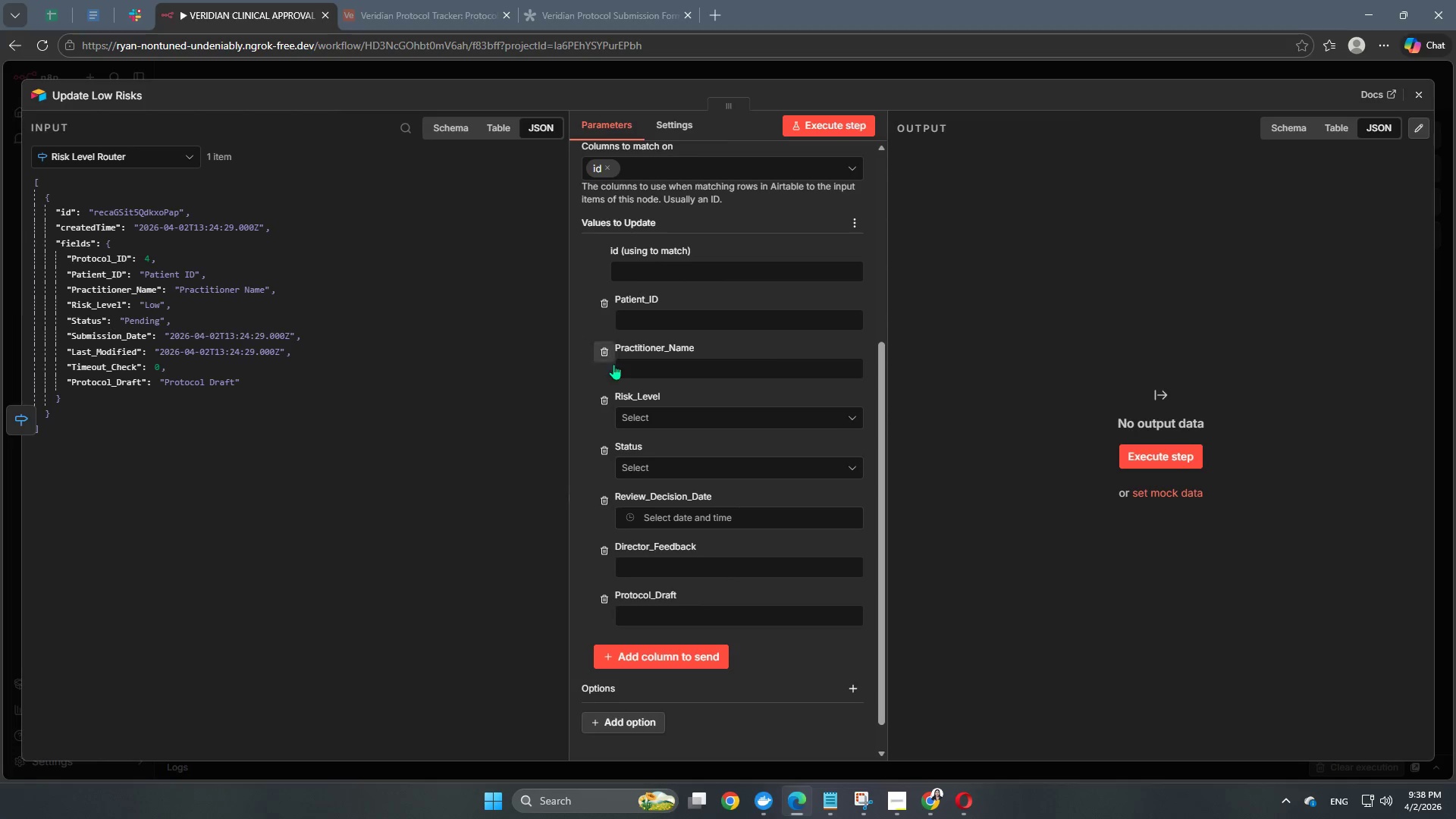 
scroll: coordinate [633, 376], scroll_direction: up, amount: 1.0
 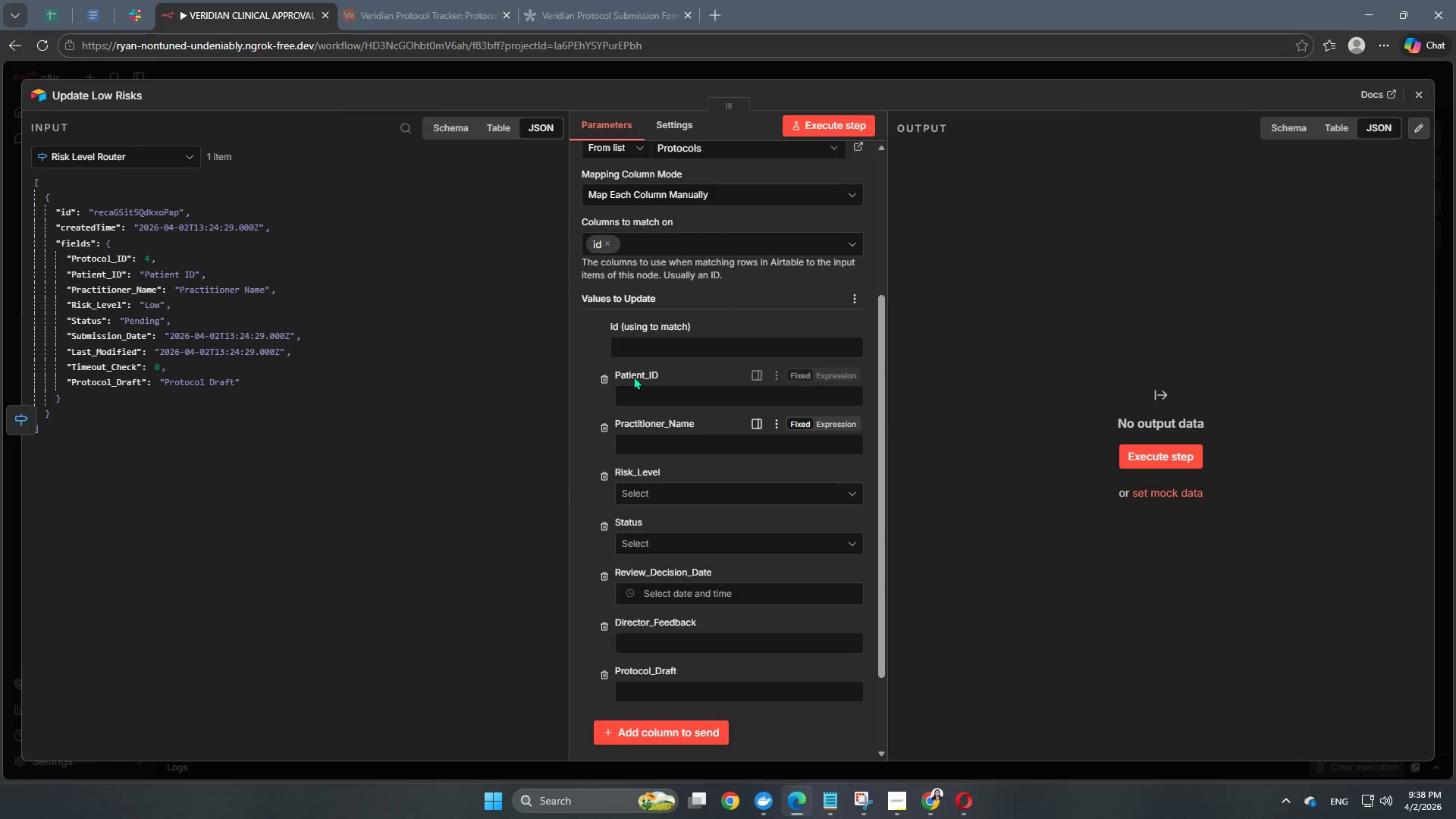 
scroll: coordinate [633, 376], scroll_direction: down, amount: 2.0
 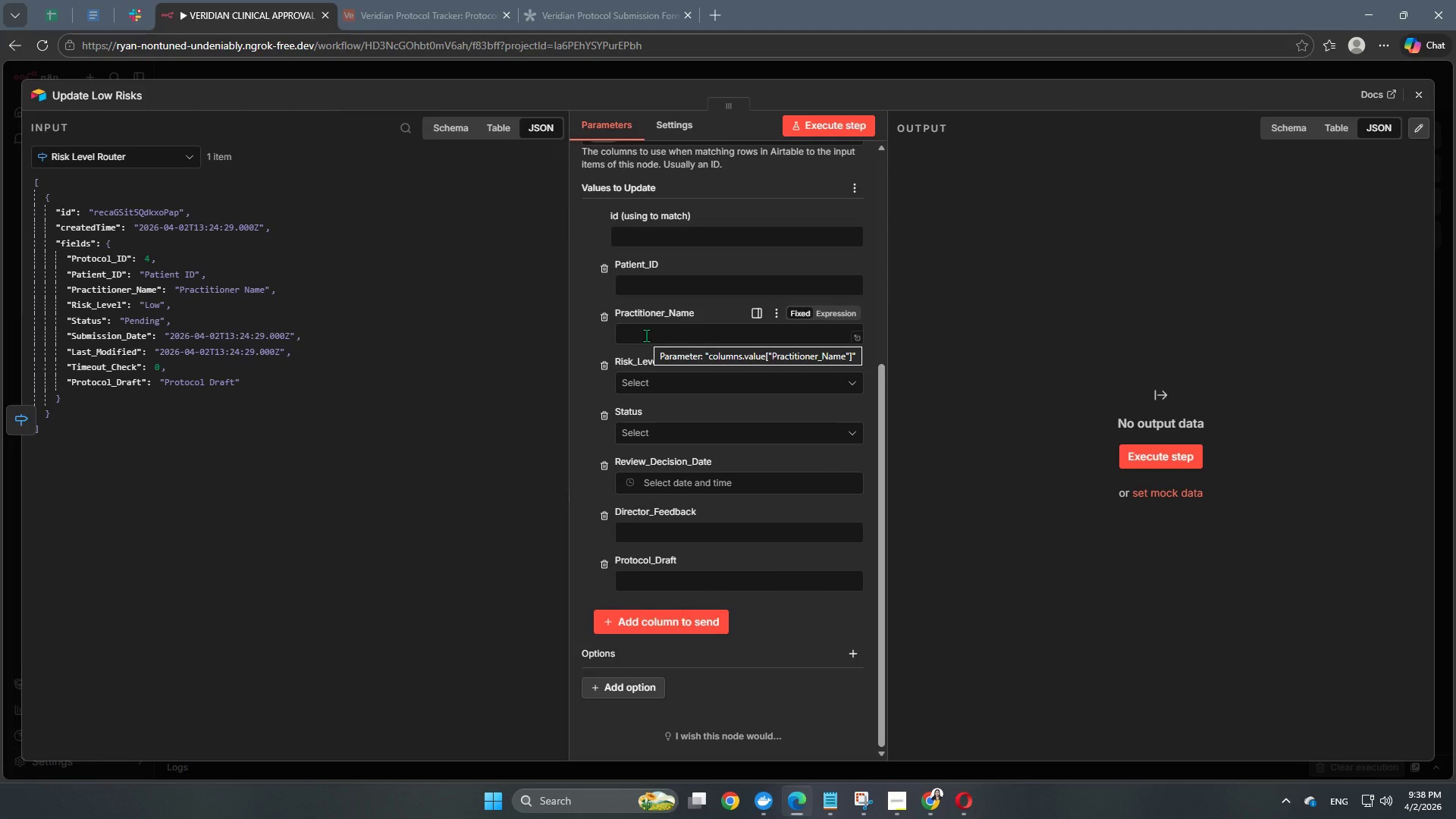 
wait(5.36)
 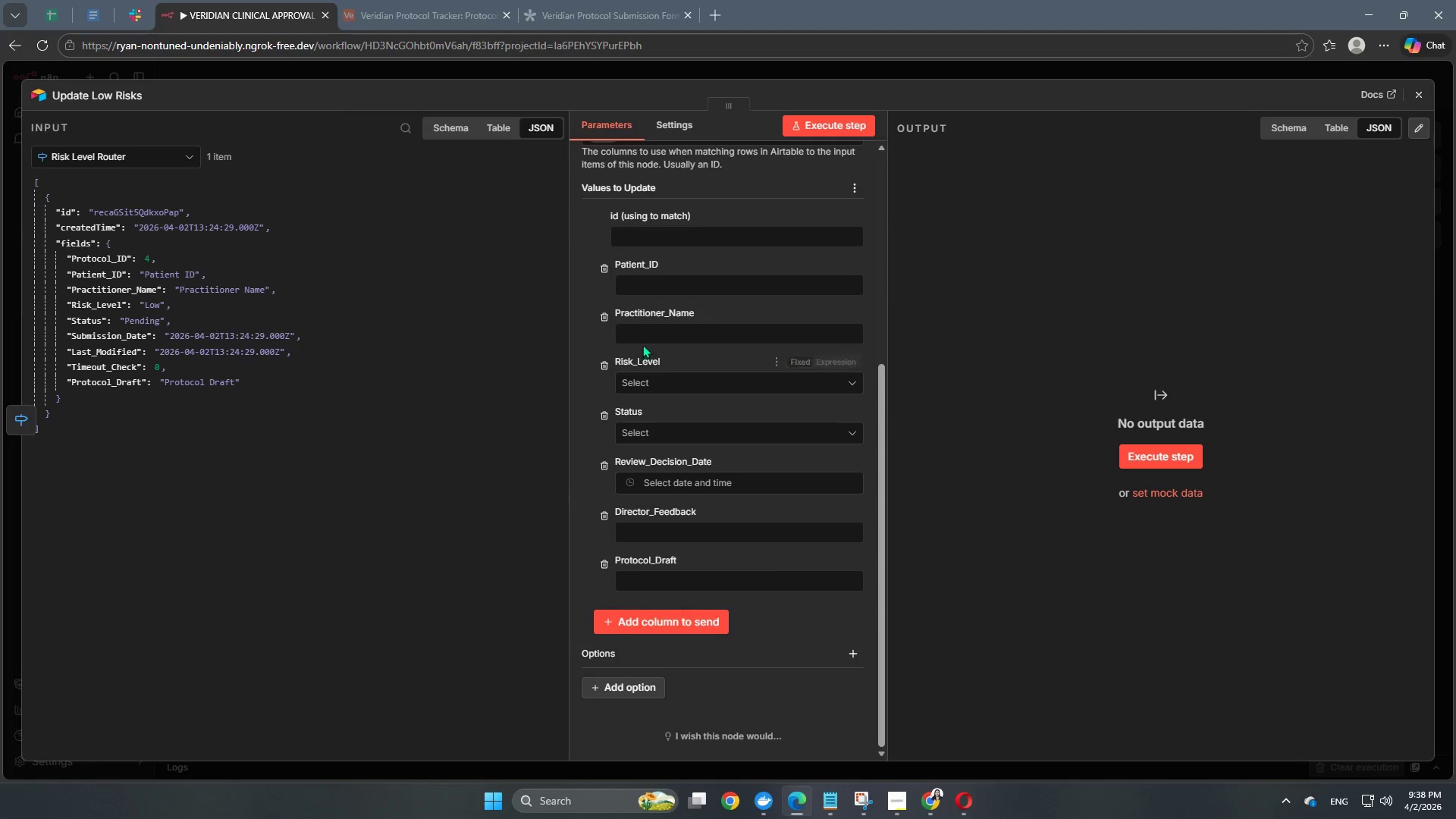 
scroll: coordinate [646, 334], scroll_direction: down, amount: 1.0
 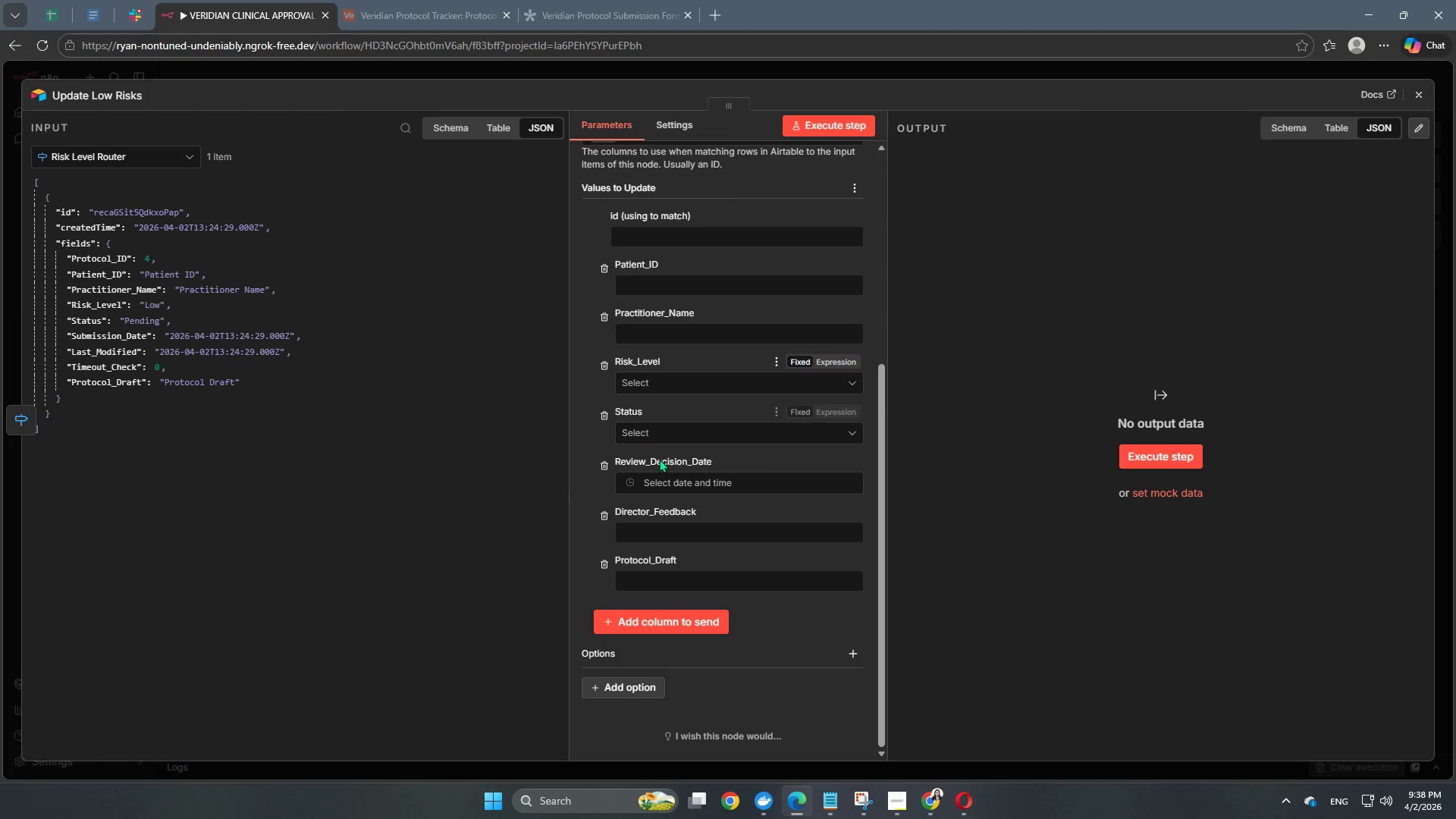 
wait(5.26)
 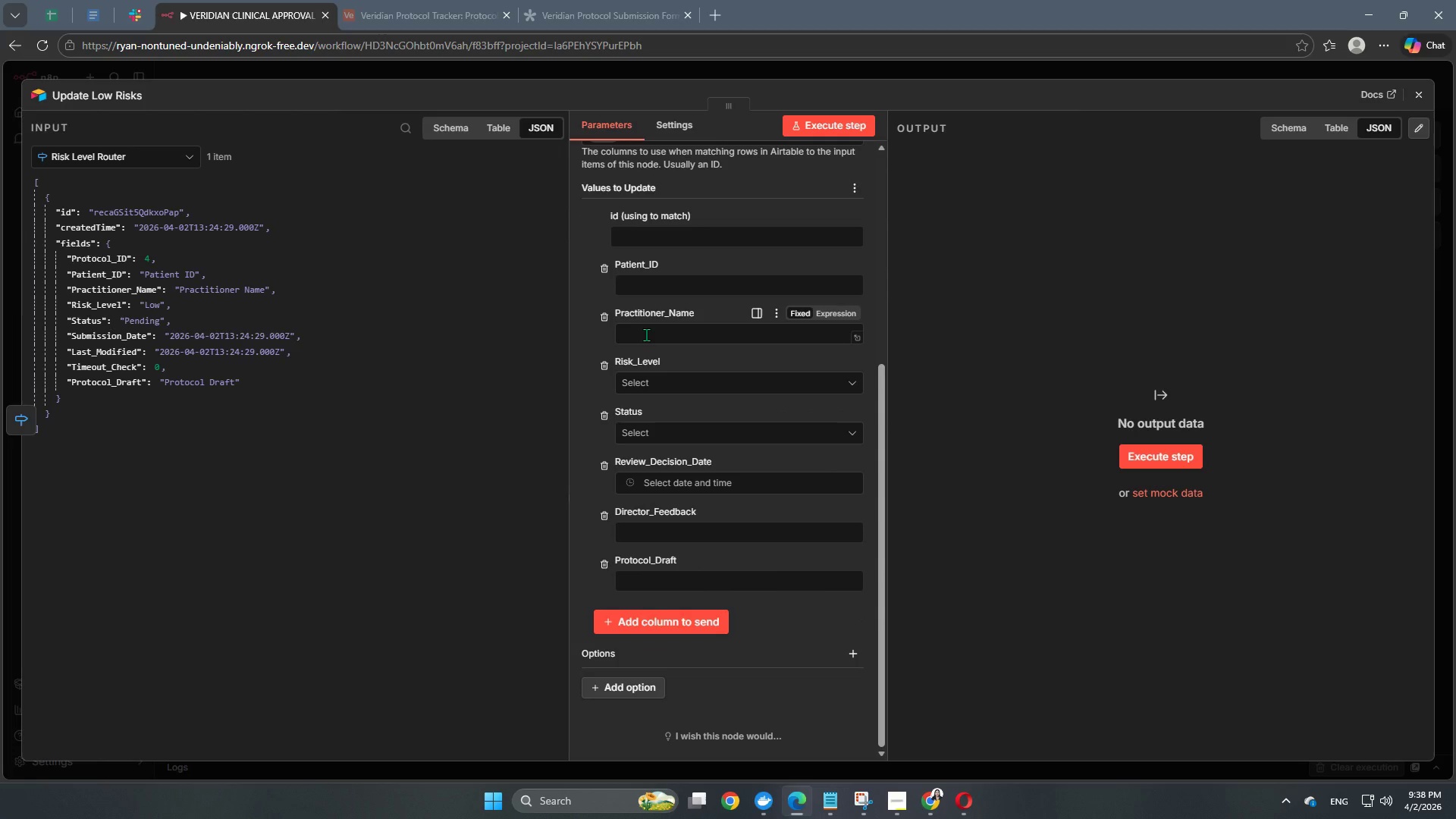 
double_click([684, 390])
 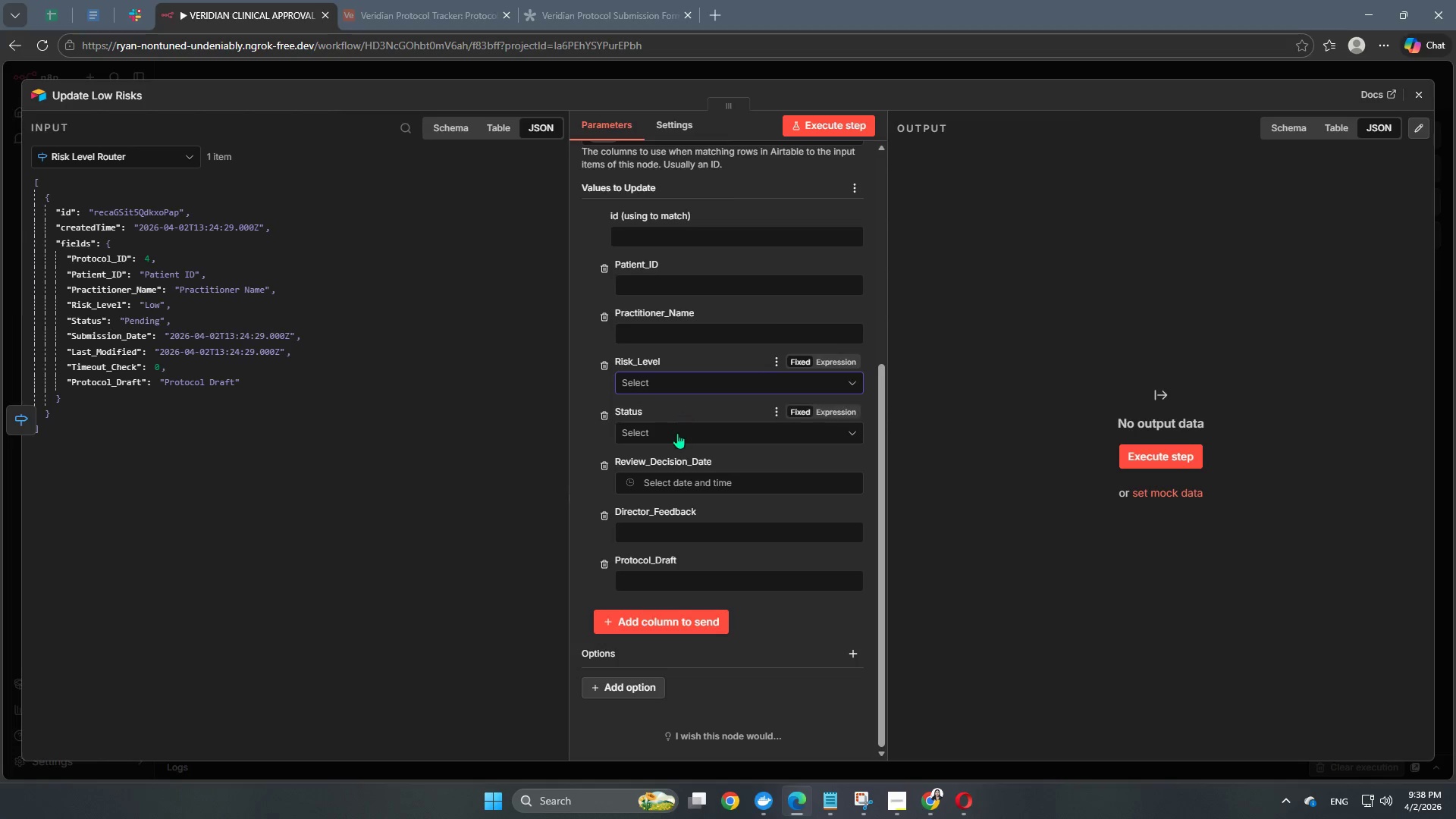 
triple_click([677, 435])
 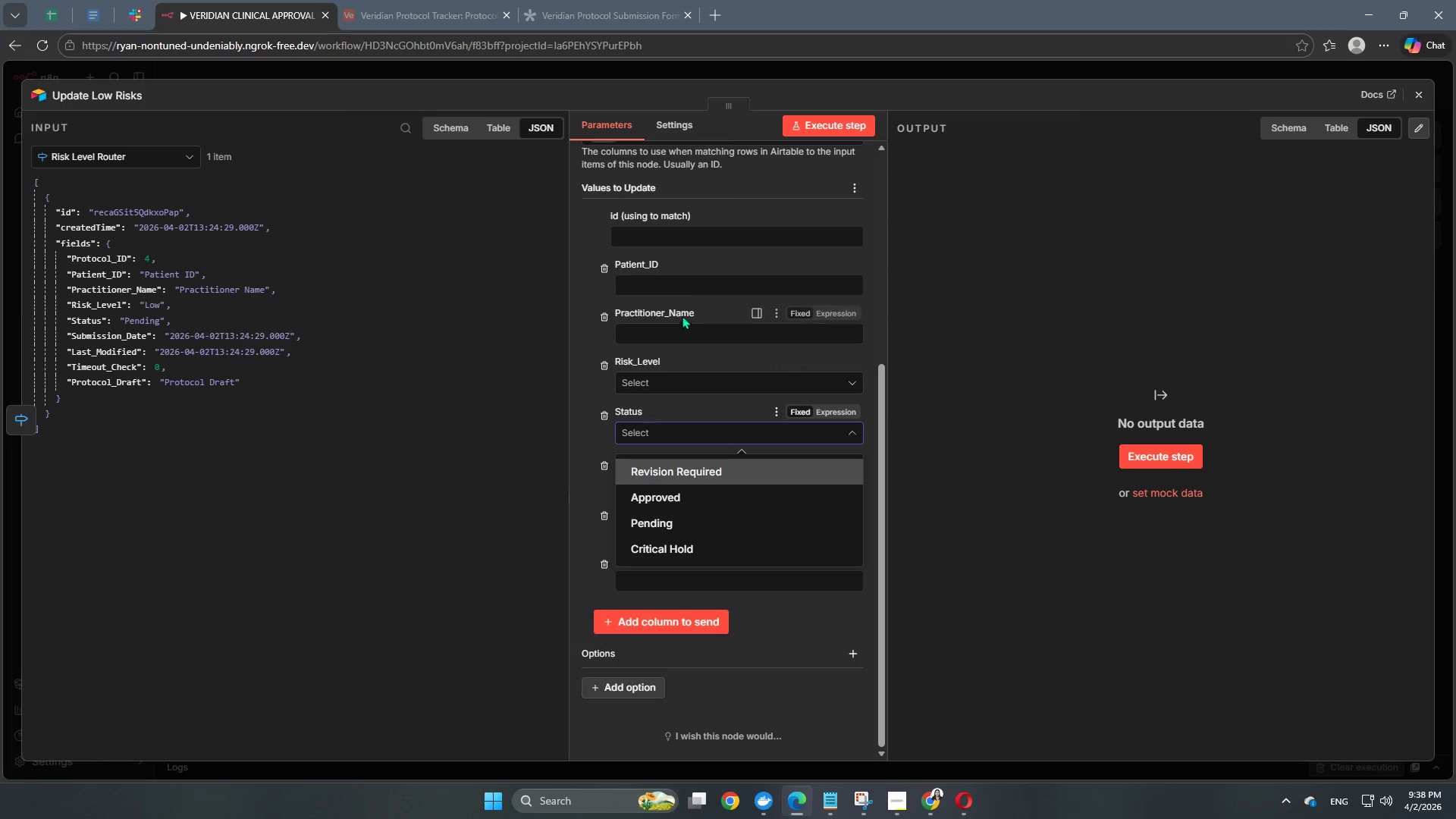 
wait(6.67)
 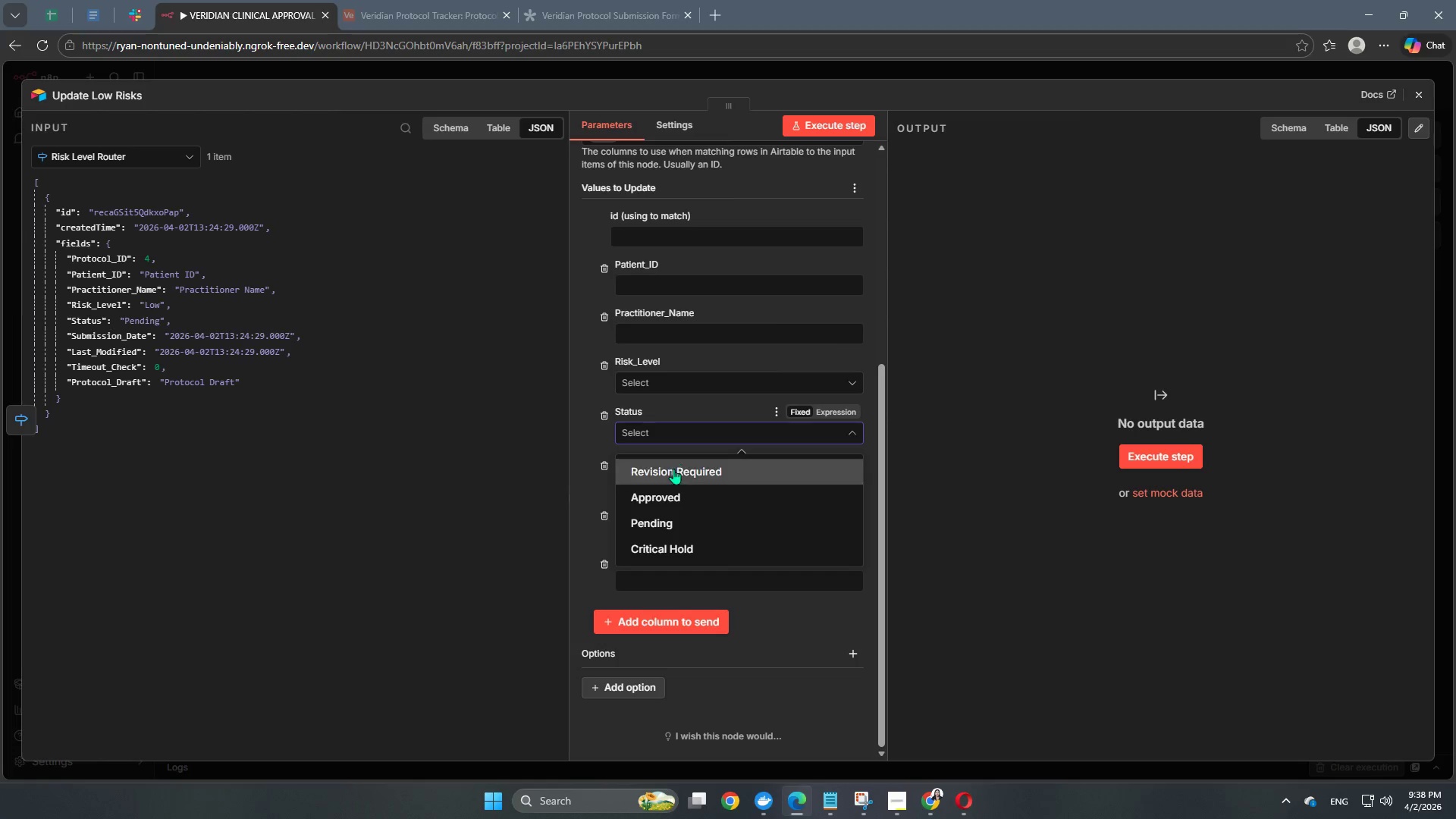 
left_click([586, 453])
 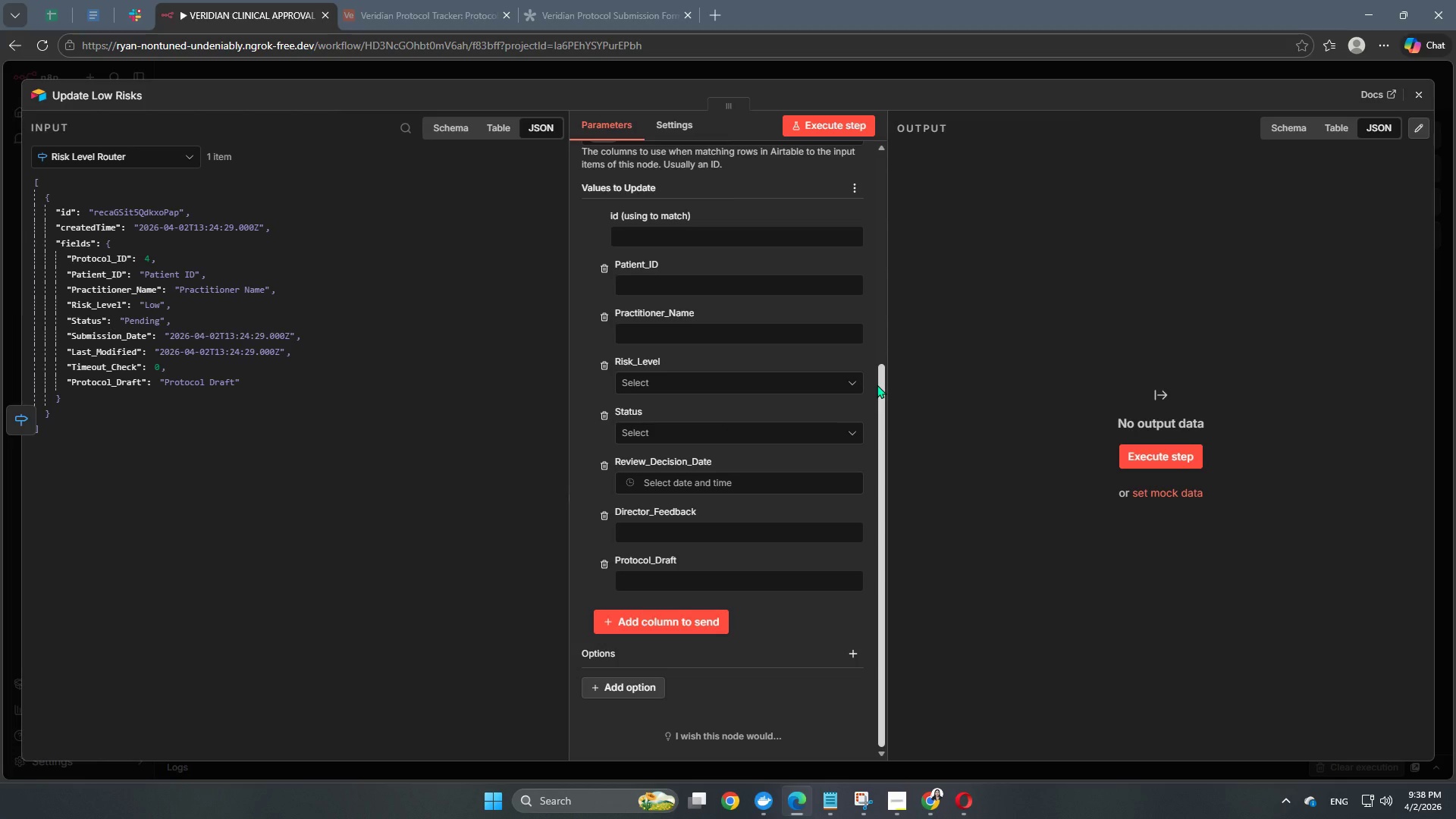 
wait(31.22)
 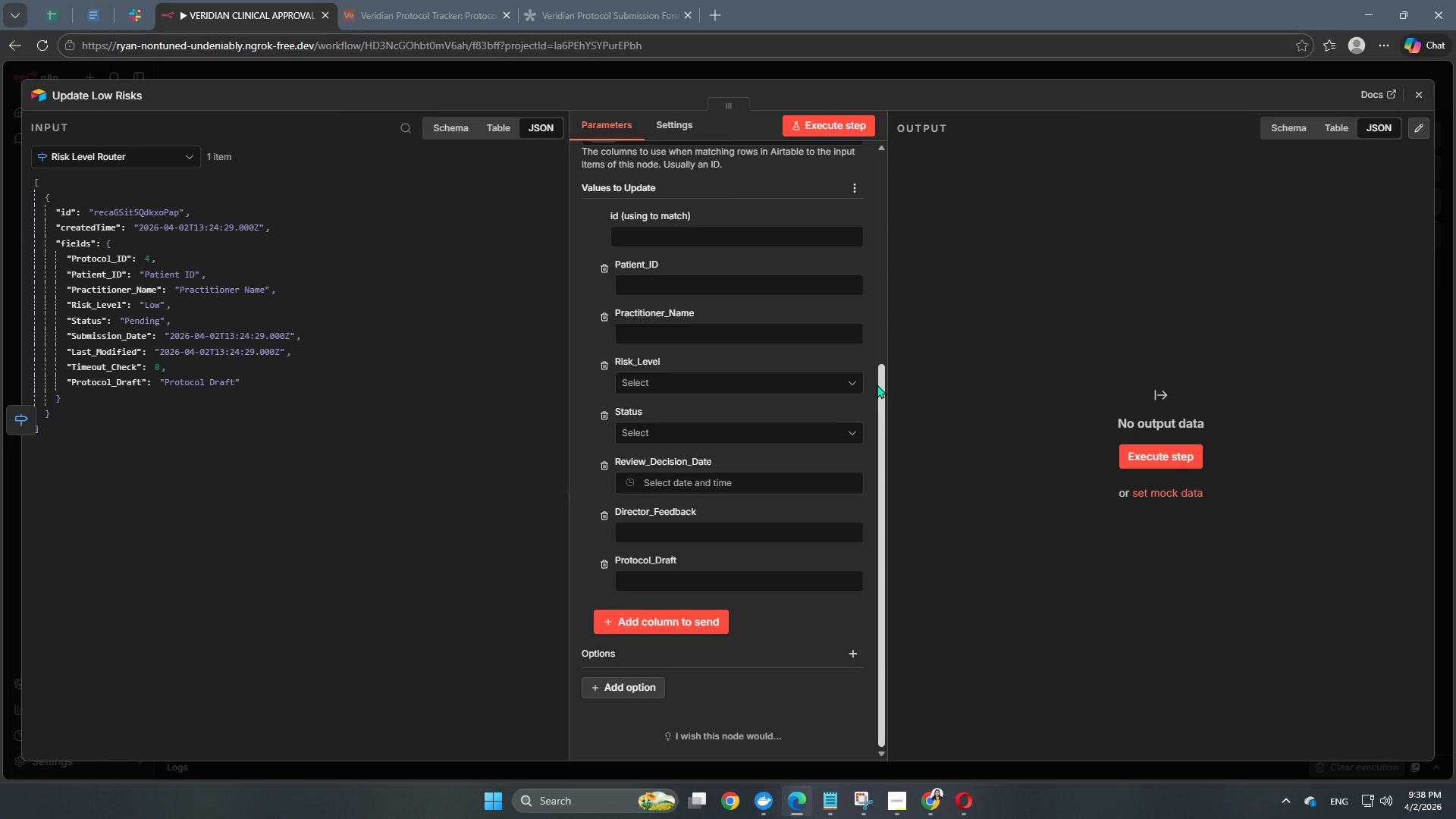 
scroll: coordinate [704, 466], scroll_direction: up, amount: 2.0
 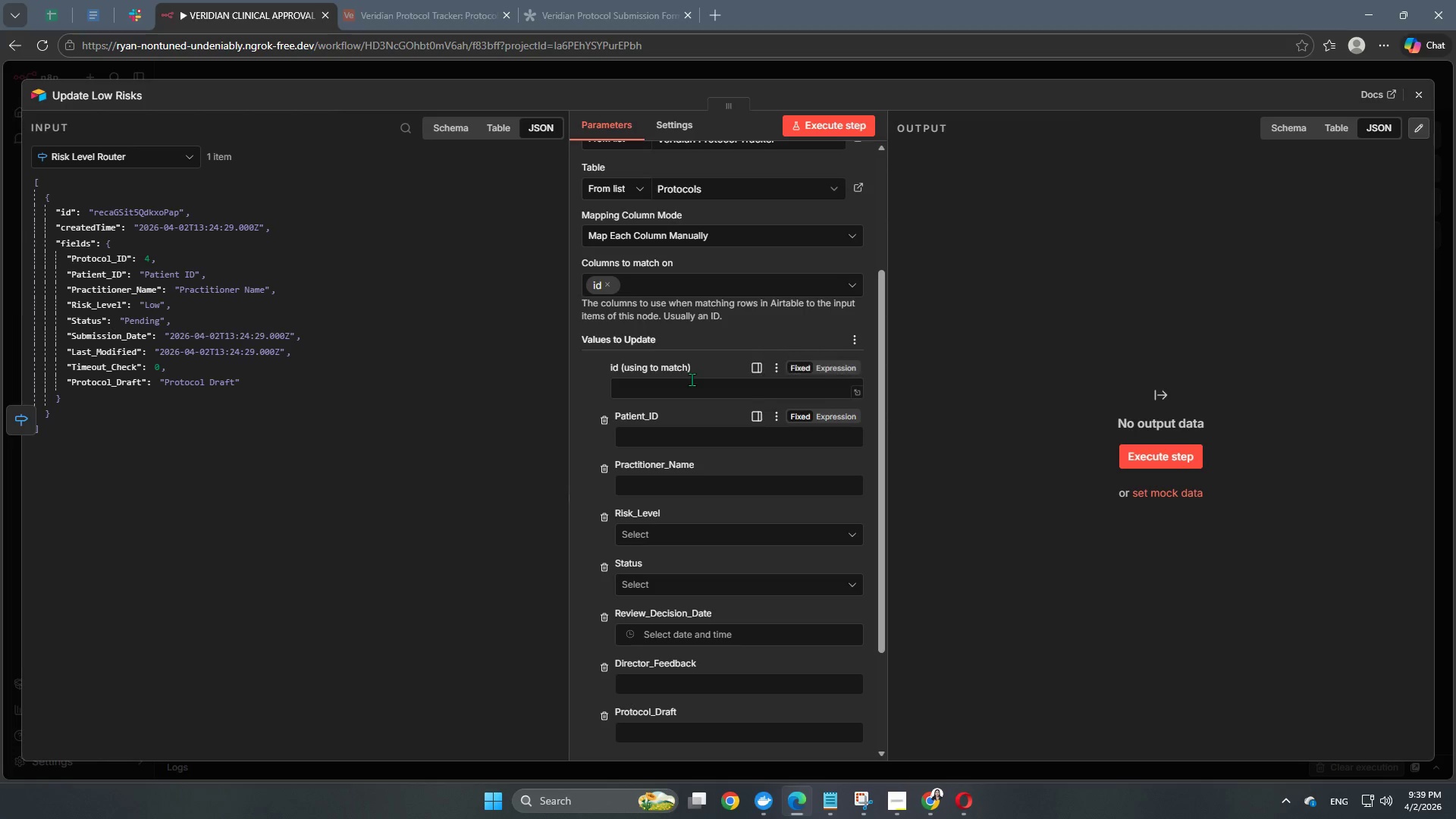 
scroll: coordinate [695, 394], scroll_direction: down, amount: 1.0
 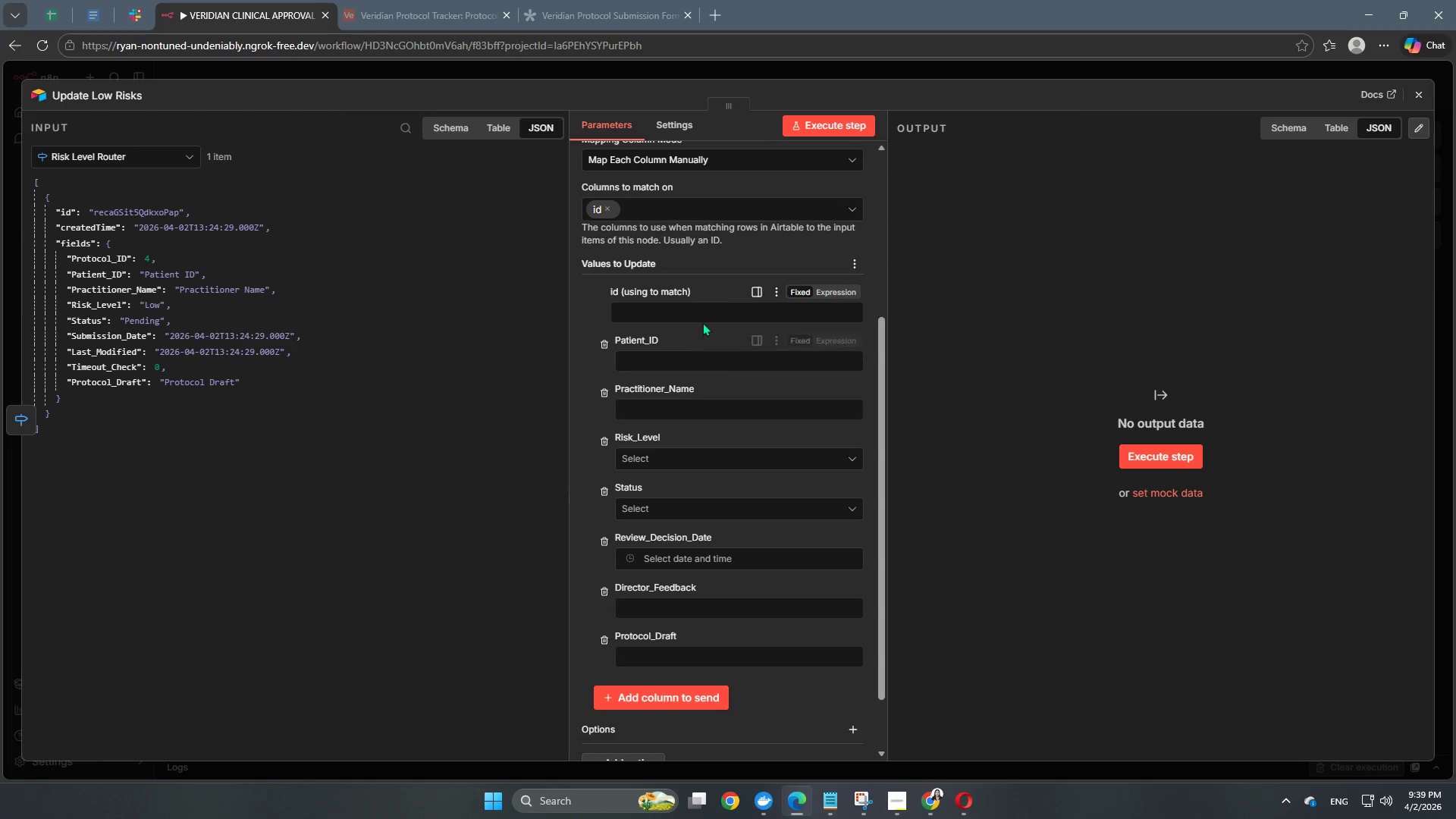 
left_click([708, 312])
 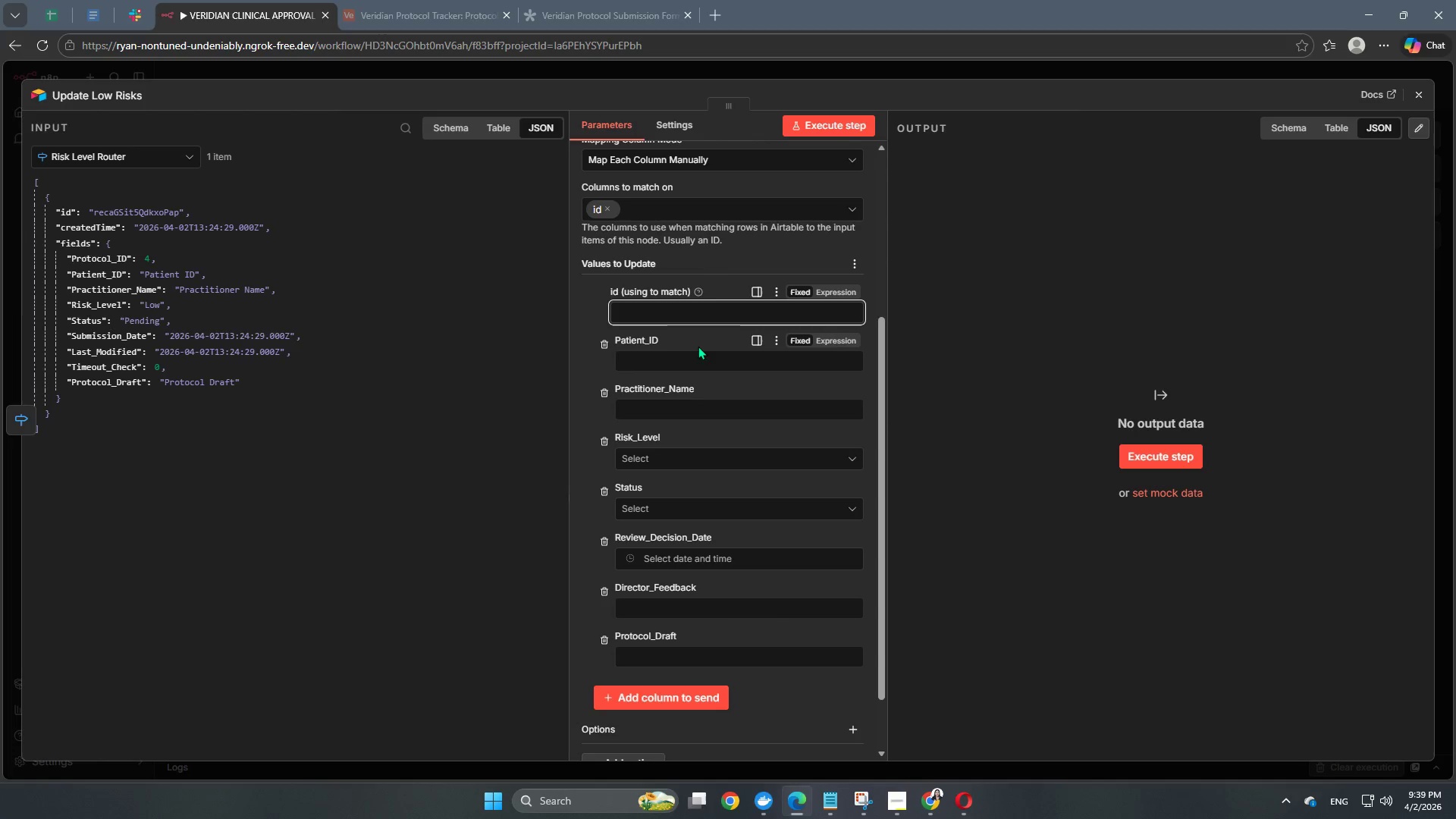 
left_click([742, 212])
 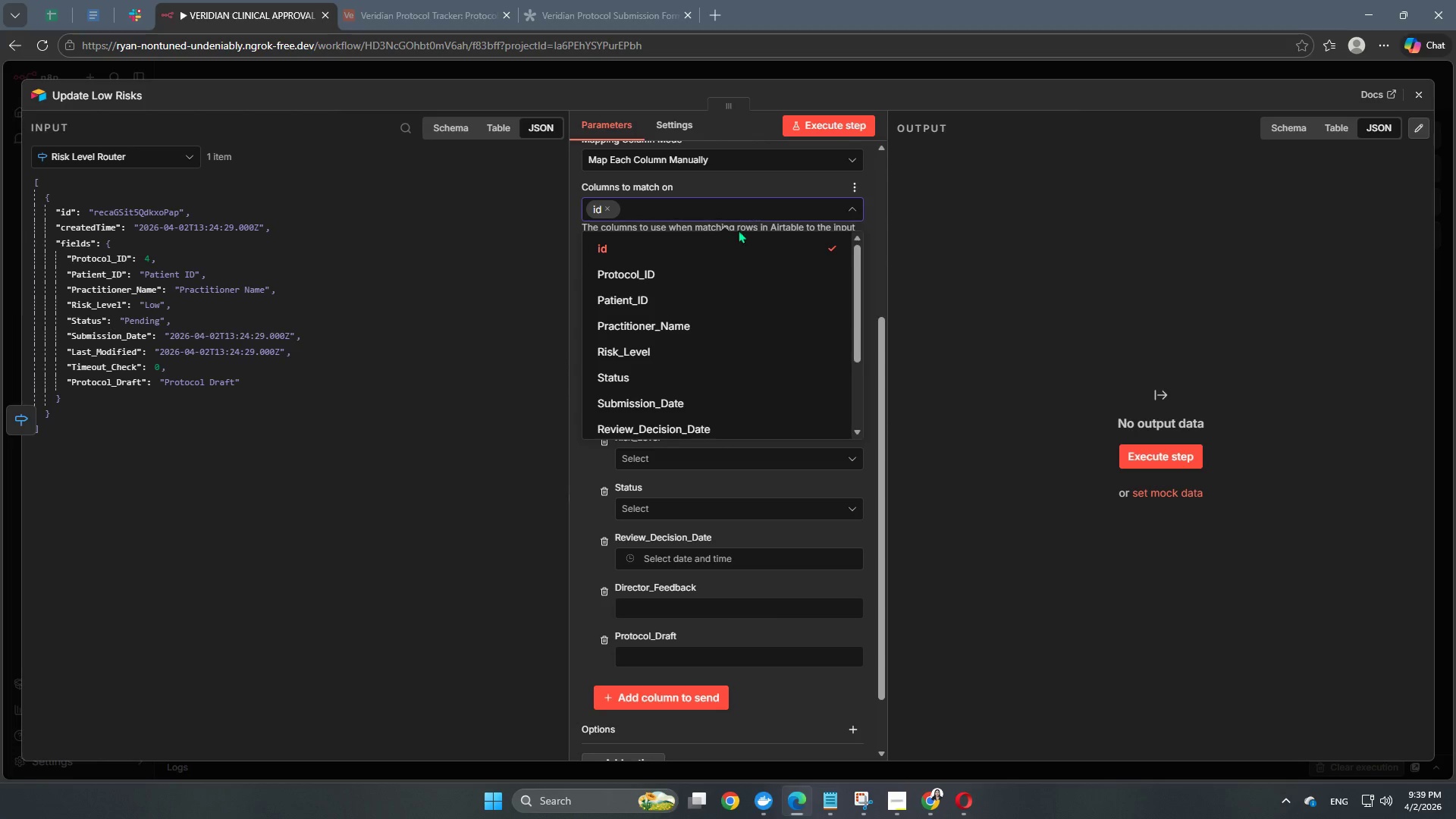 
scroll: coordinate [729, 341], scroll_direction: down, amount: 4.0
 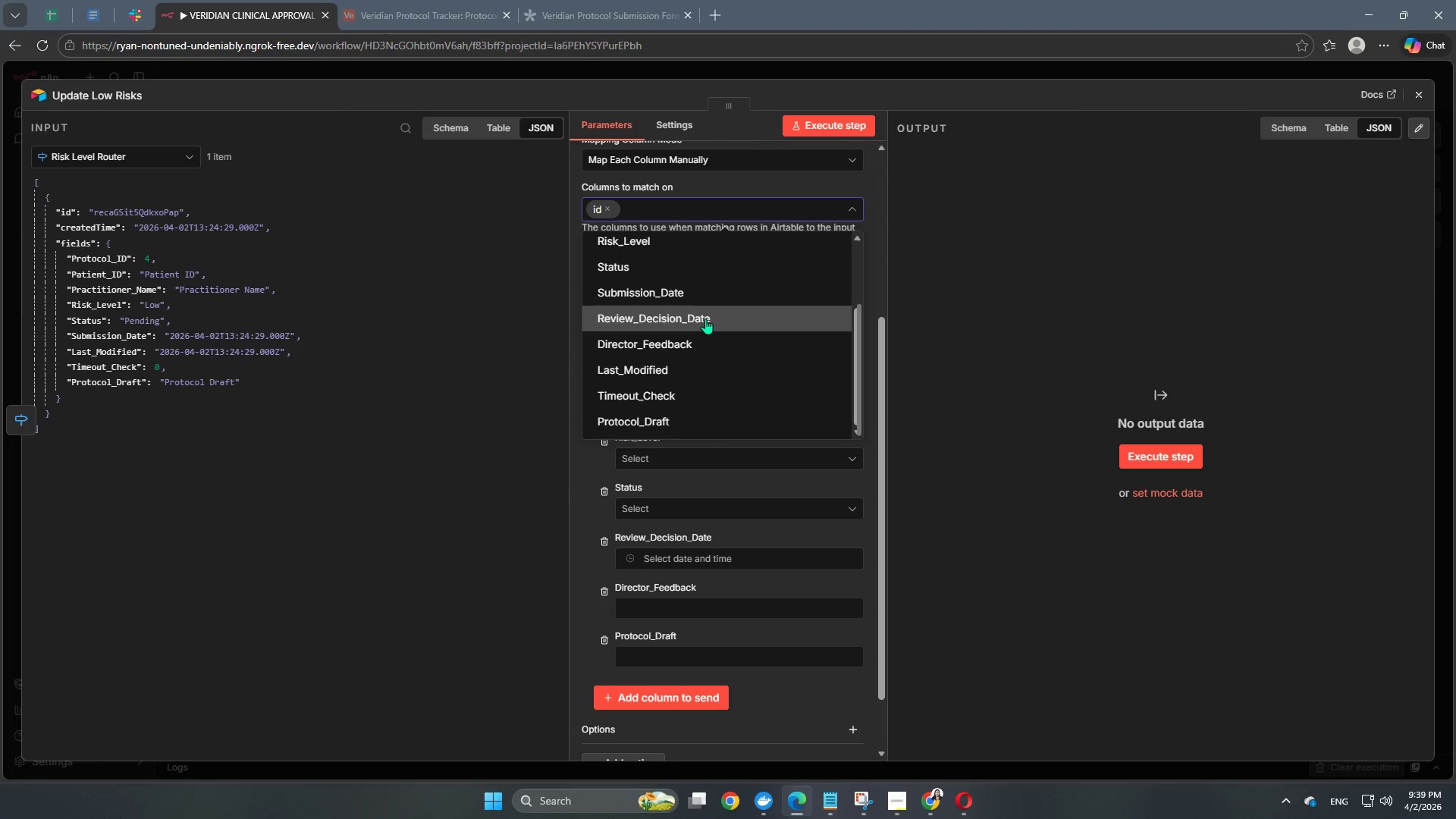 
scroll: coordinate [708, 325], scroll_direction: up, amount: 1.0
 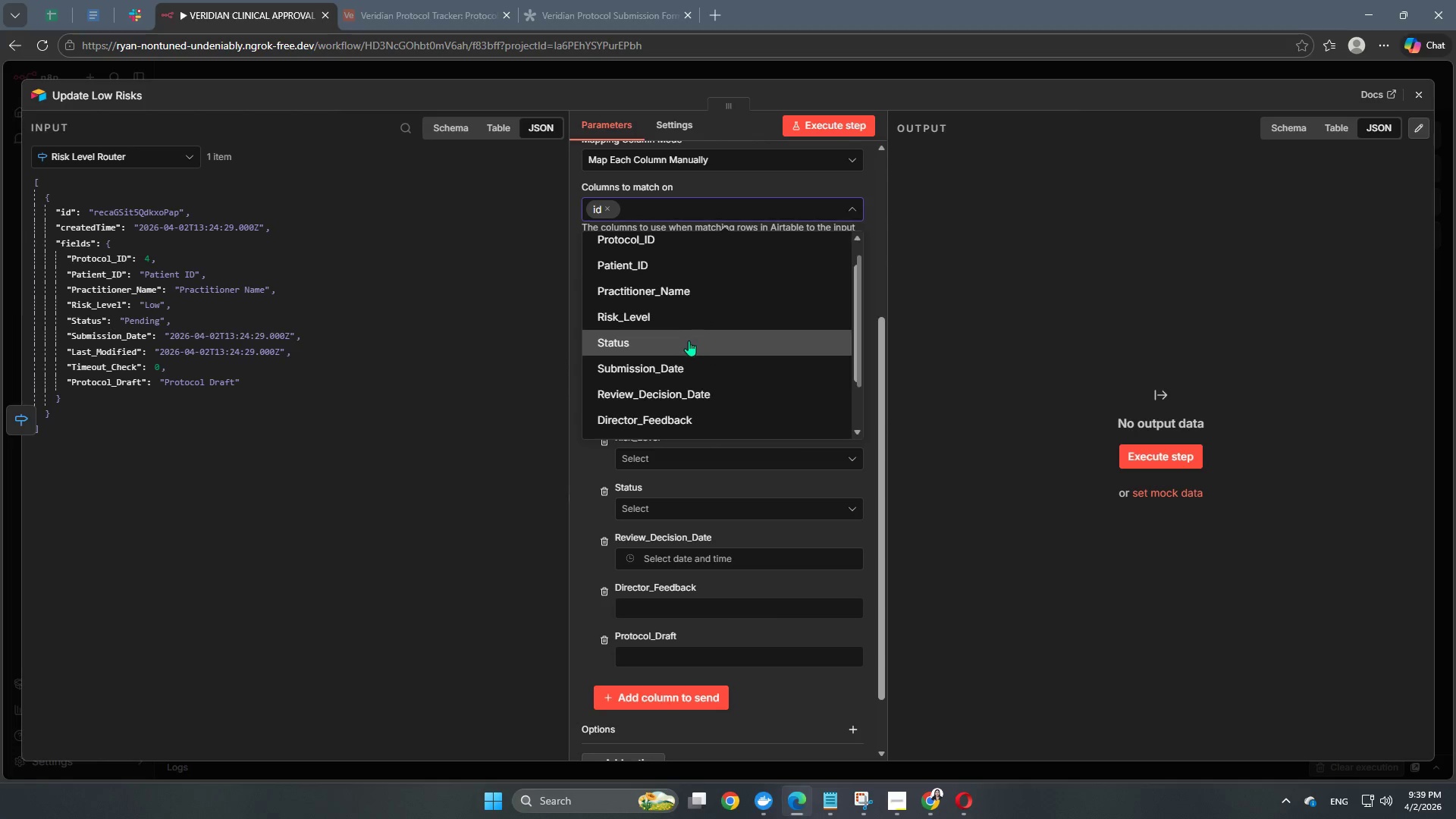 
left_click([689, 340])
 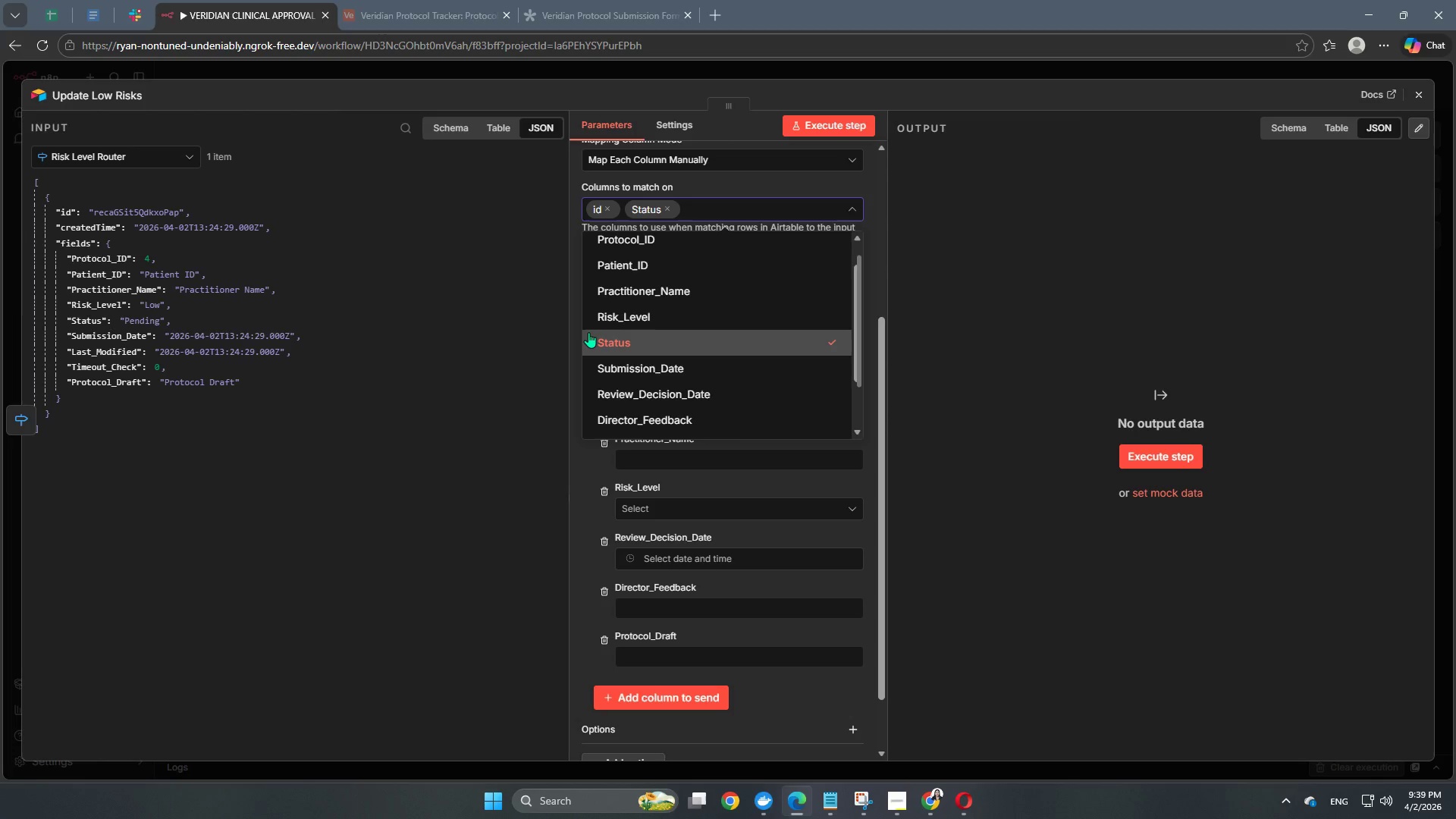 
left_click([582, 326])
 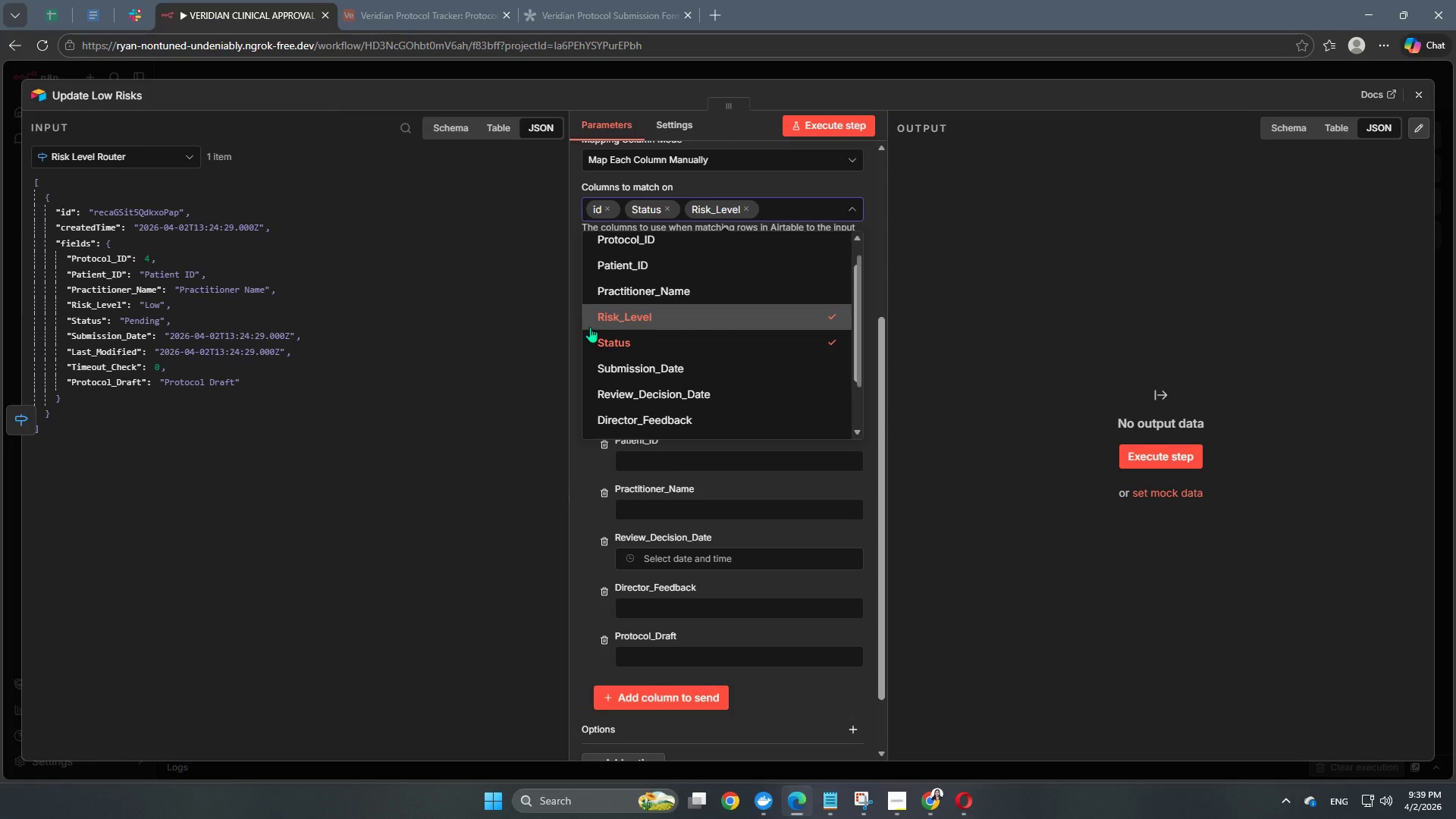 
left_click([619, 321])
 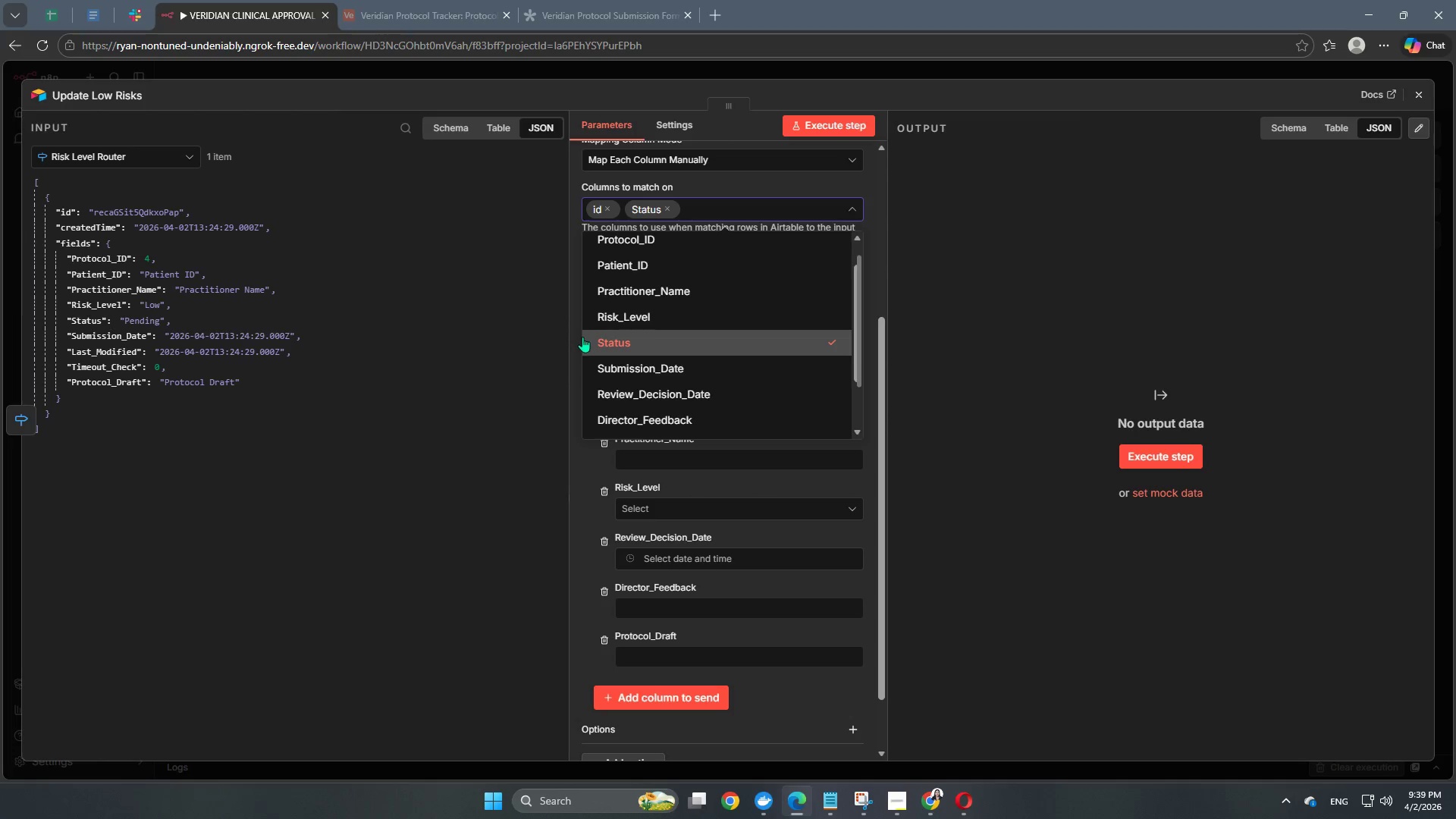 
left_click([579, 337])
 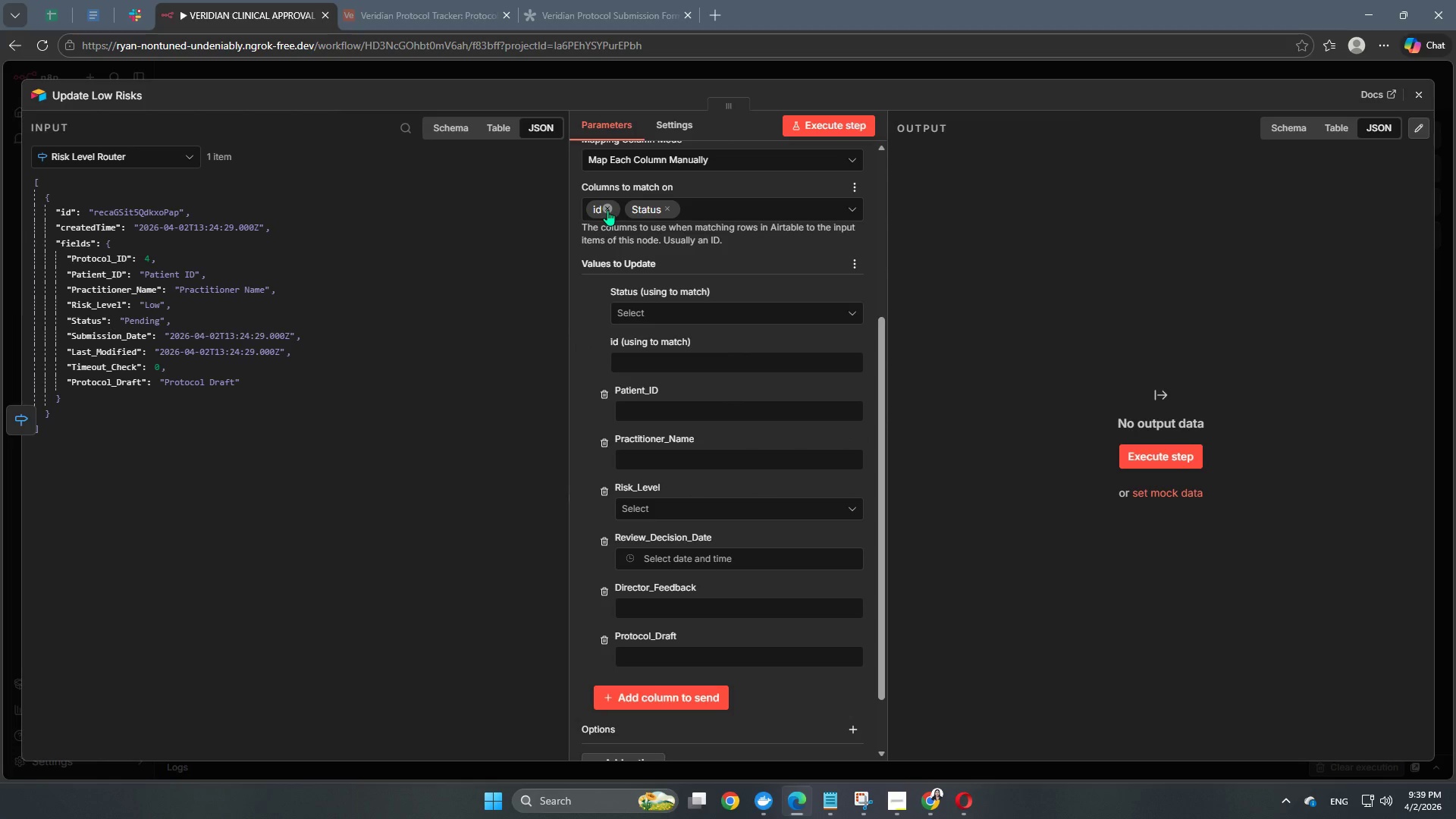 
left_click([607, 210])
 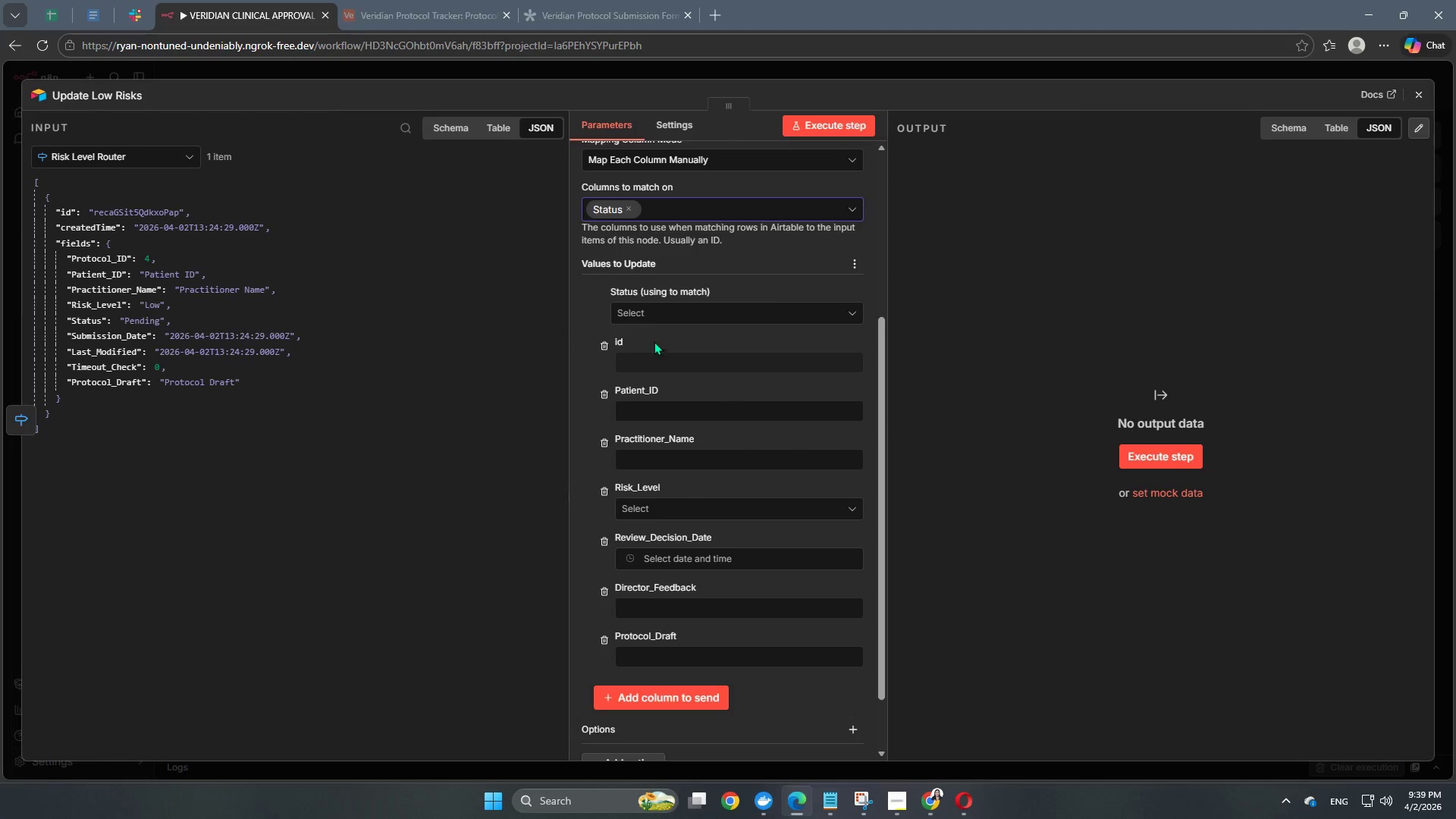 
scroll: coordinate [681, 352], scroll_direction: down, amount: 2.0
 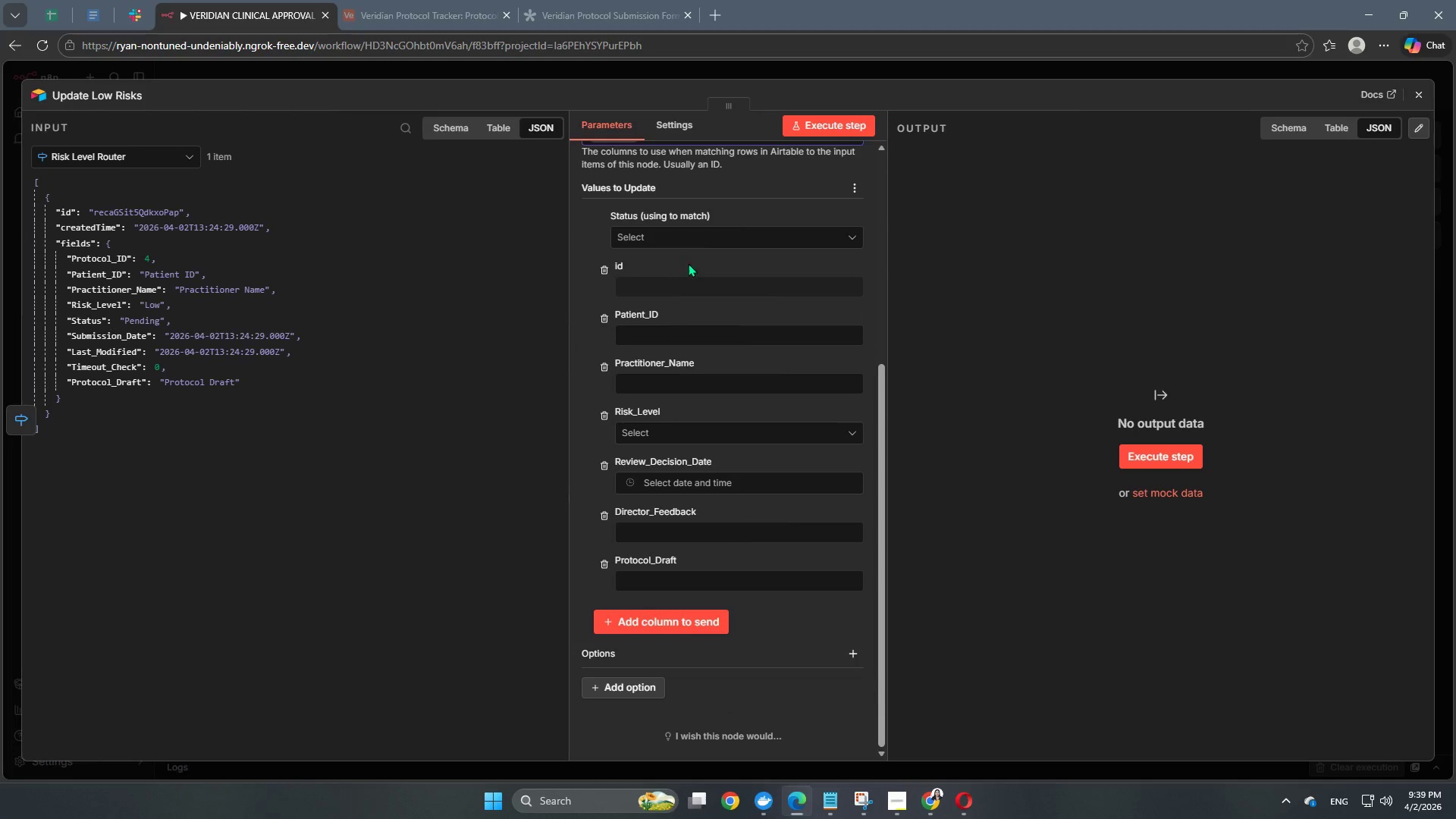 
left_click([698, 240])
 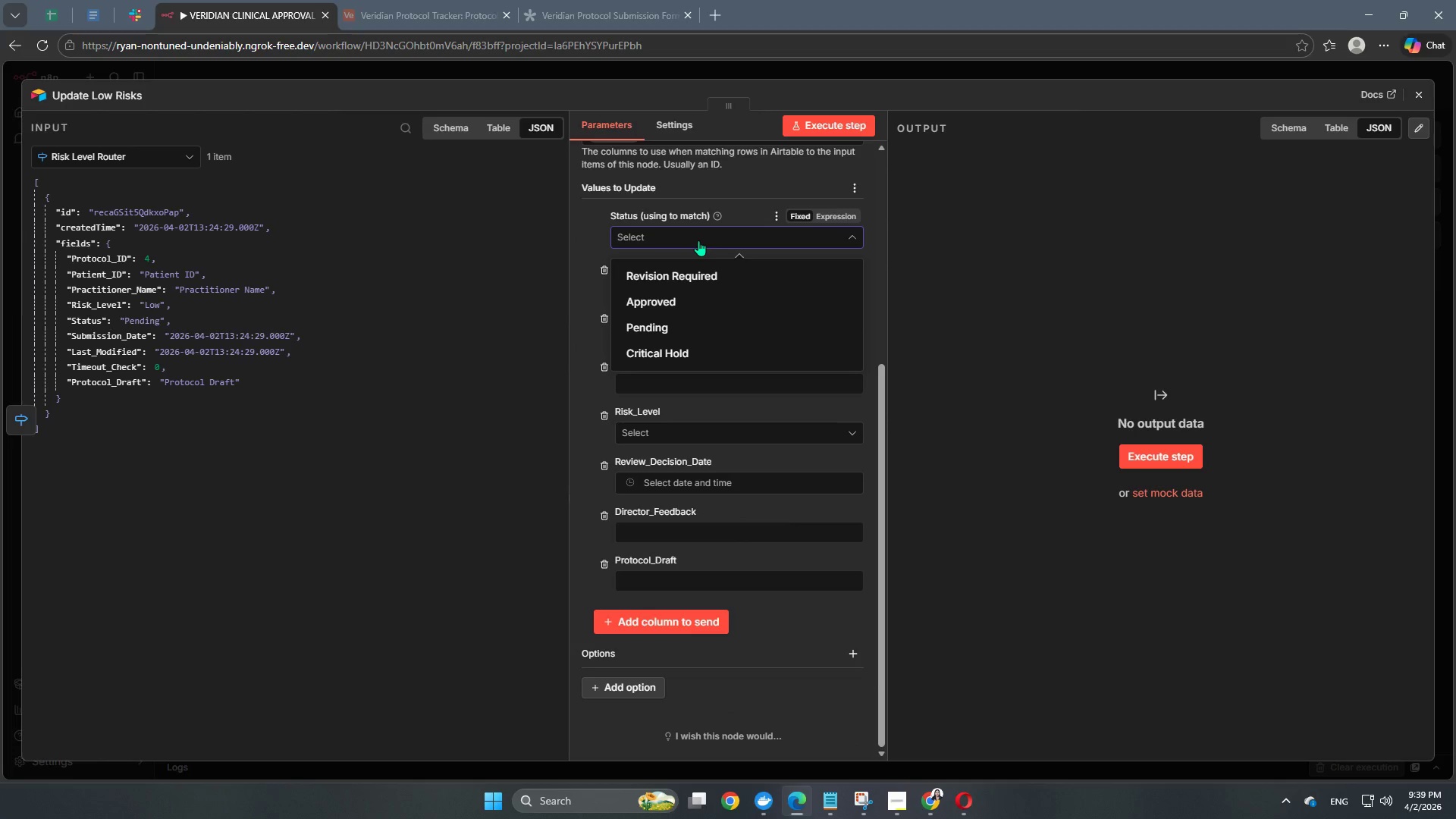 
left_click([698, 240])
 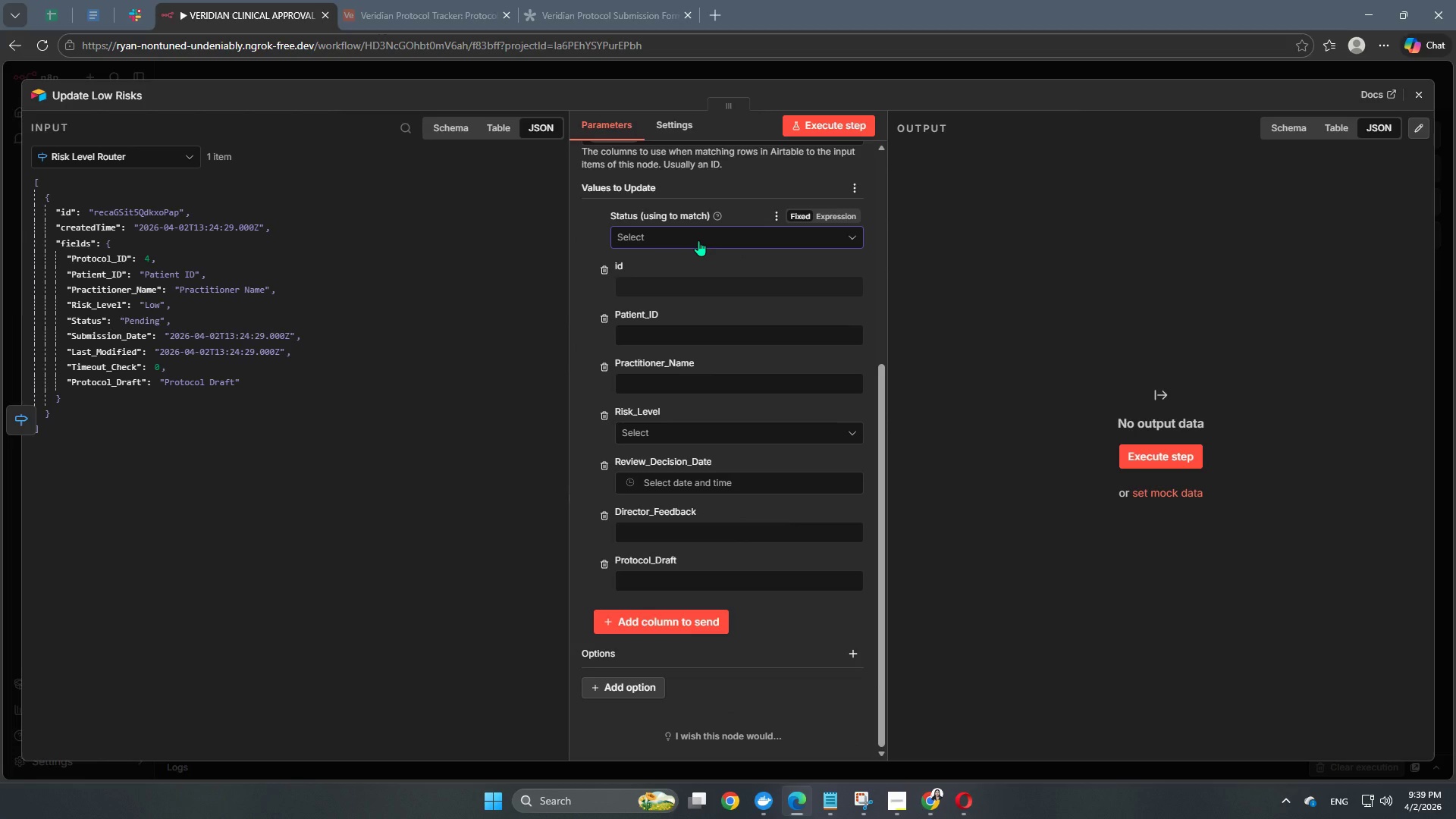 
left_click([698, 240])
 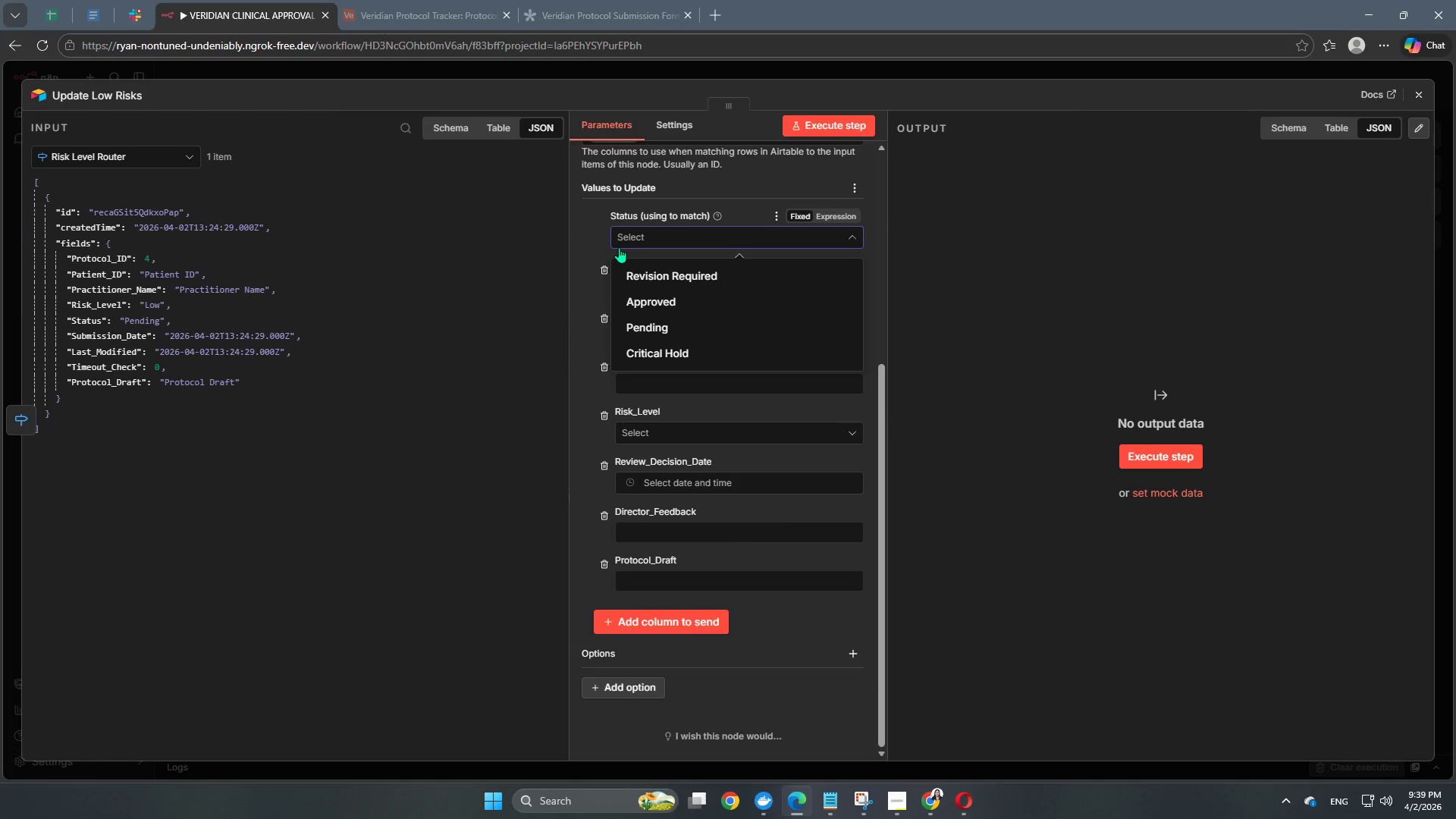 
scroll: coordinate [606, 255], scroll_direction: up, amount: 2.0
 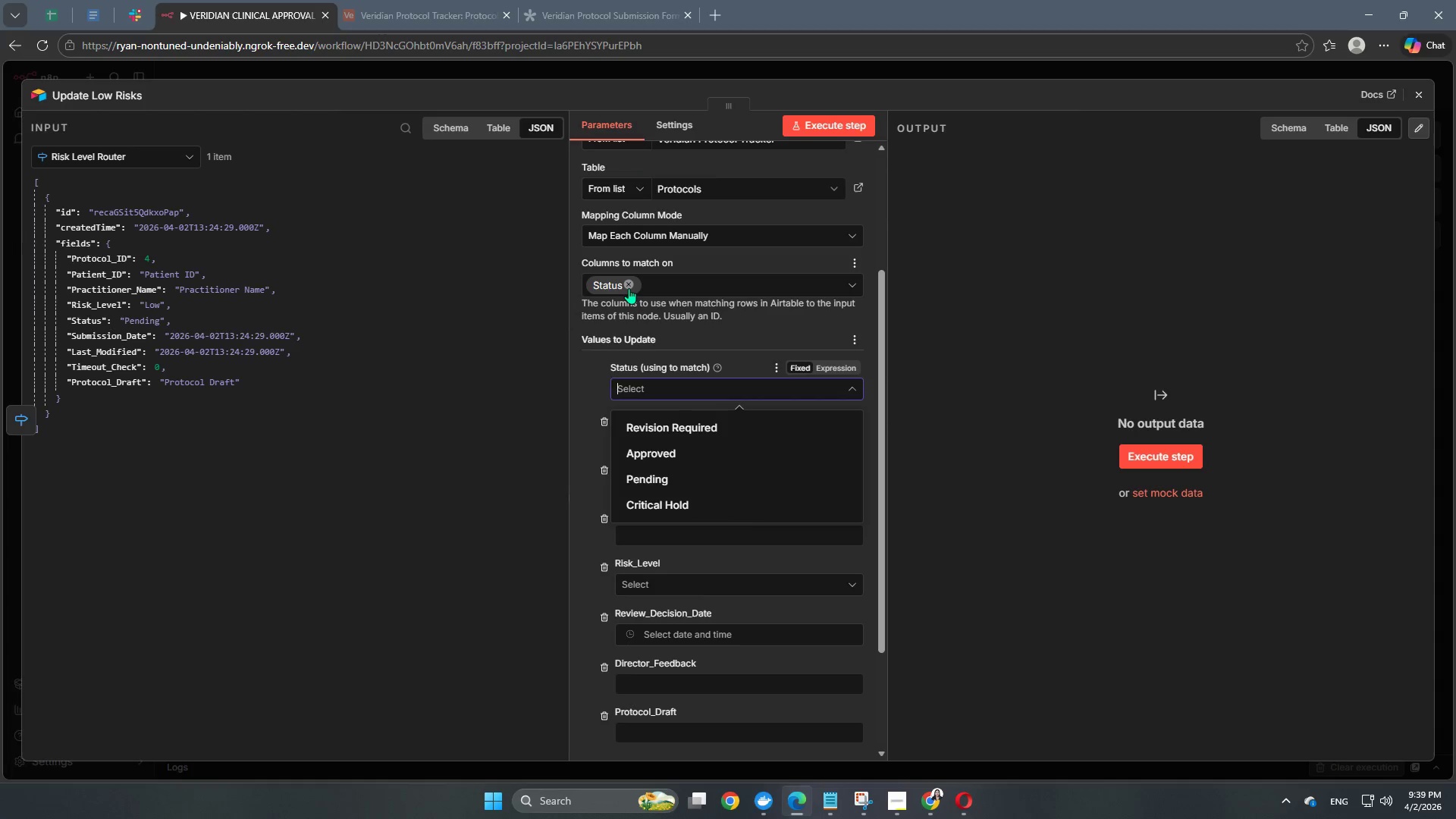 
left_click([629, 288])
 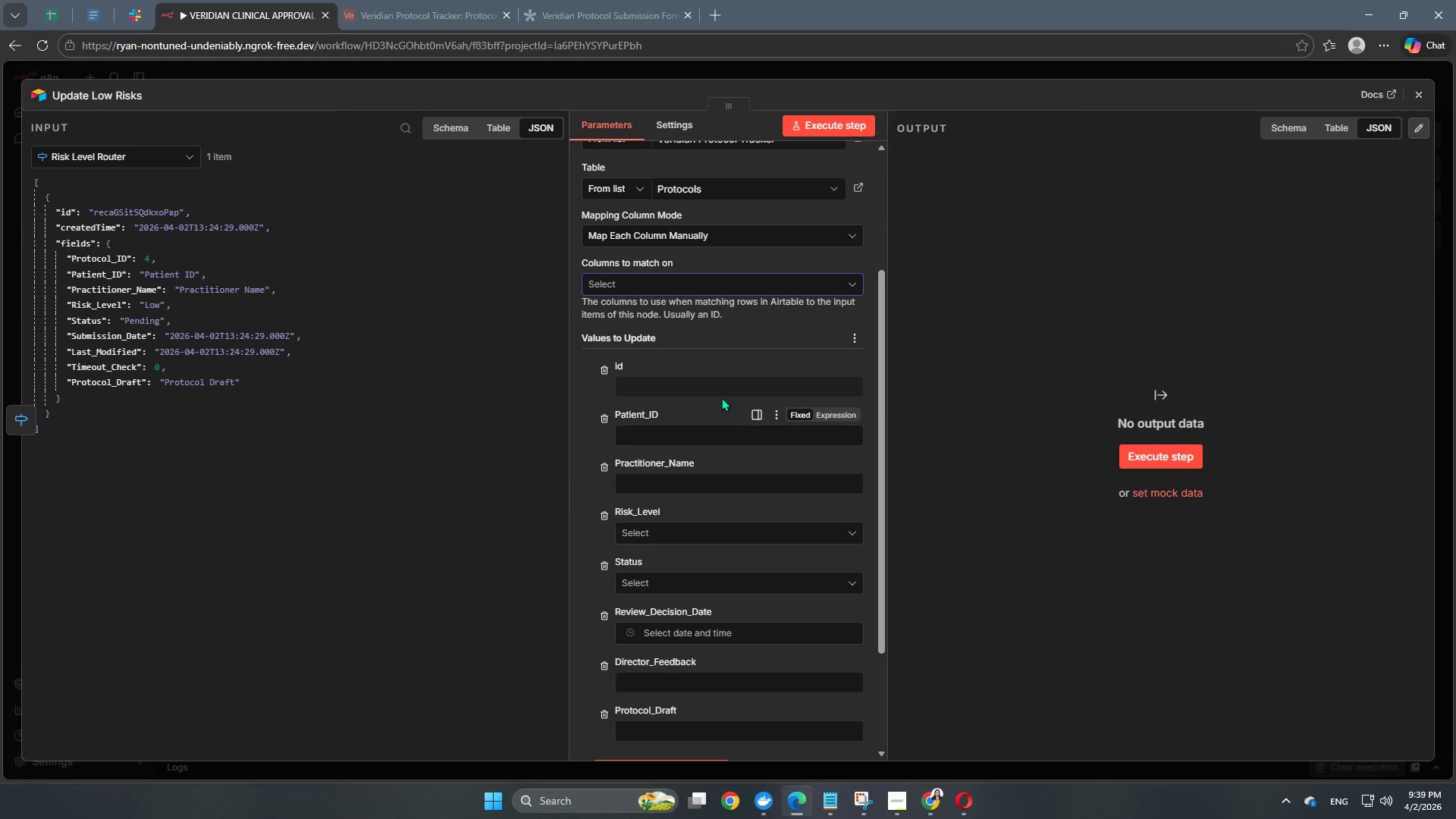 
left_click([680, 274])
 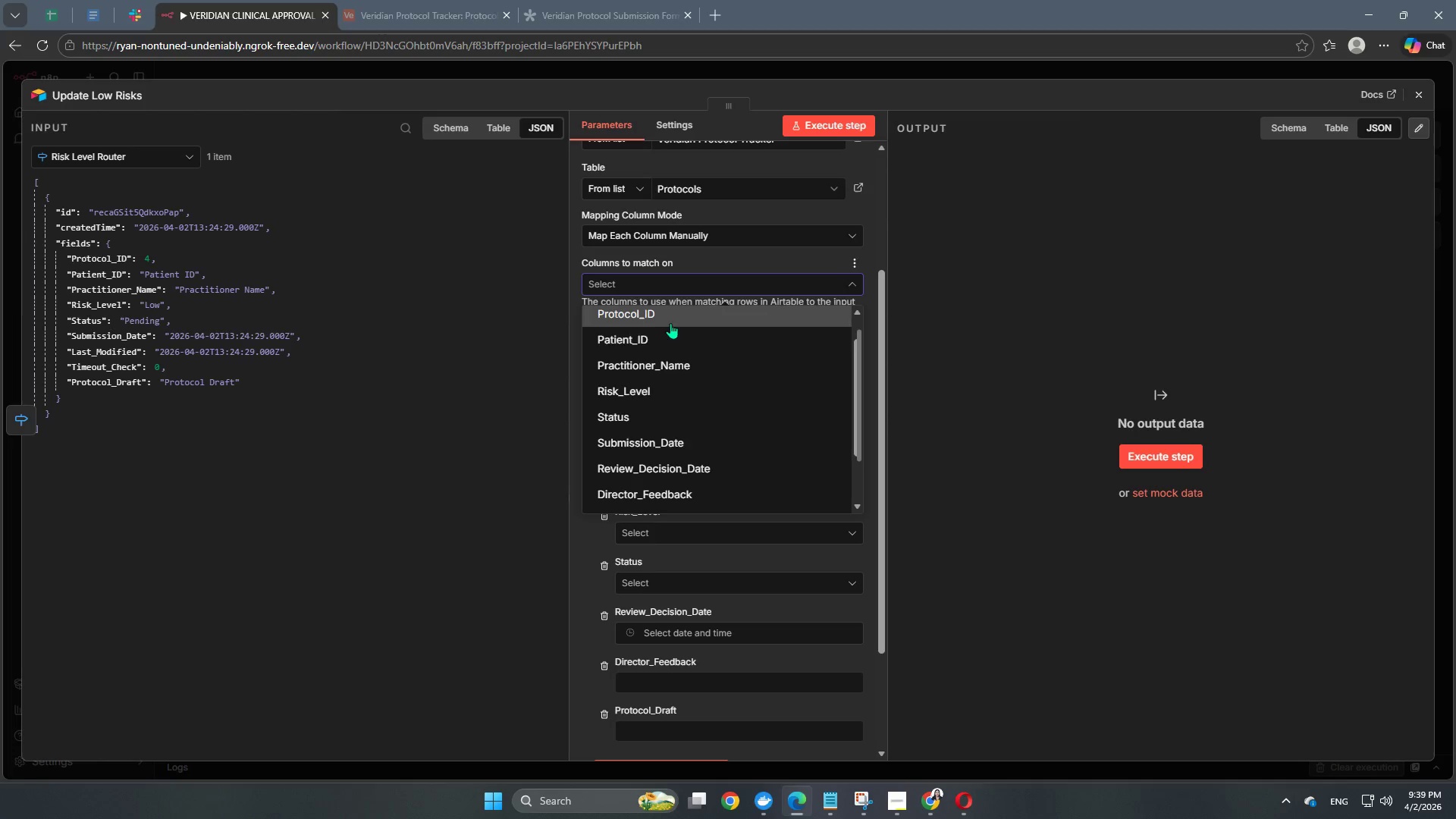 
scroll: coordinate [672, 400], scroll_direction: up, amount: 6.0
 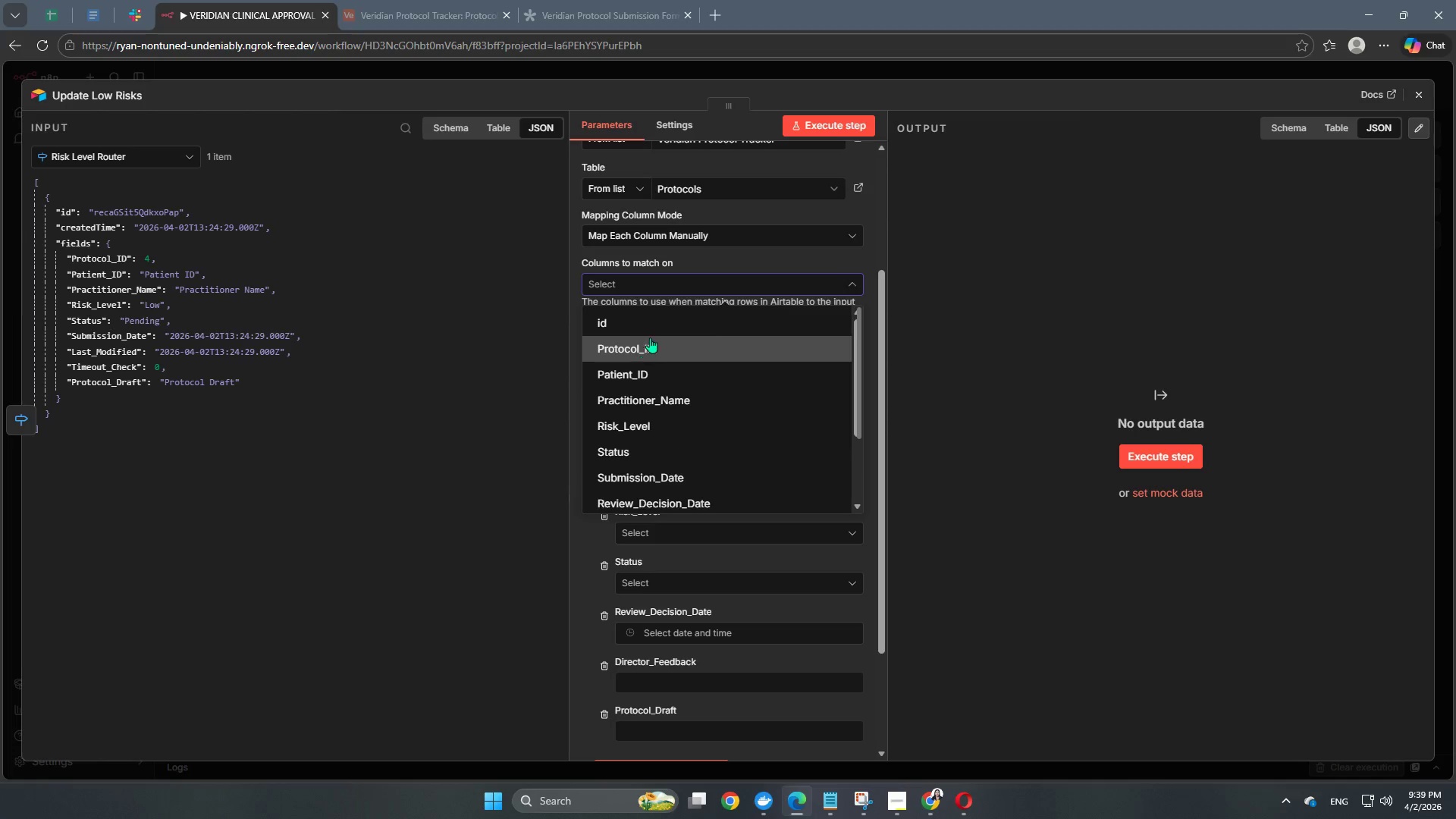 
left_click([654, 330])
 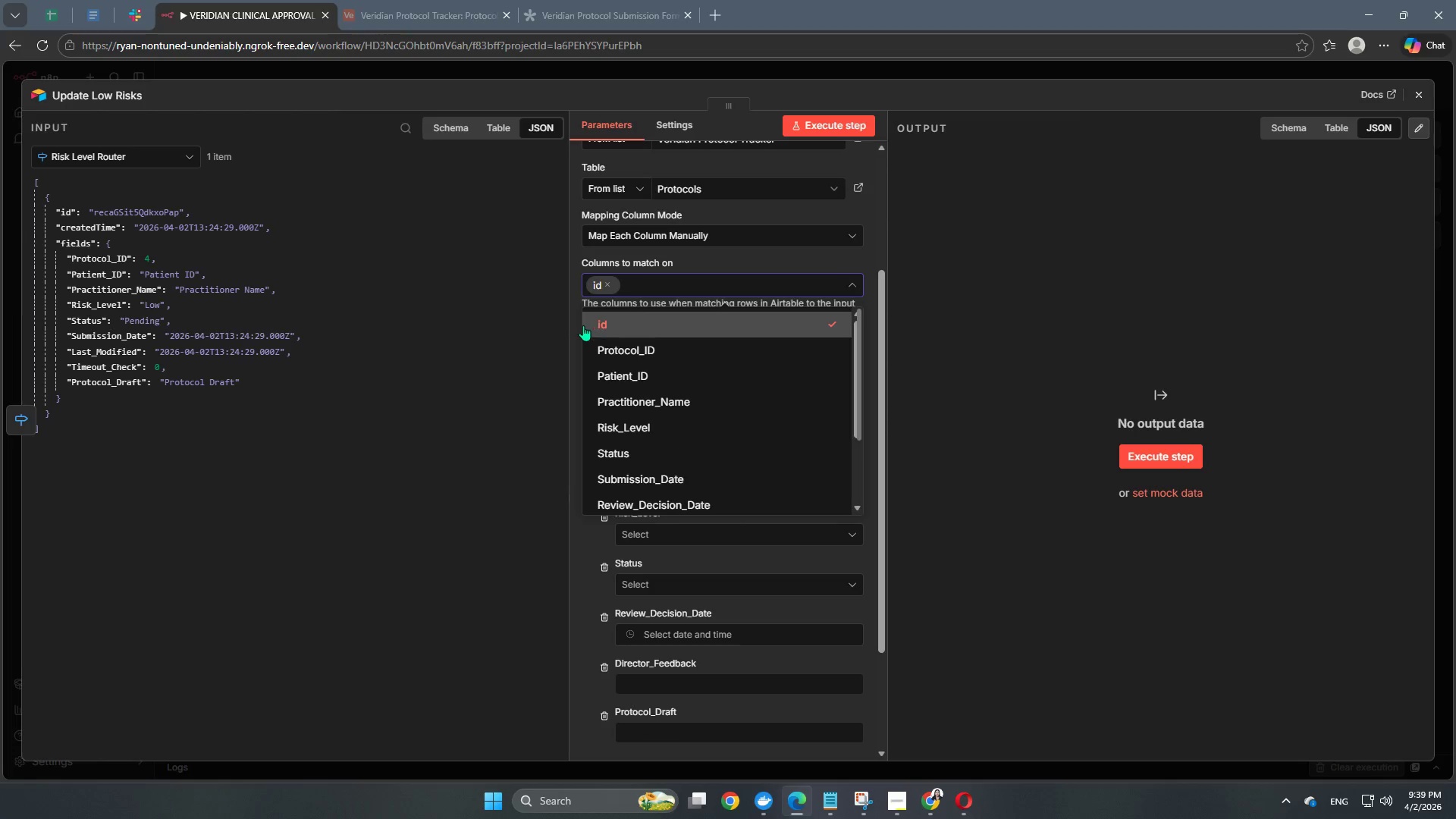 
left_click([577, 328])
 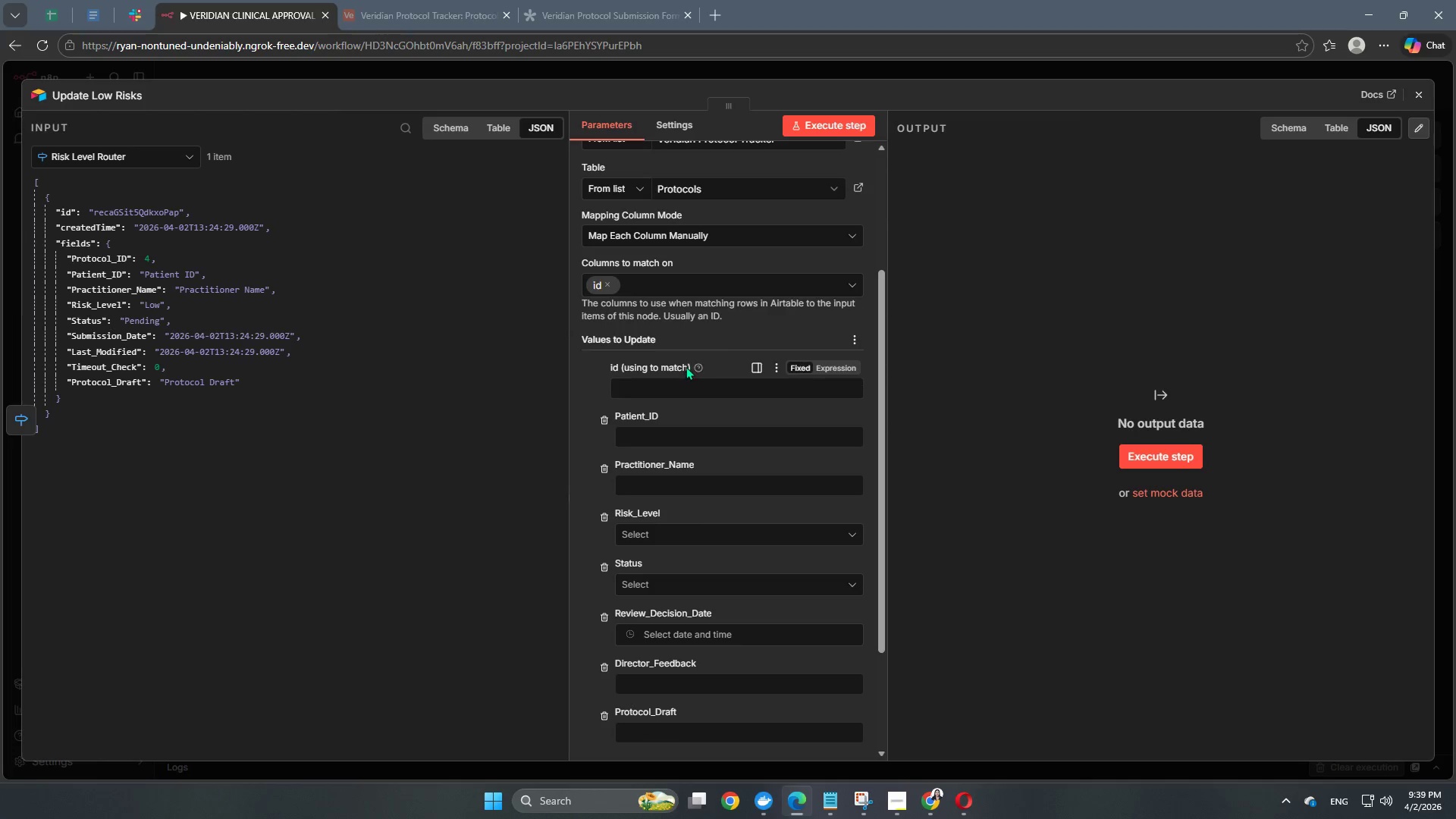 
mouse_move([705, 347])
 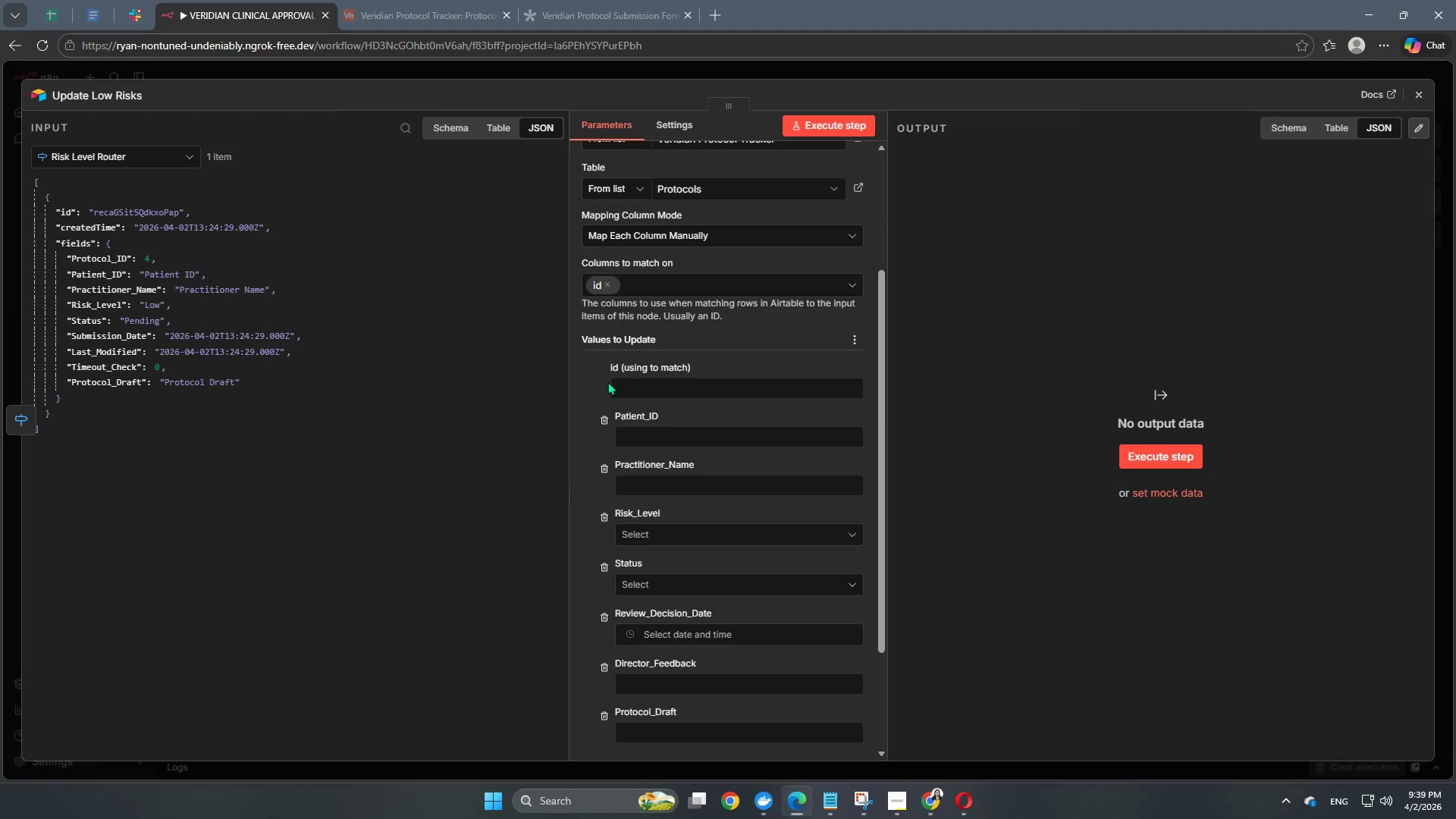 
scroll: coordinate [719, 428], scroll_direction: down, amount: 1.0
 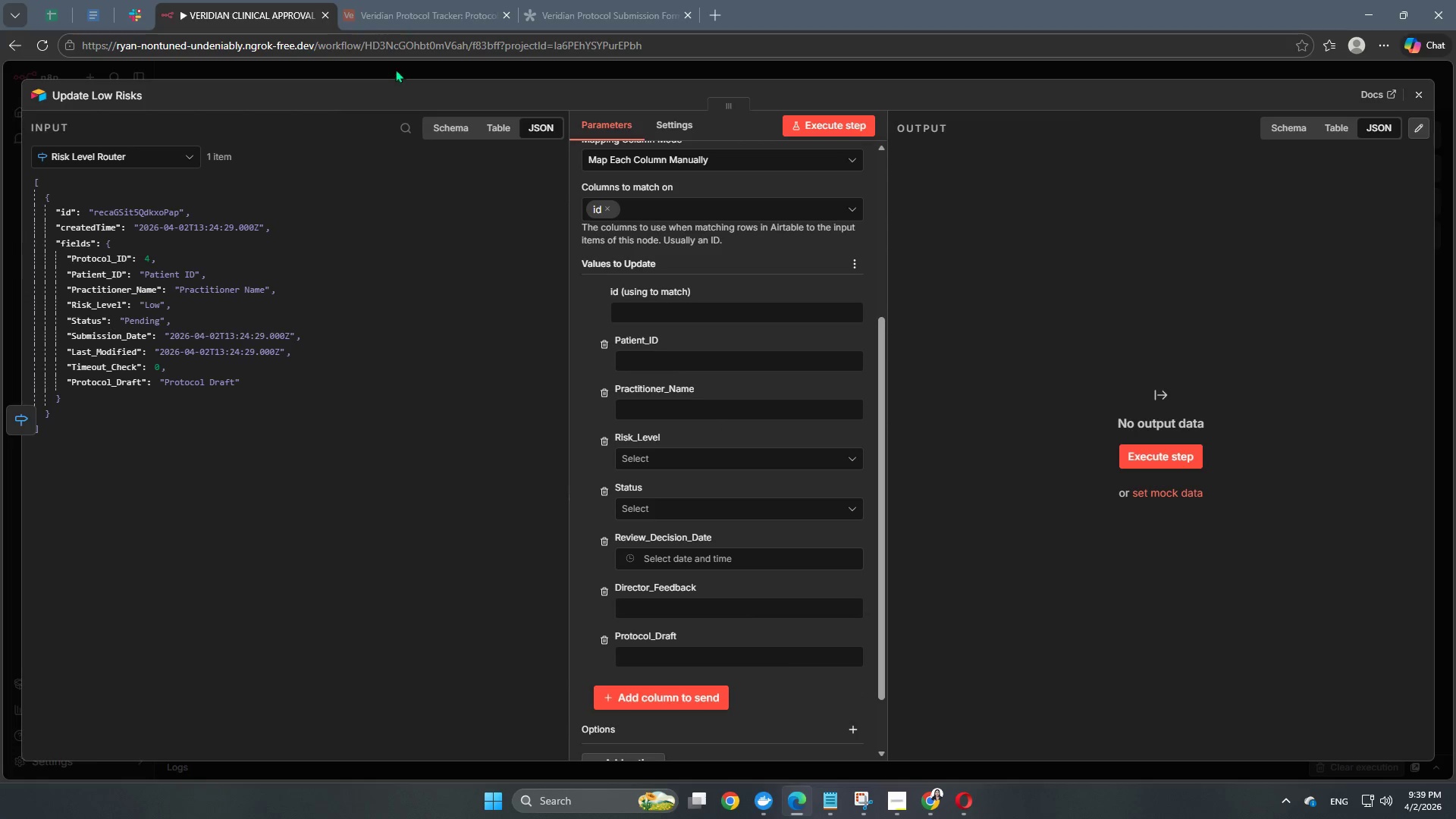 
left_click([442, 70])
 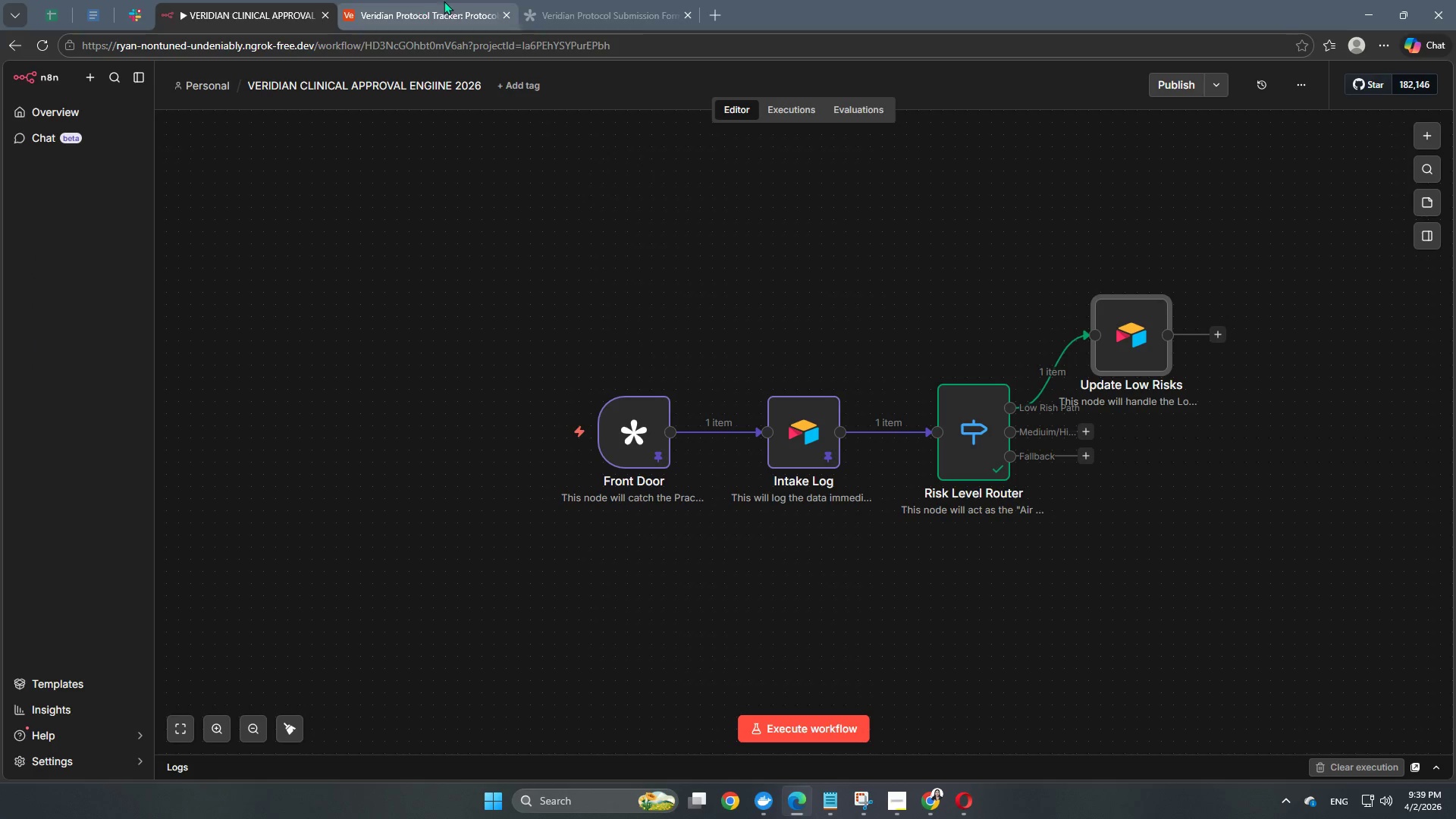 
left_click([605, 20])
 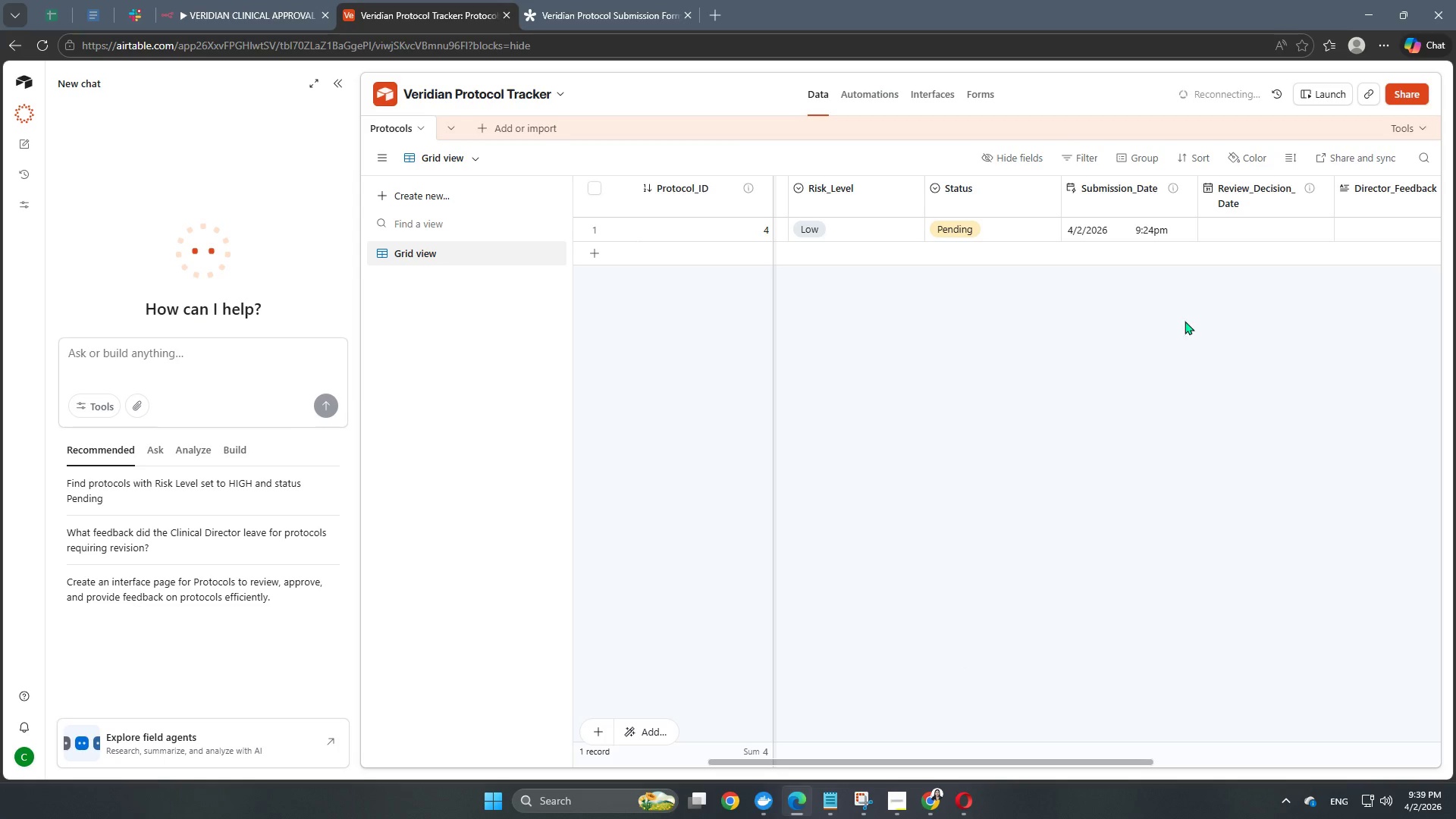 
double_click([990, 195])
 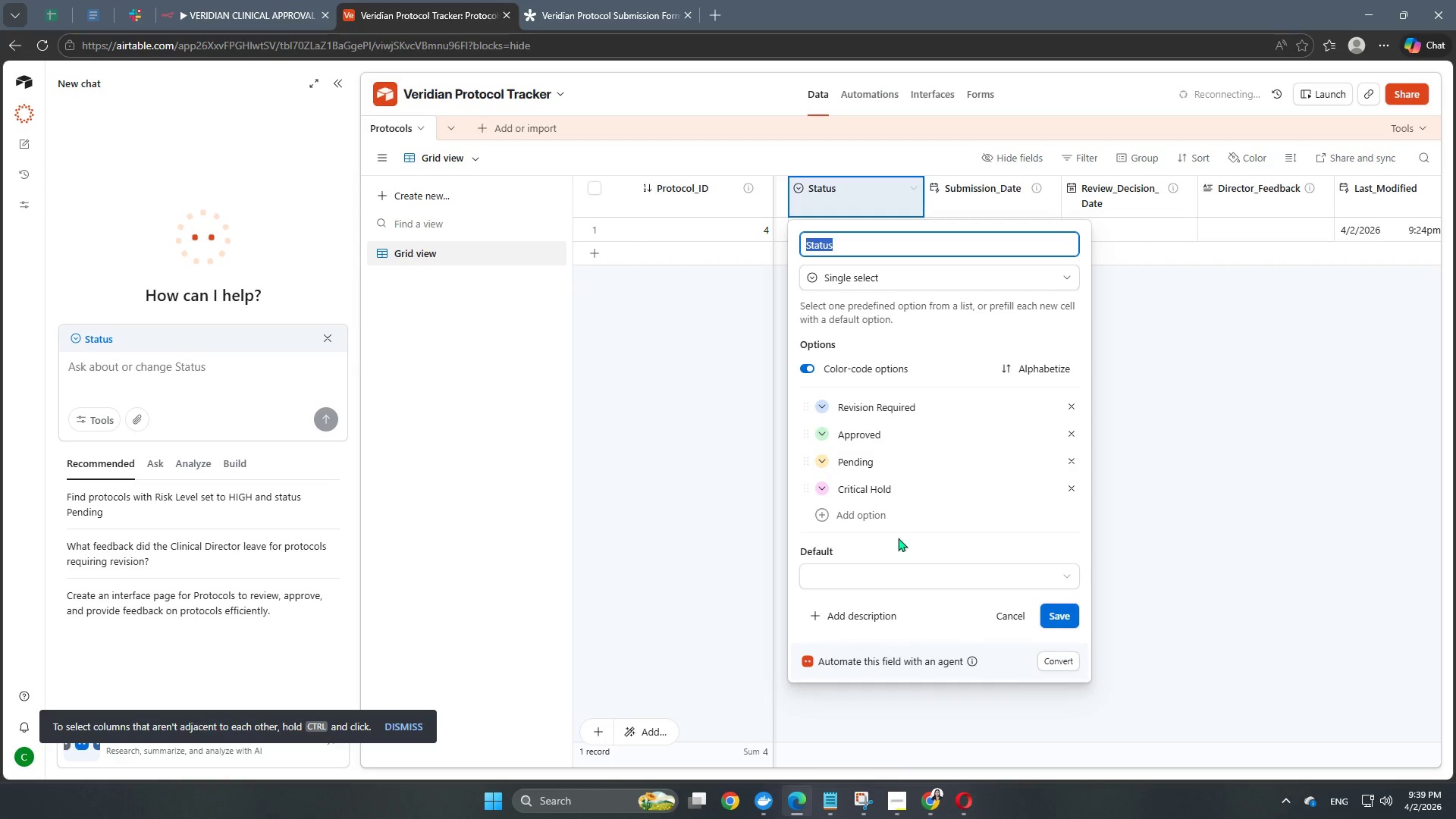 
left_click([872, 516])
 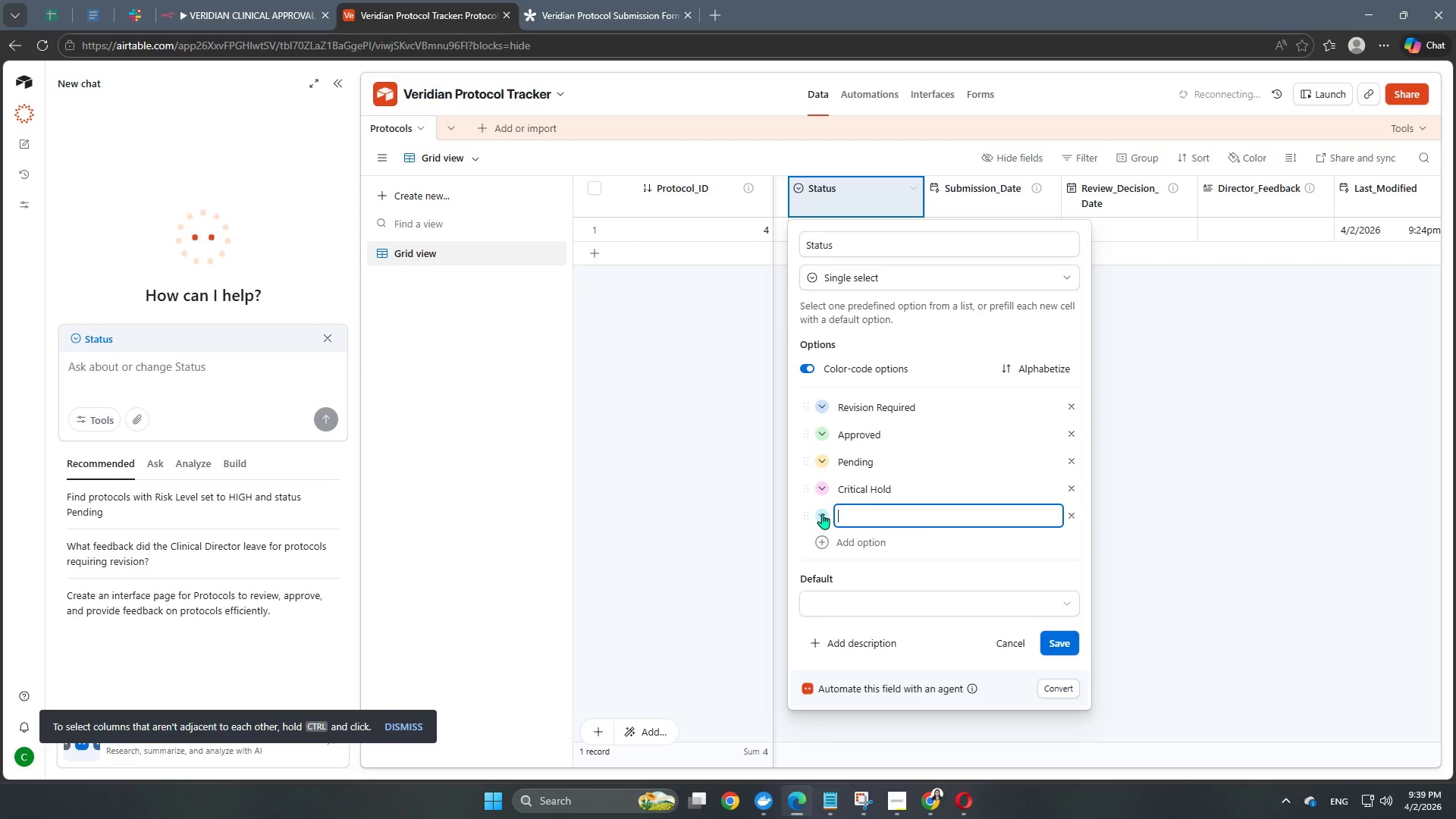 
left_click([823, 513])
 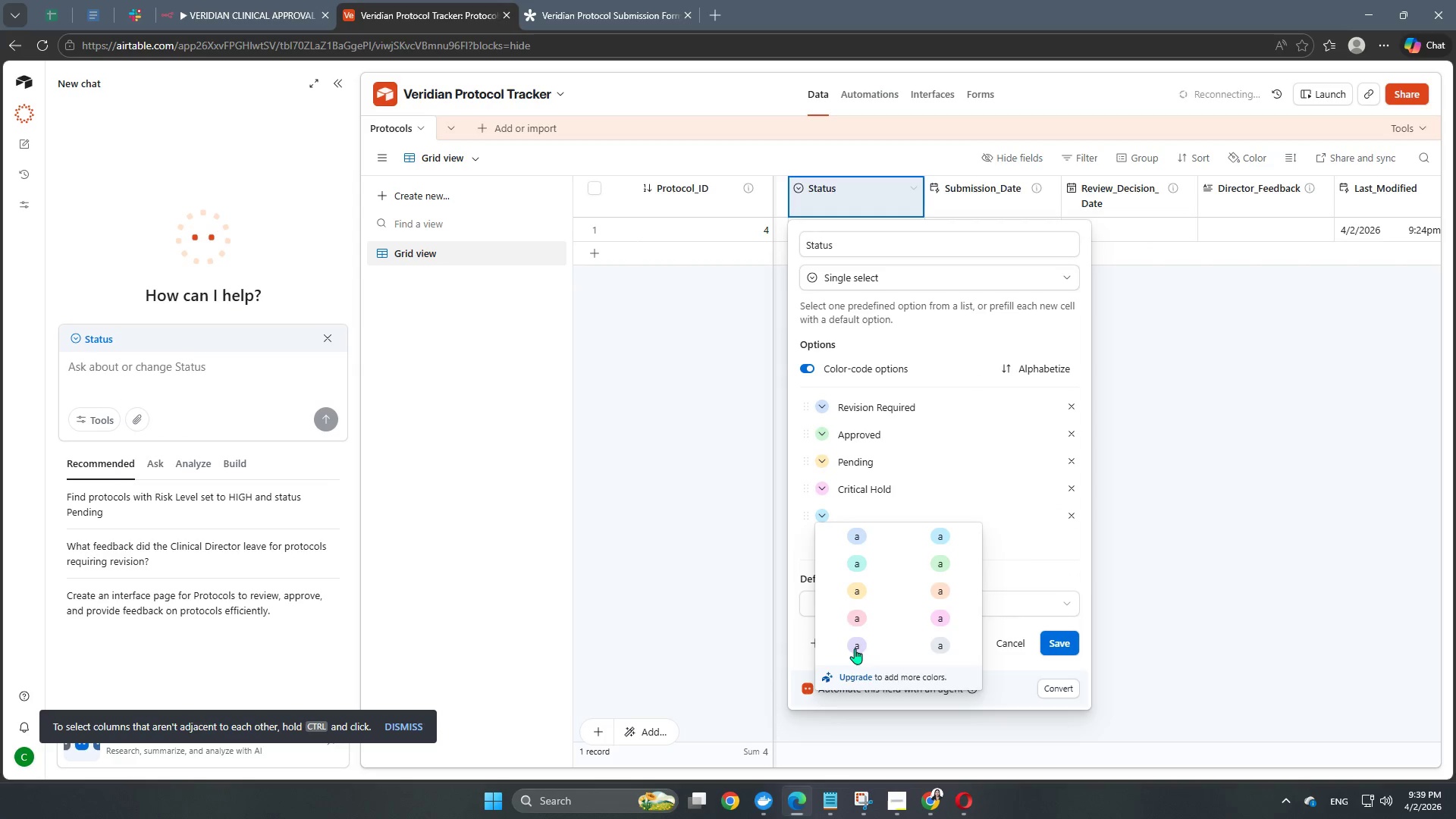 
left_click([951, 654])
 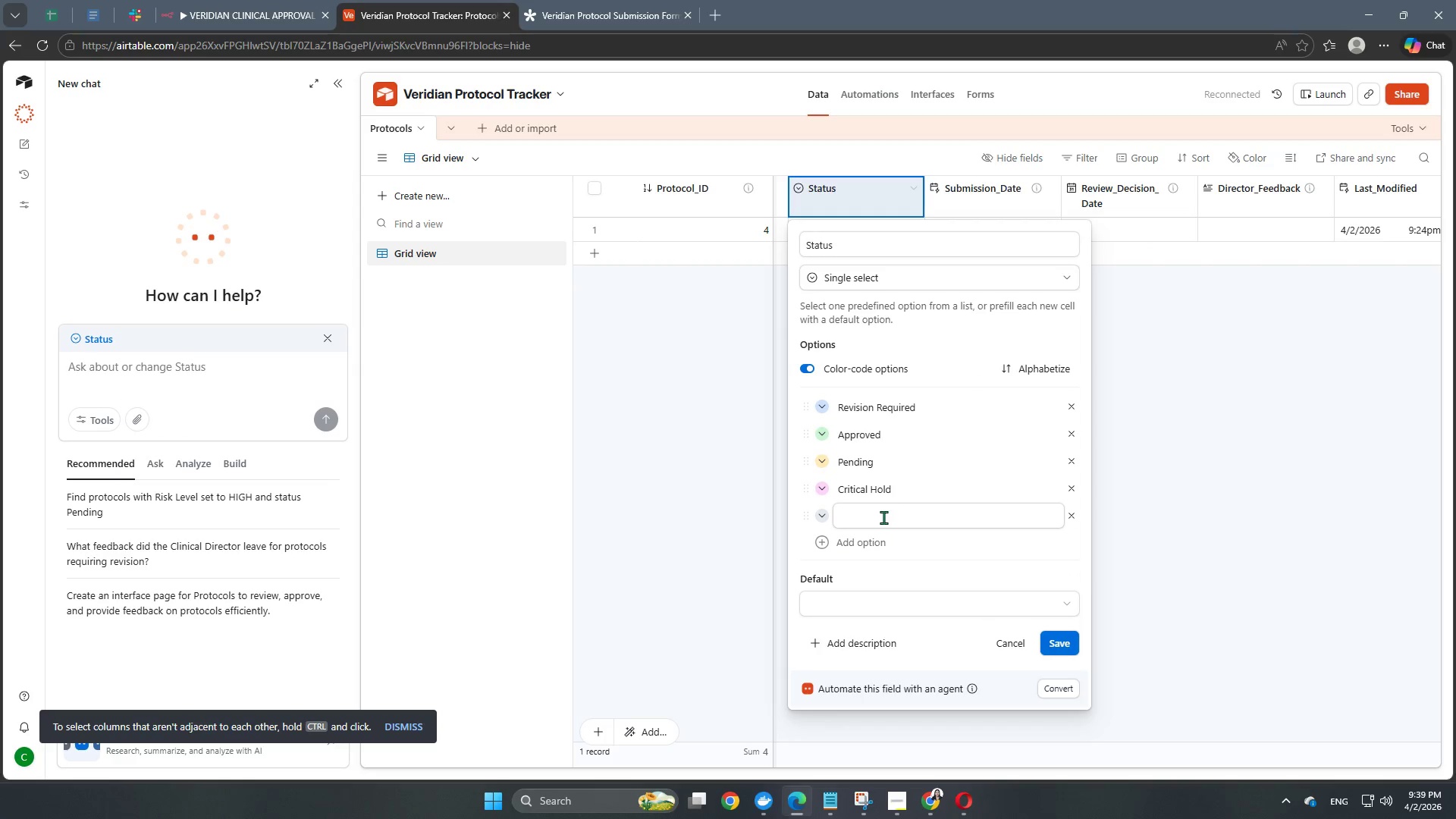 
left_click([883, 522])
 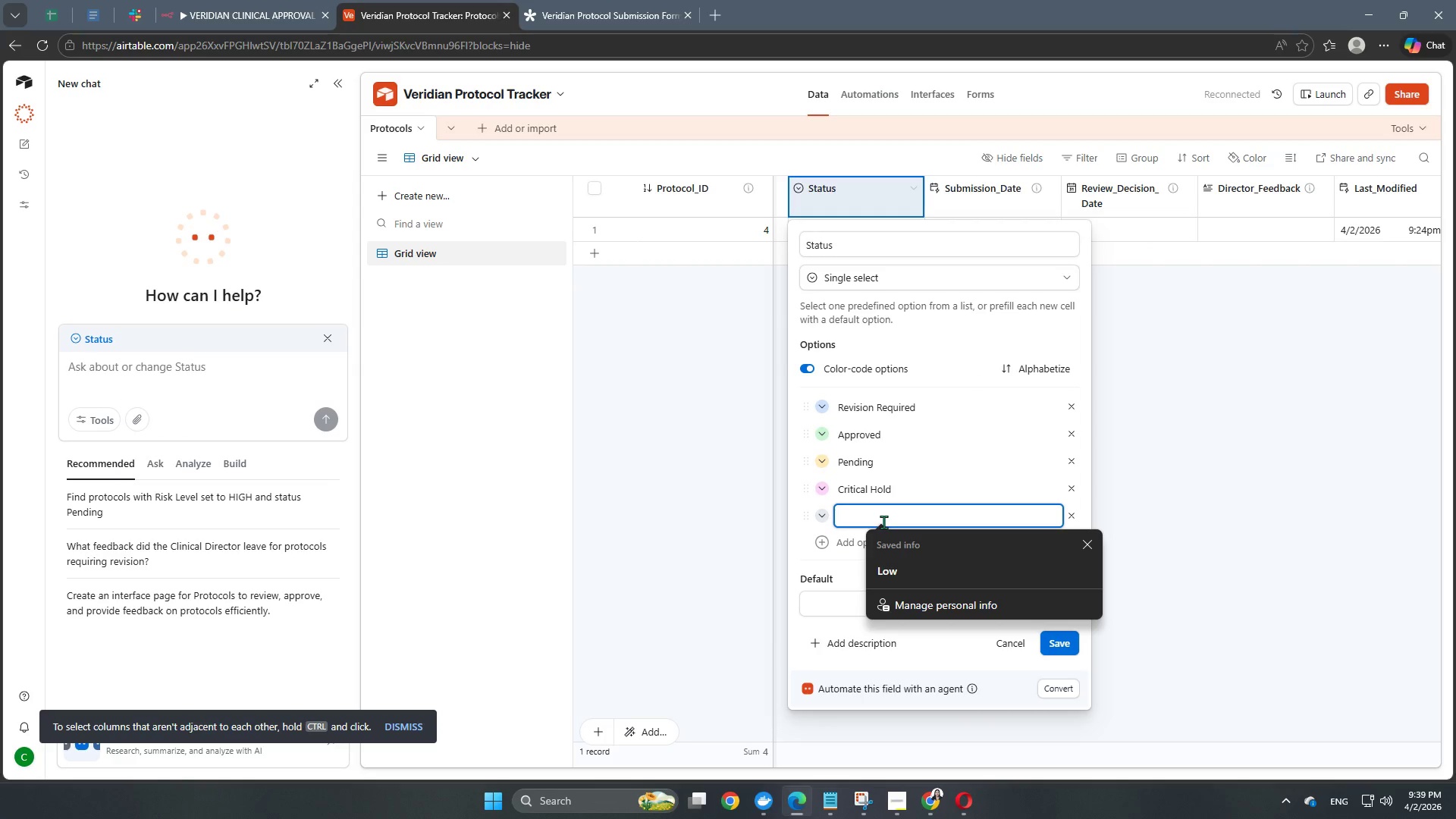 
type(Pending Final Review)
 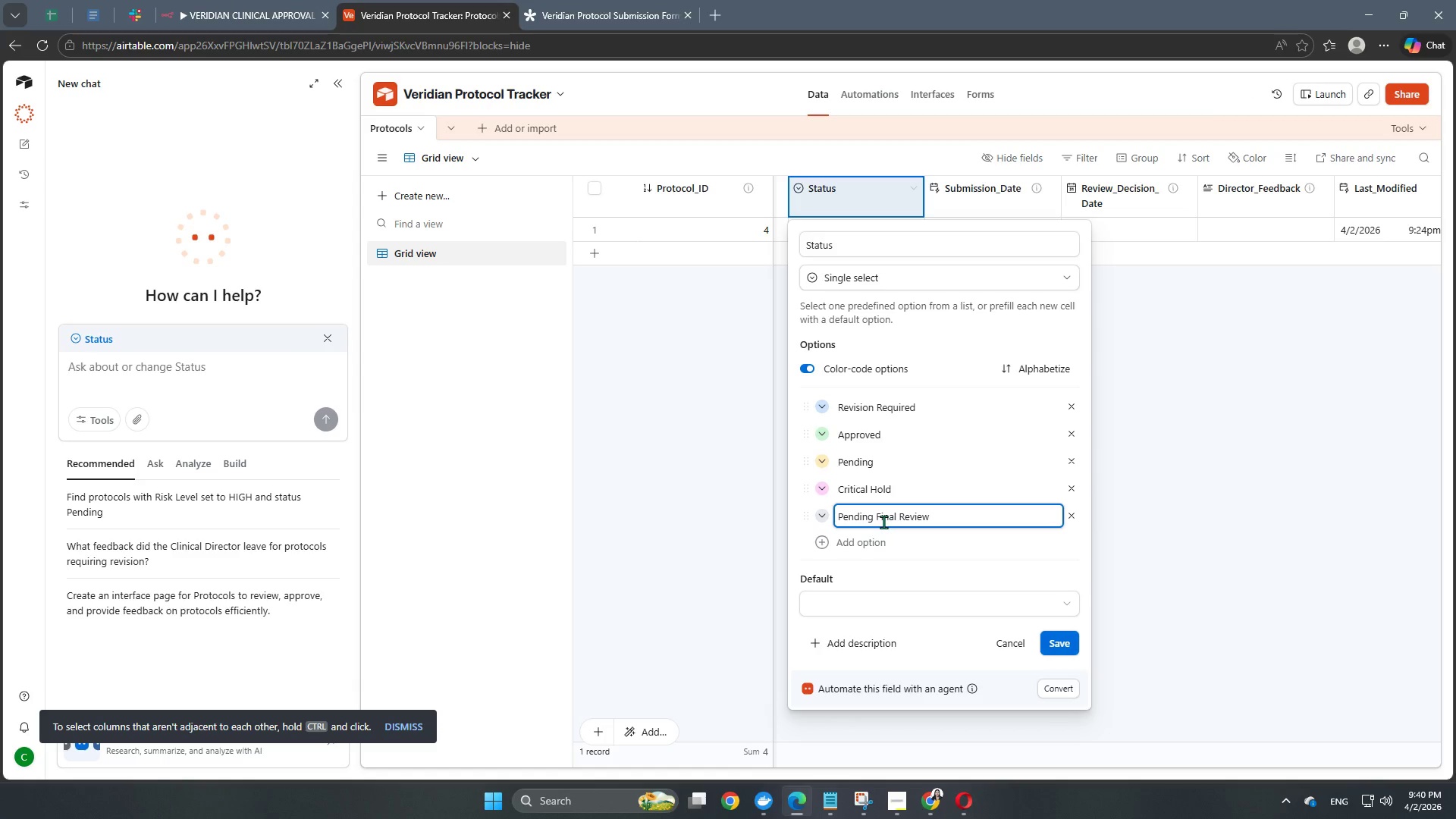 
left_click([1056, 642])
 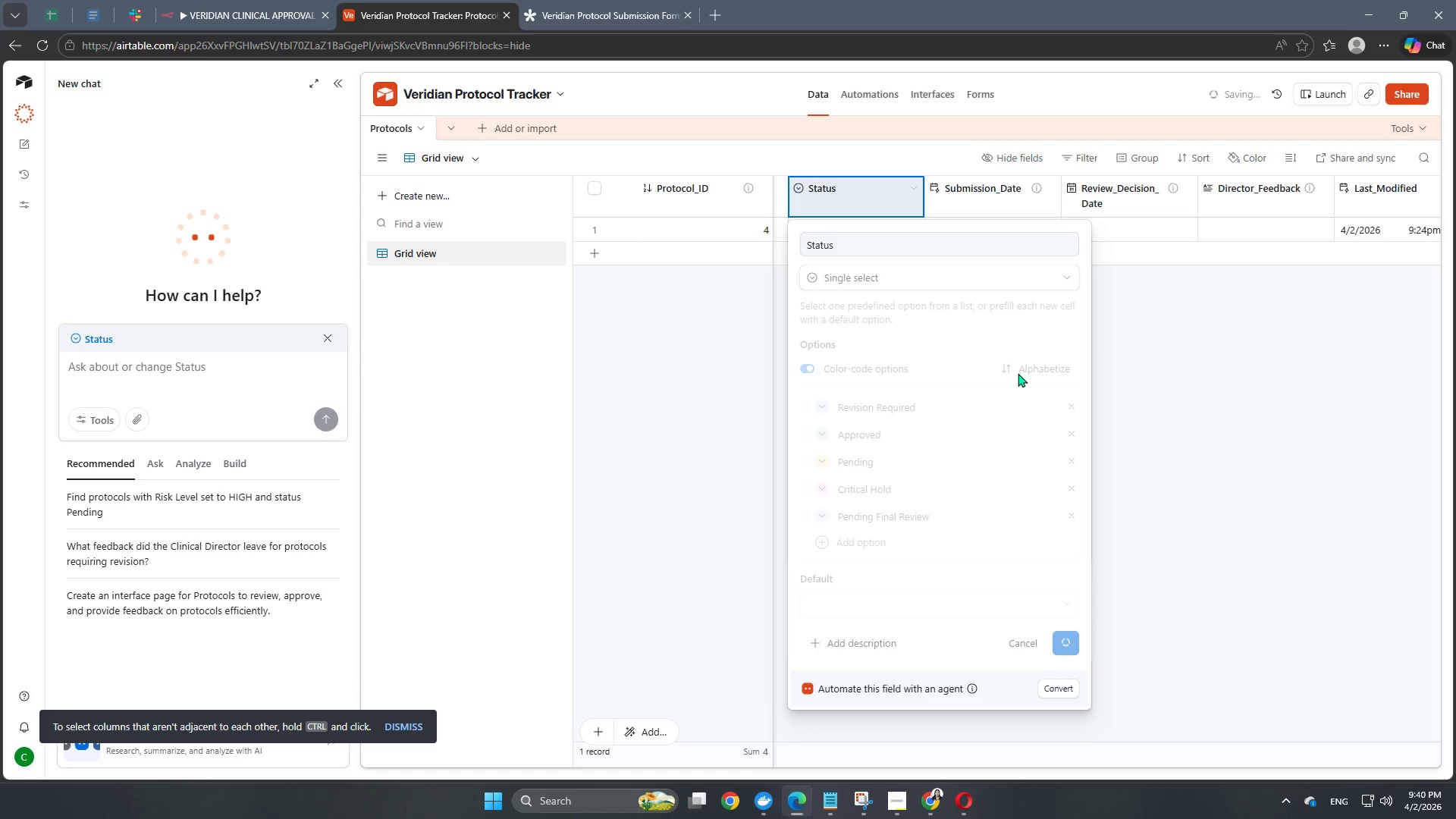 
wait(8.91)
 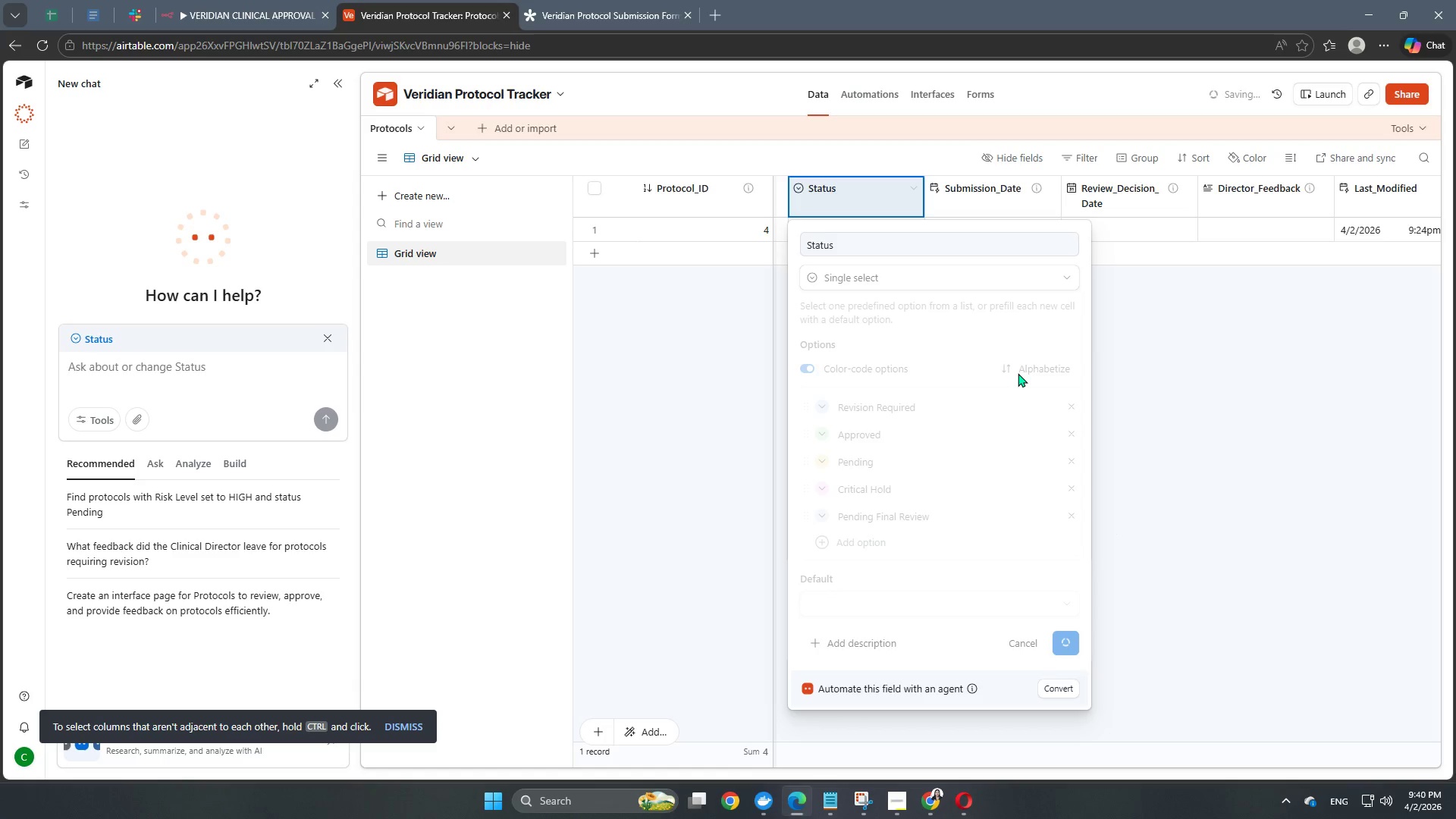 
scroll: coordinate [986, 451], scroll_direction: none, amount: 0.0
 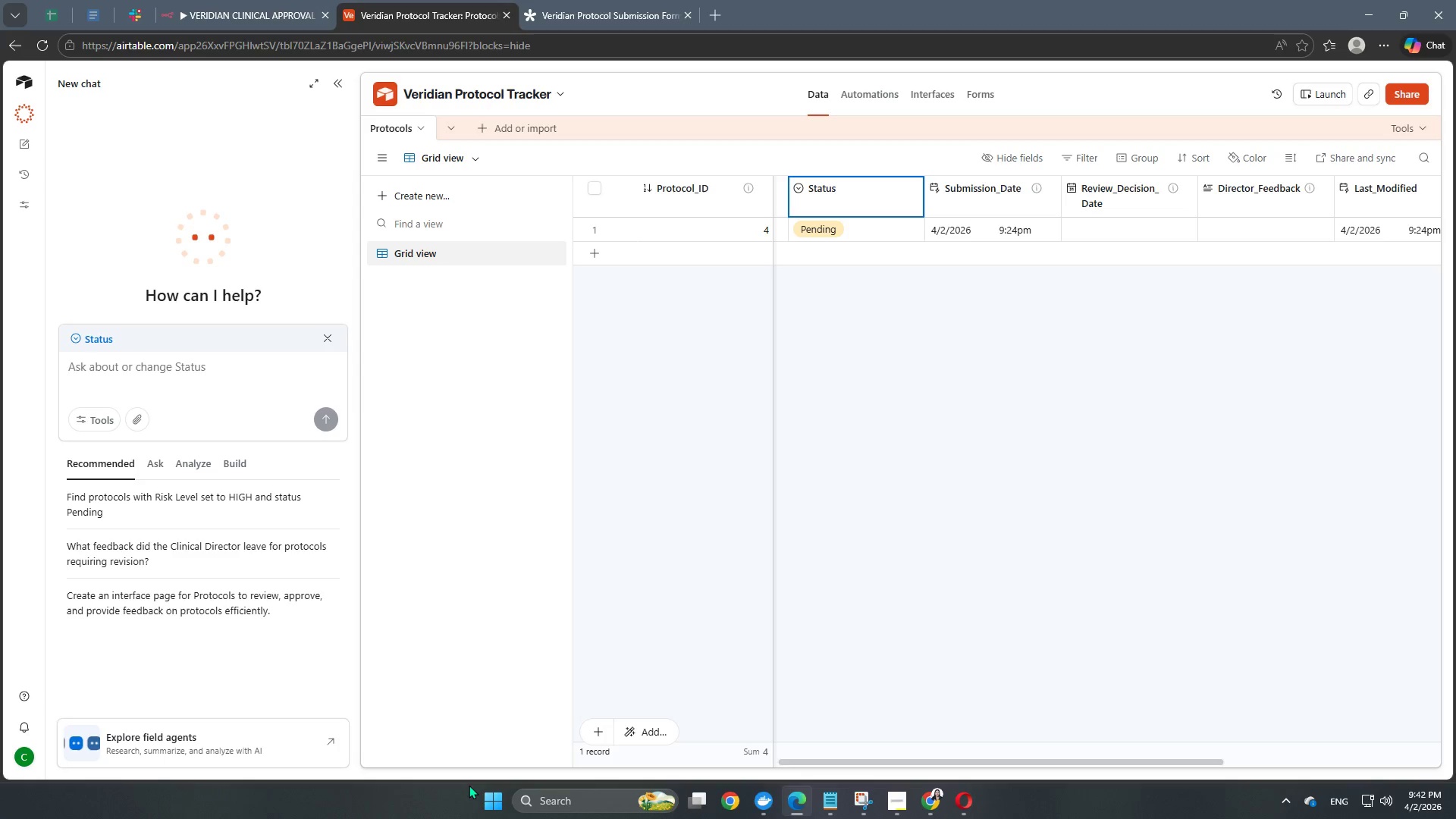 
wait(119.14)
 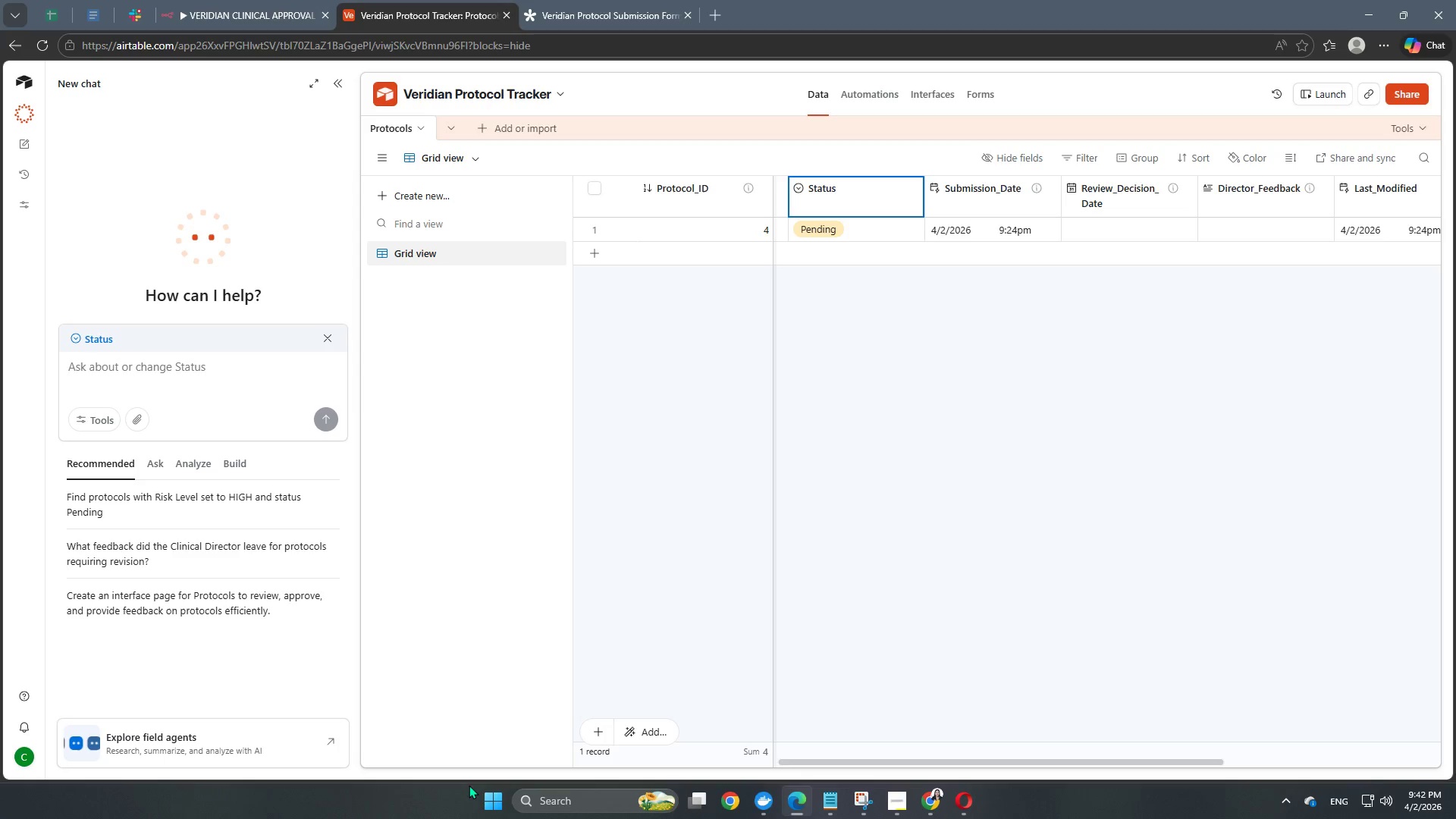 
mouse_move([785, 753])
 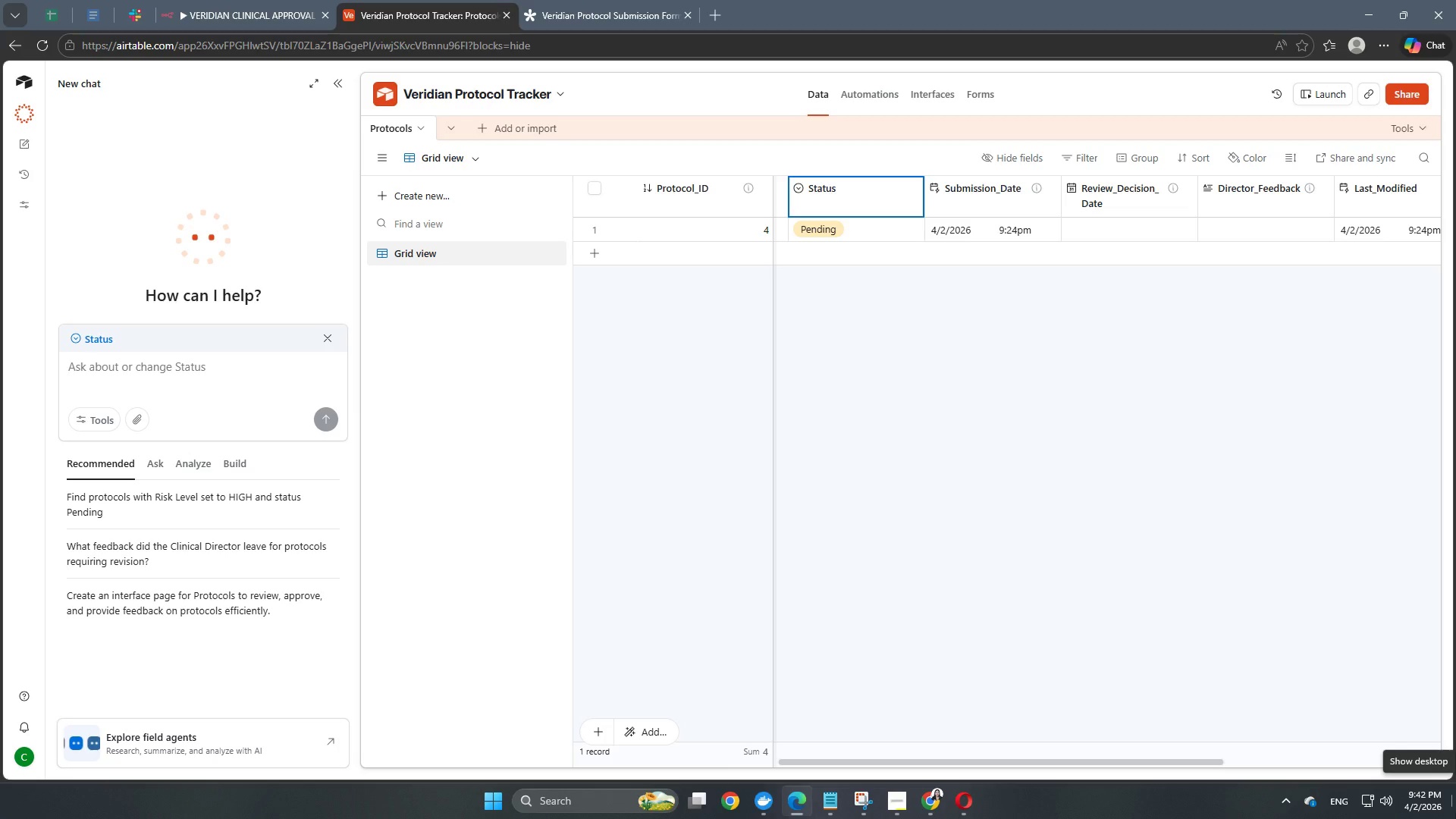 
wait(46.54)
 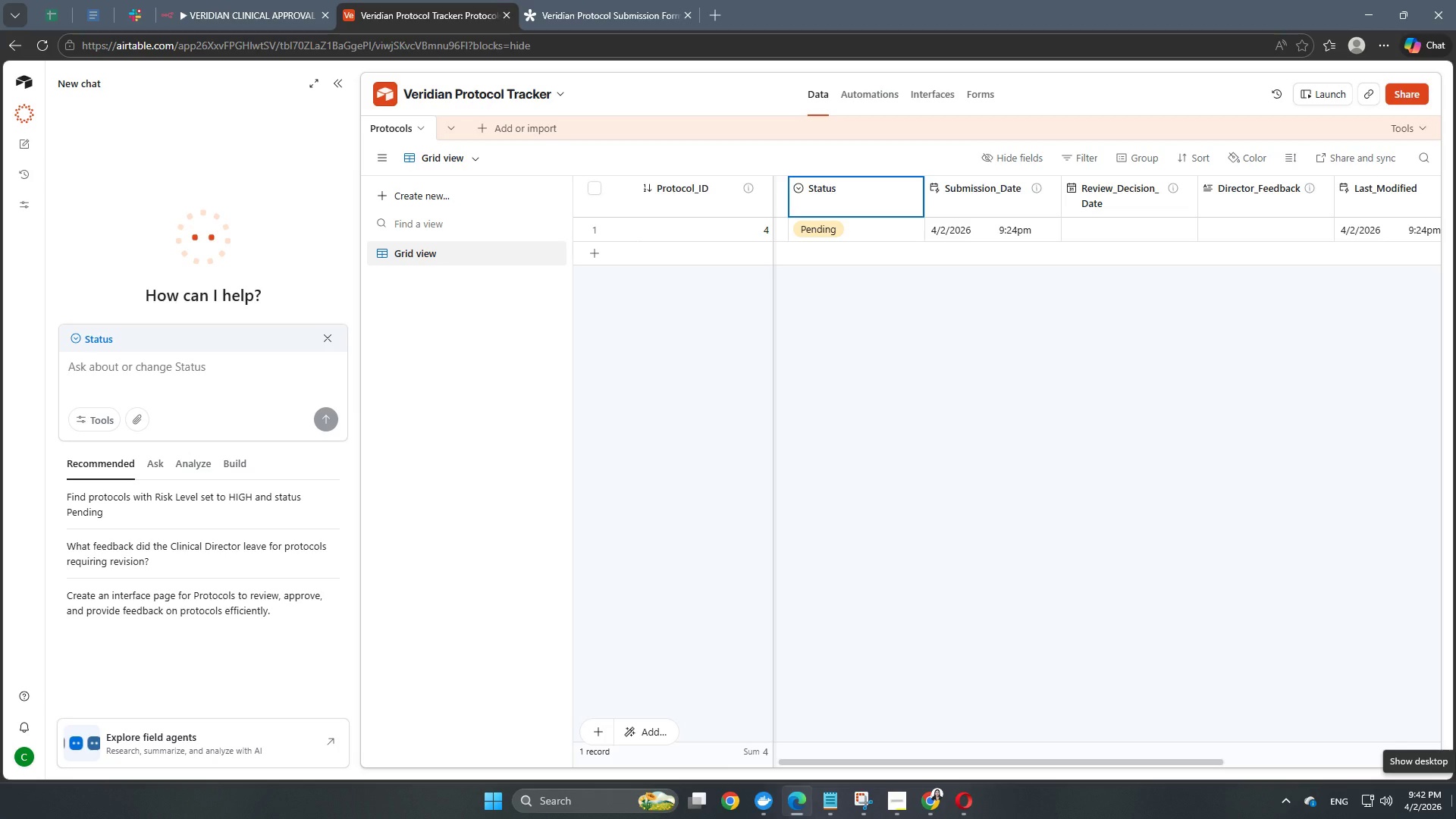 
left_click([253, 0])
 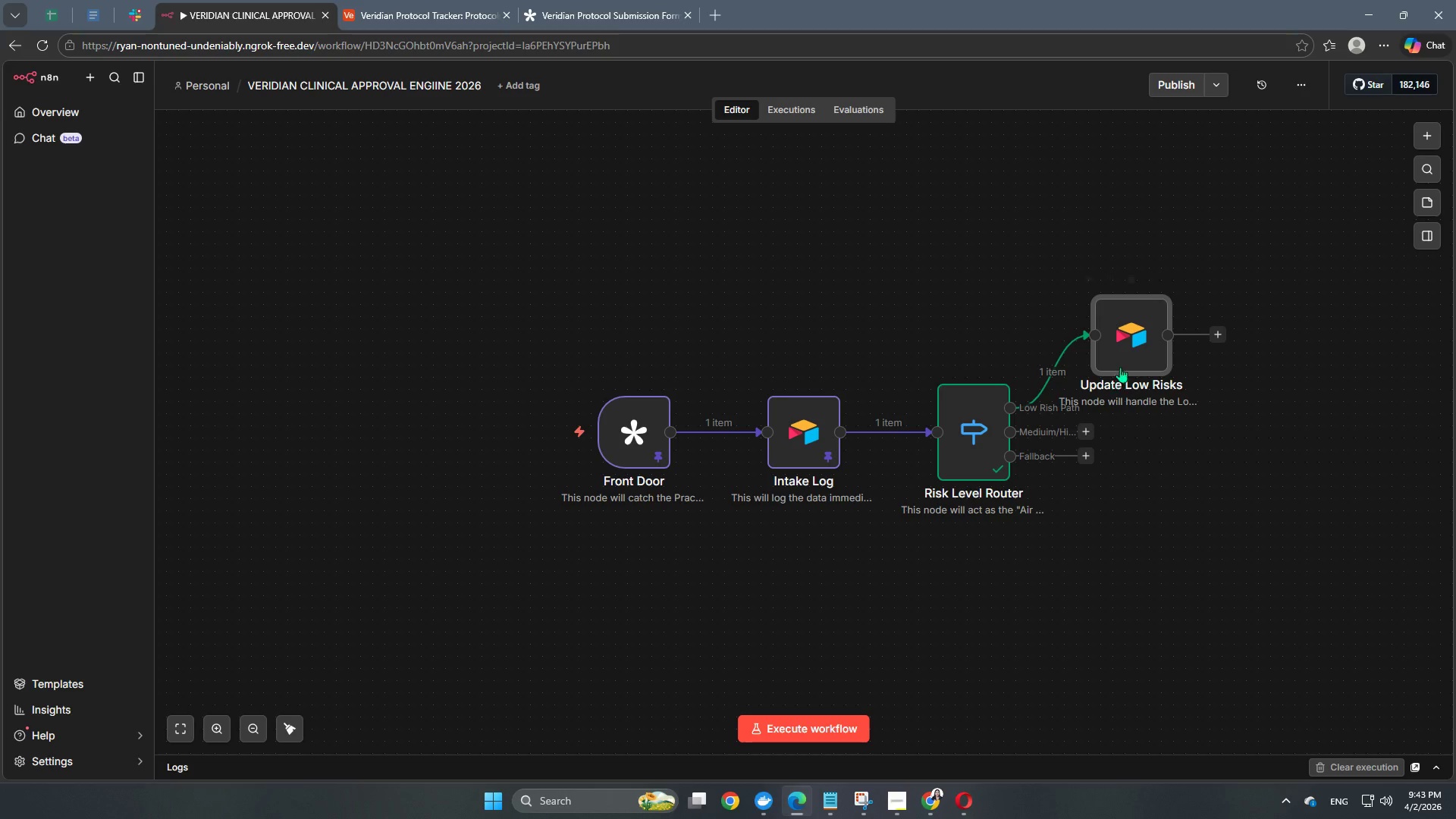 
double_click([1129, 346])
 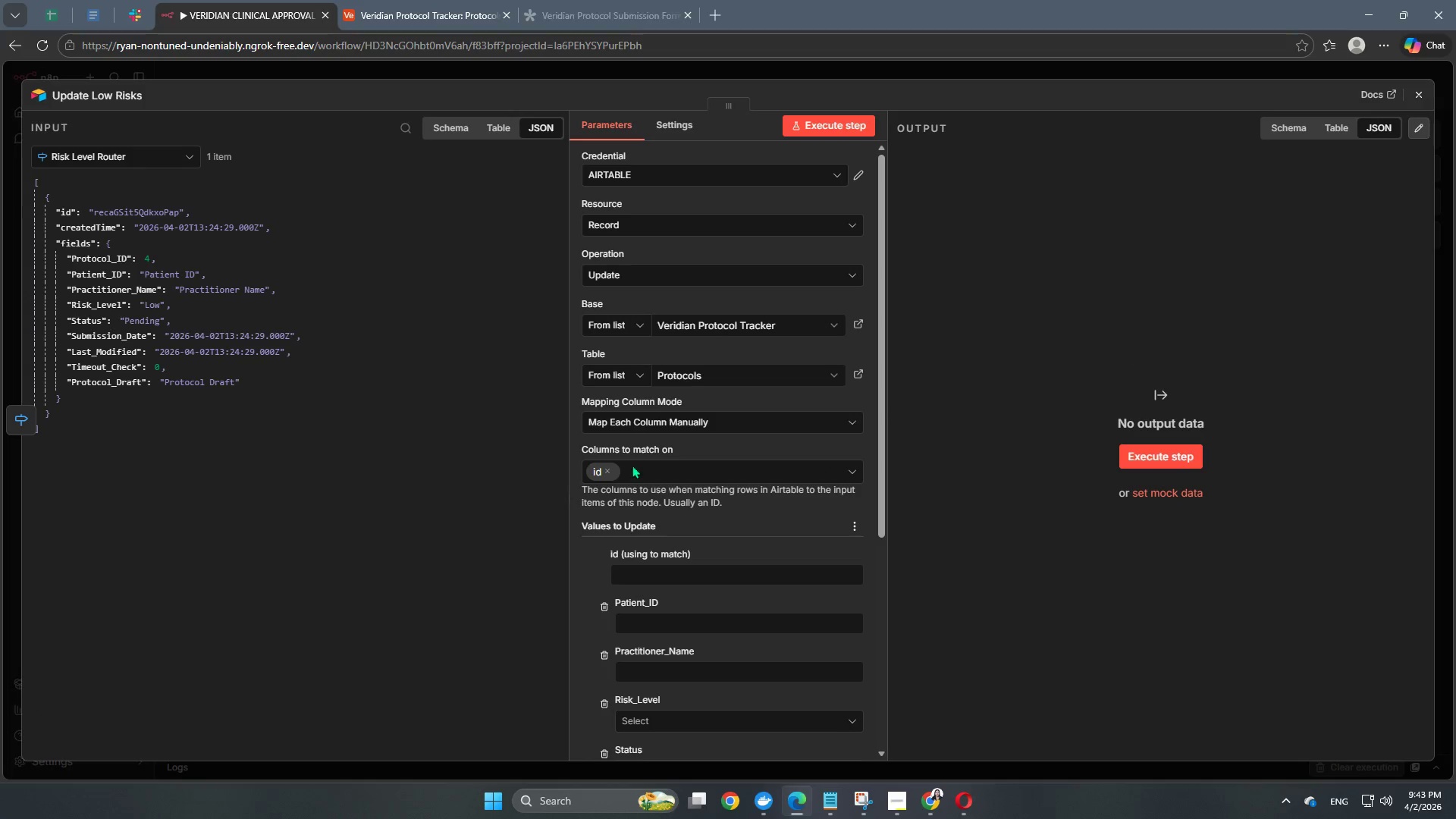 
scroll: coordinate [755, 494], scroll_direction: down, amount: 3.0
 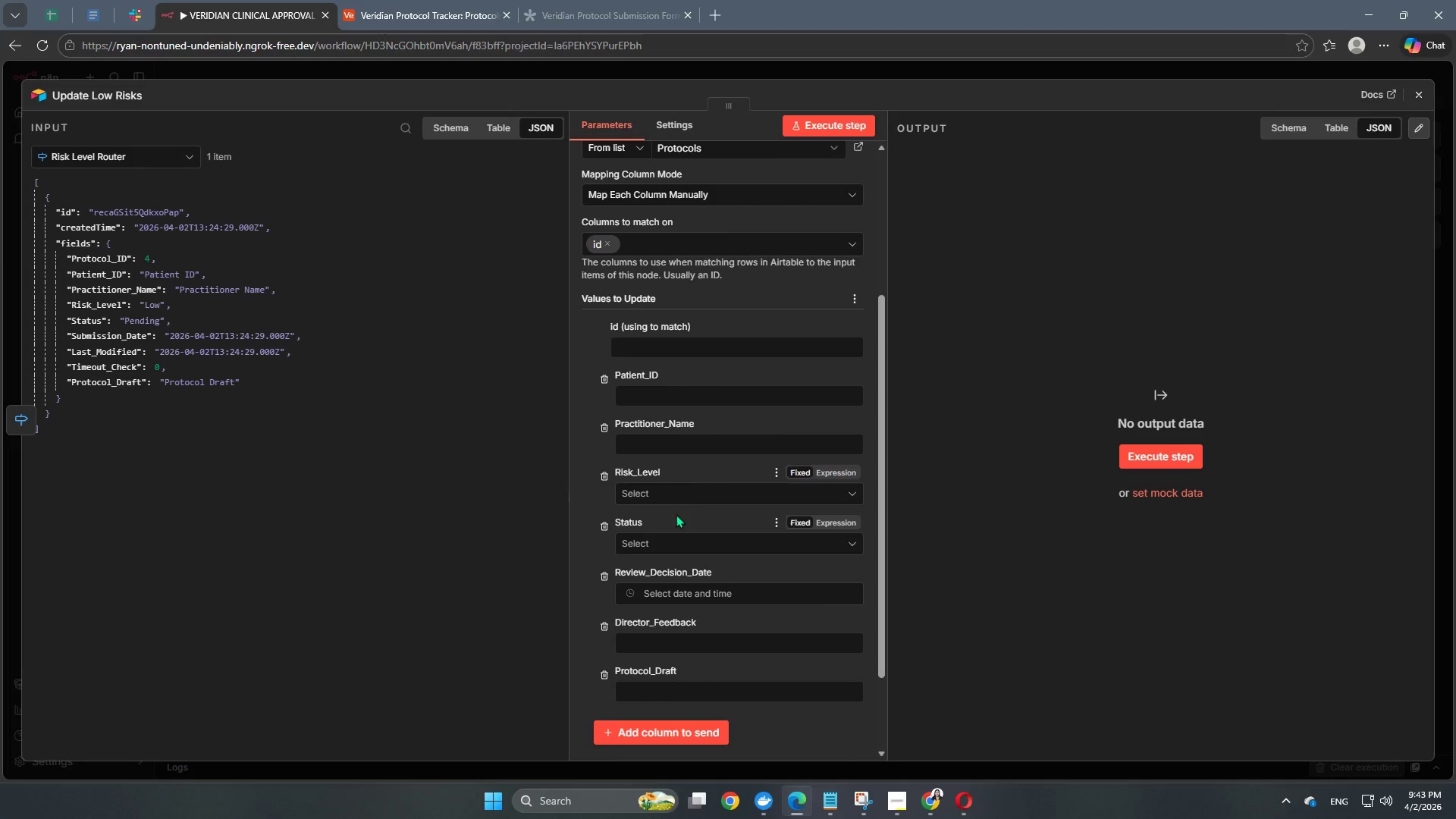 
left_click([685, 495])
 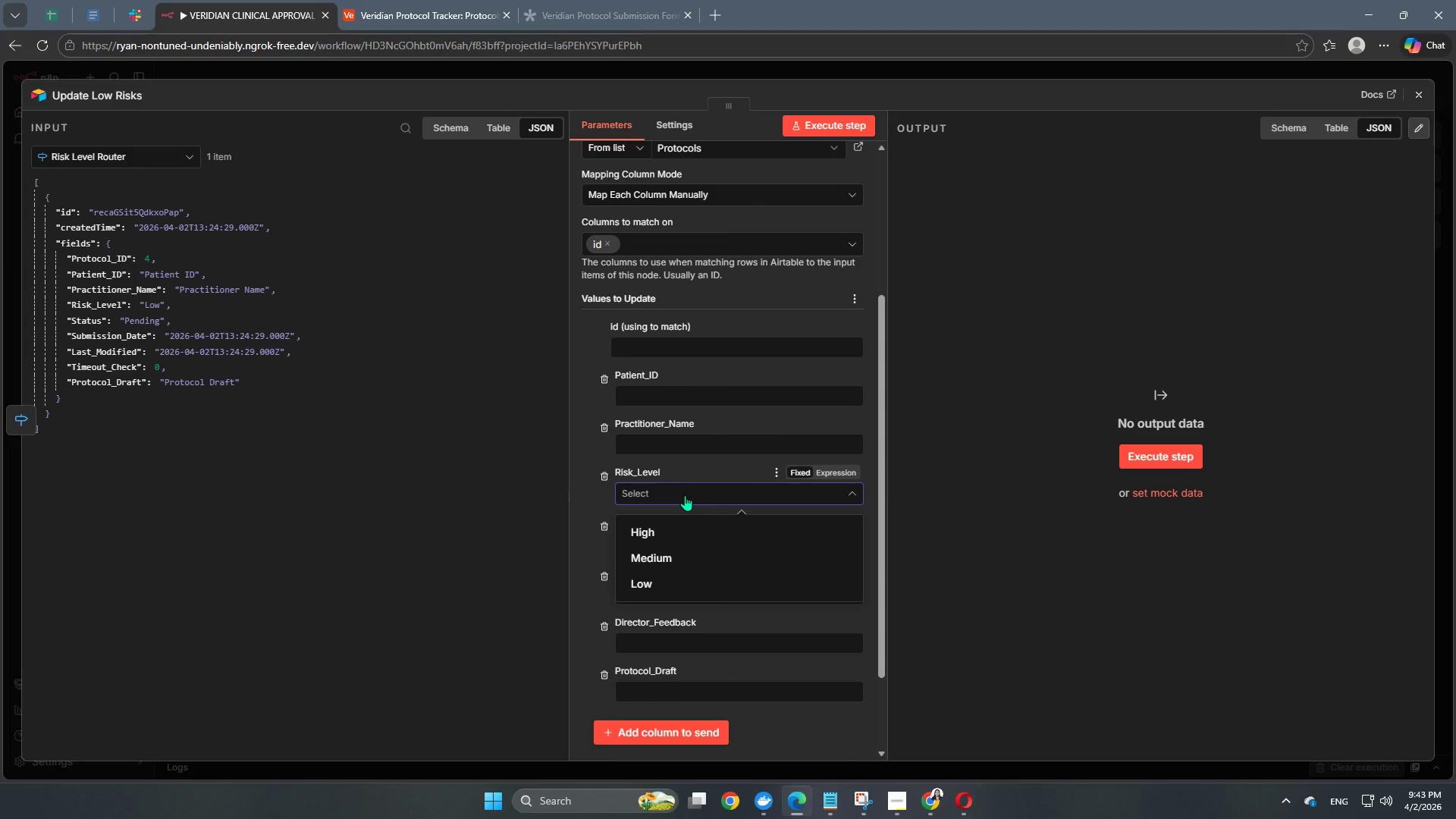 
left_click([685, 495])
 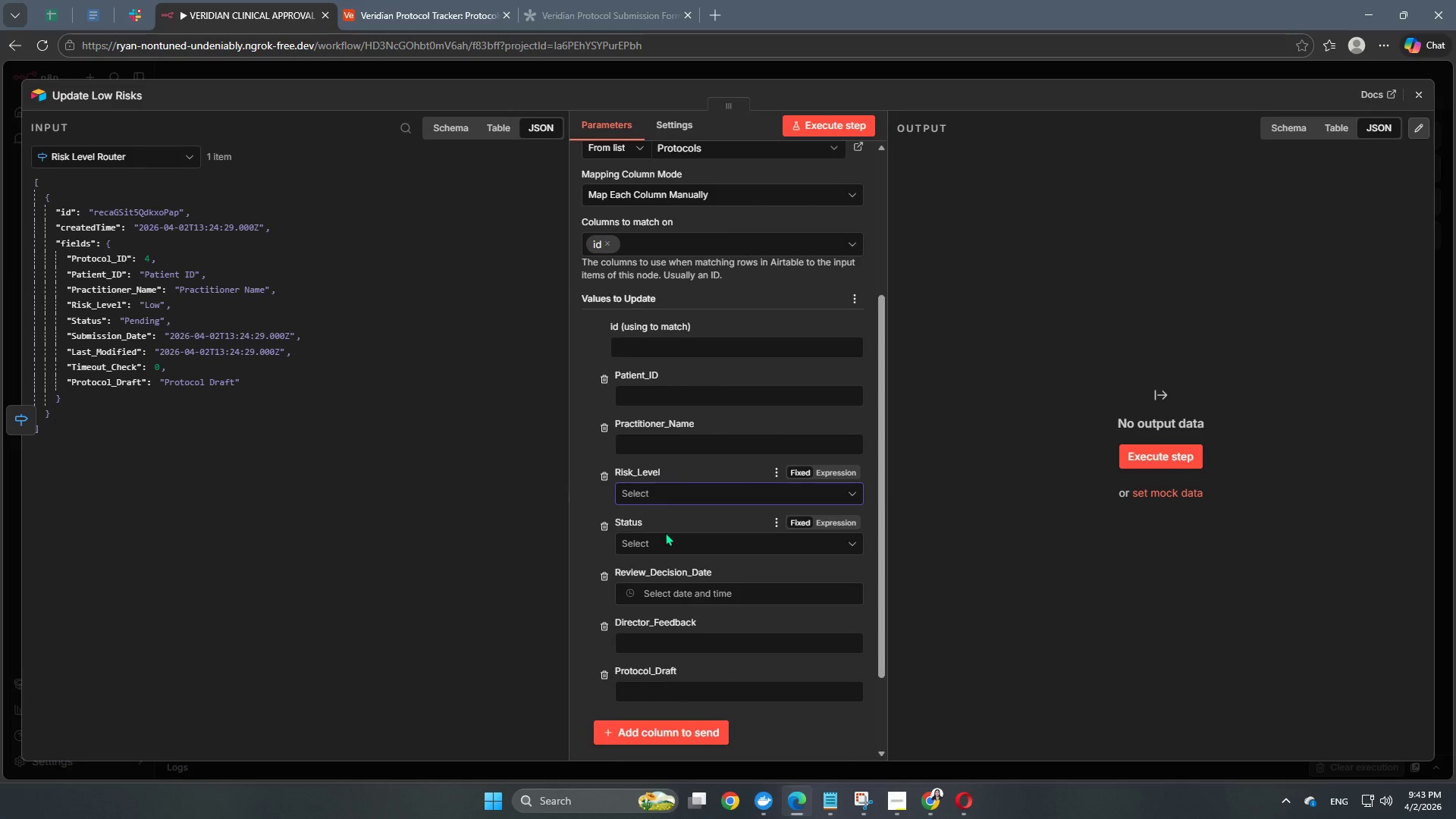 
left_click([662, 541])
 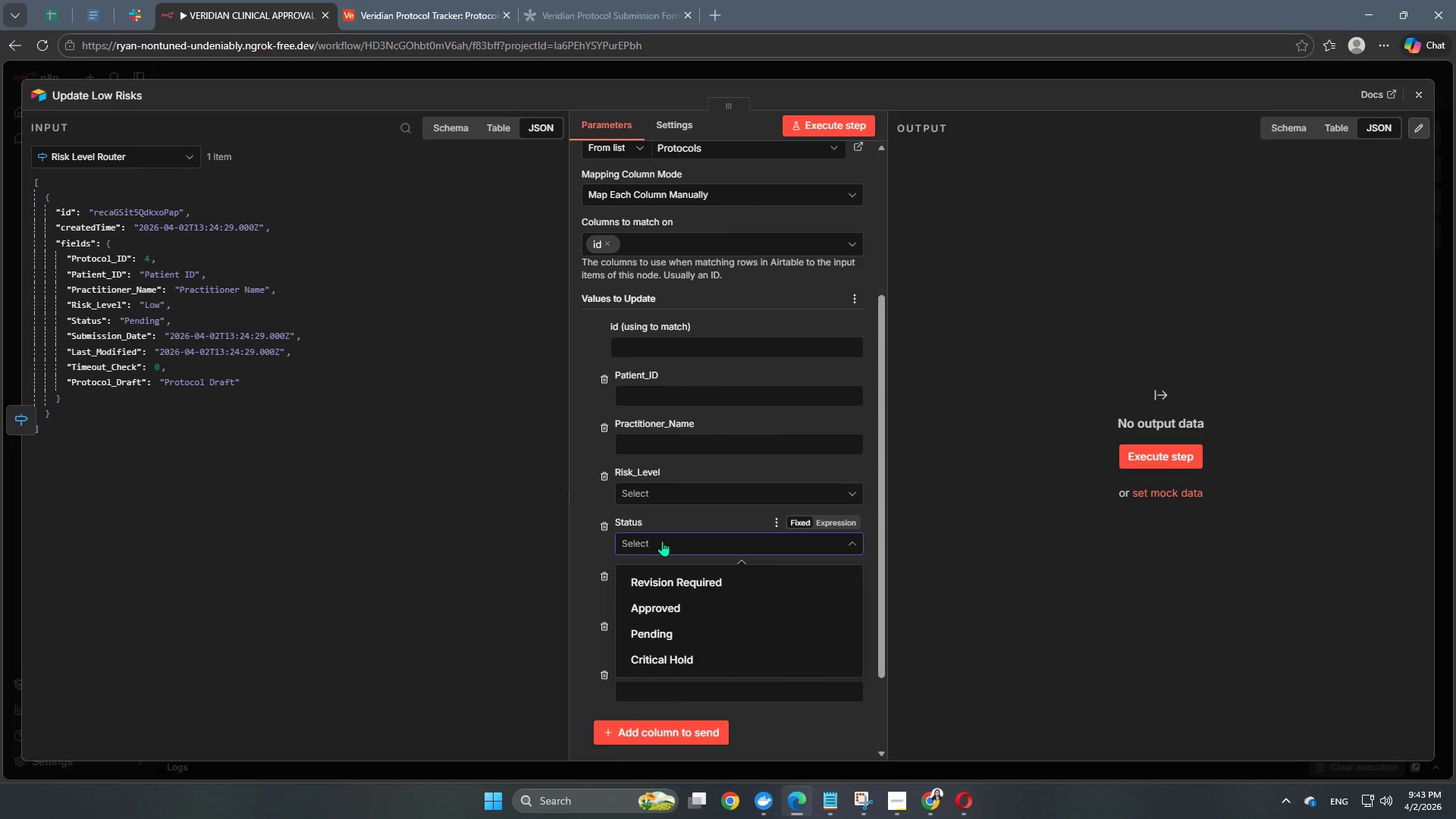 
left_click([662, 541])
 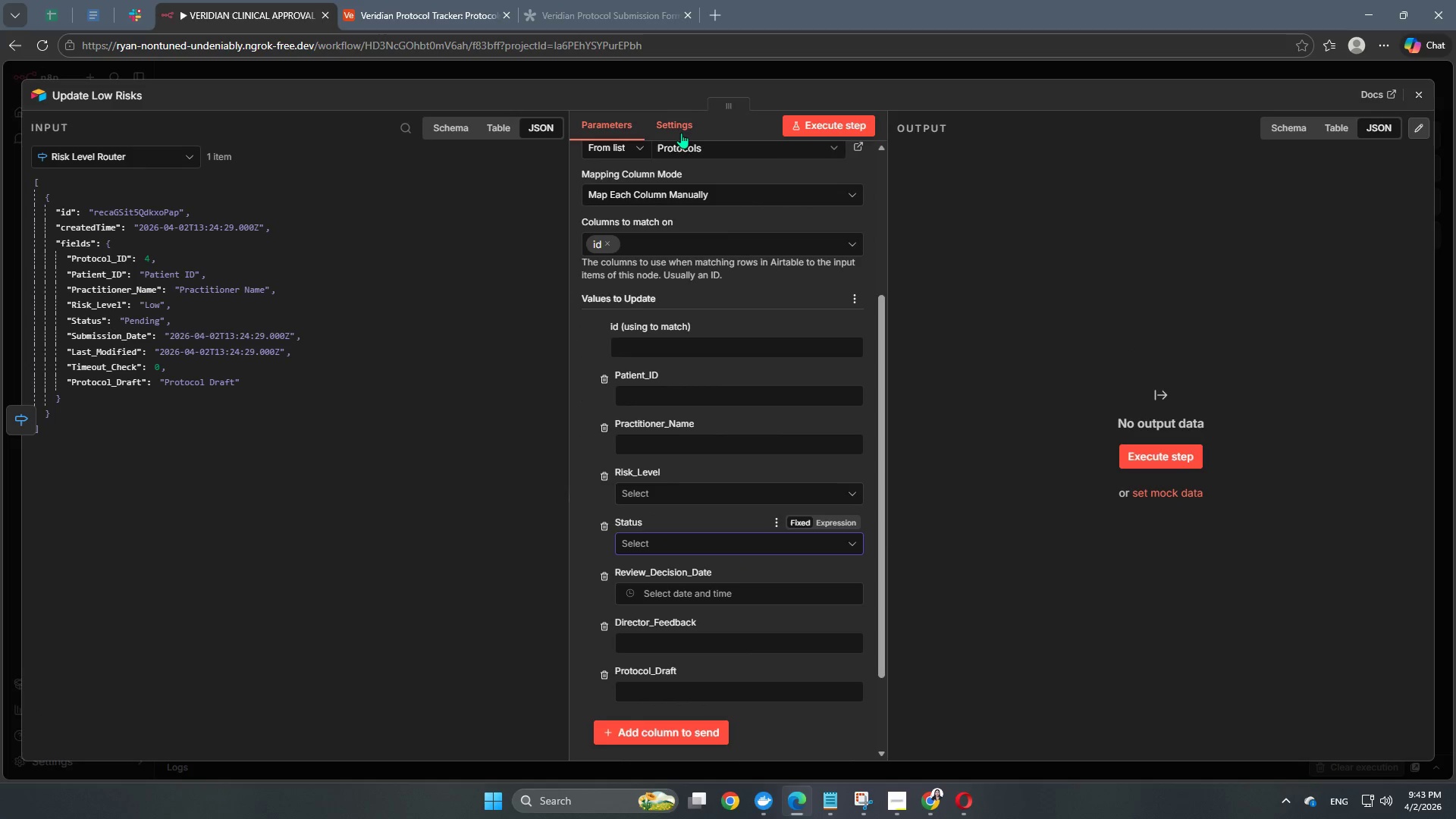 
left_click([675, 127])
 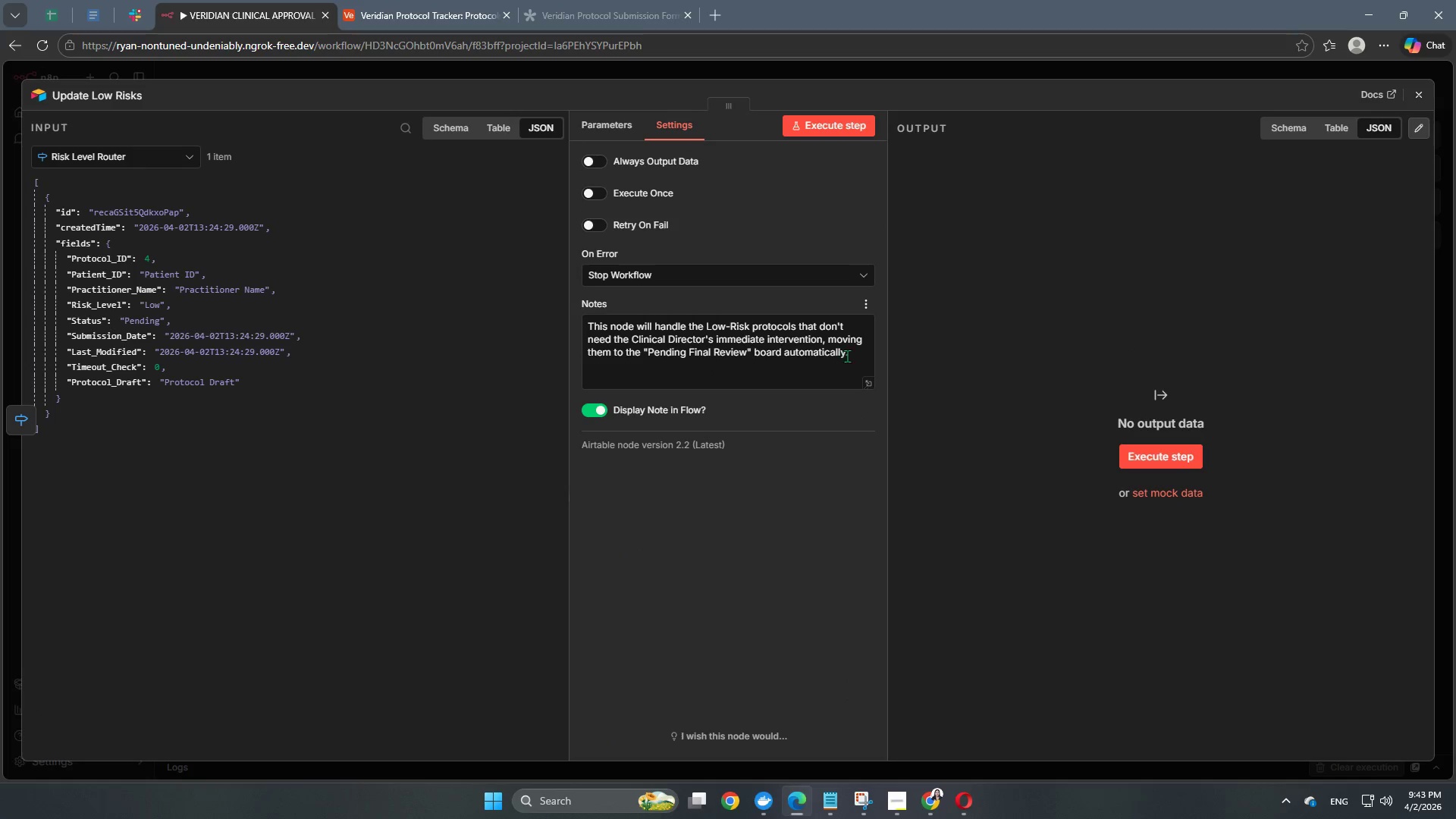 
left_click_drag(start_coordinate=[853, 355], to_coordinate=[551, 323])
 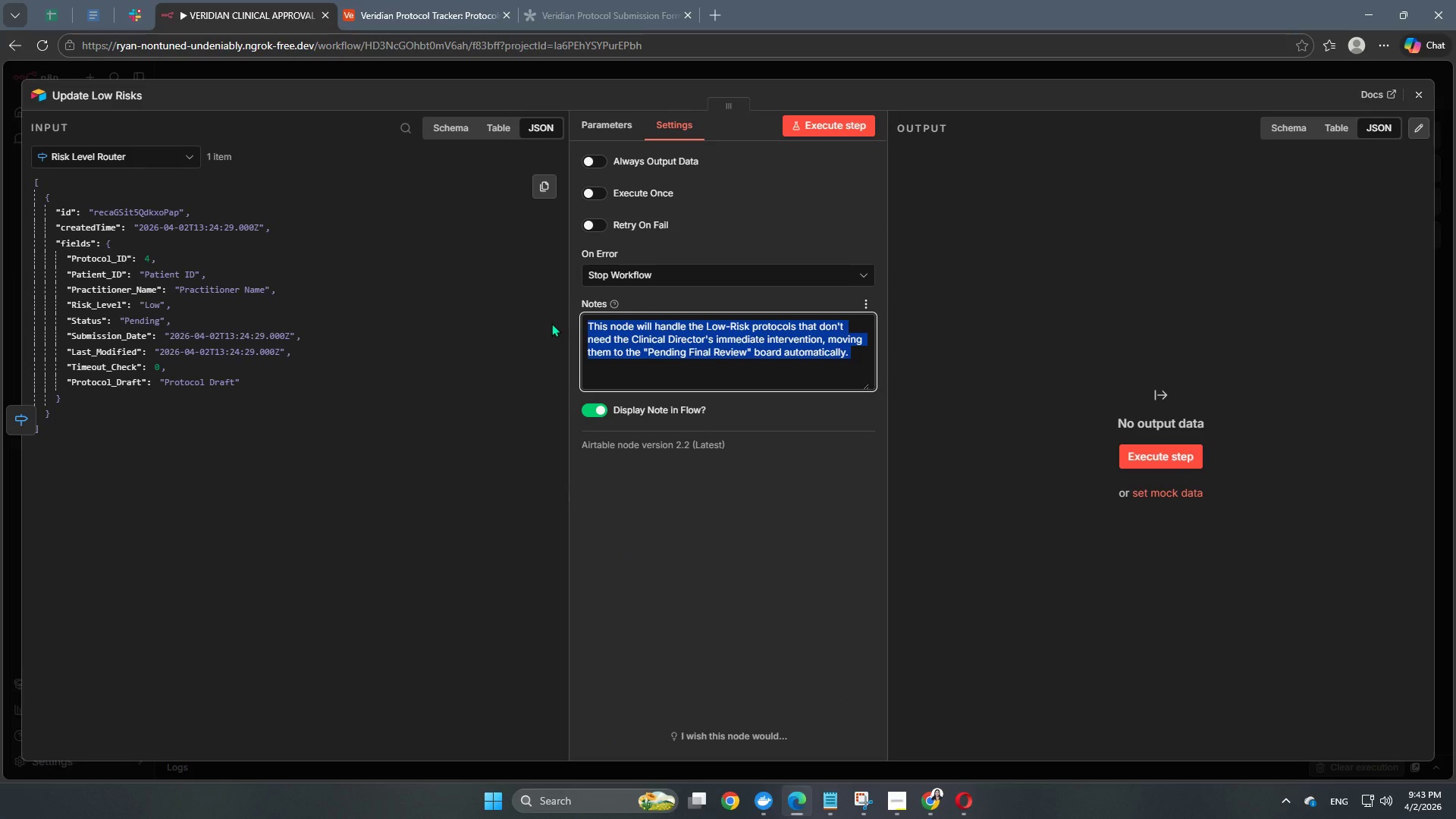 
key(Control+C)
 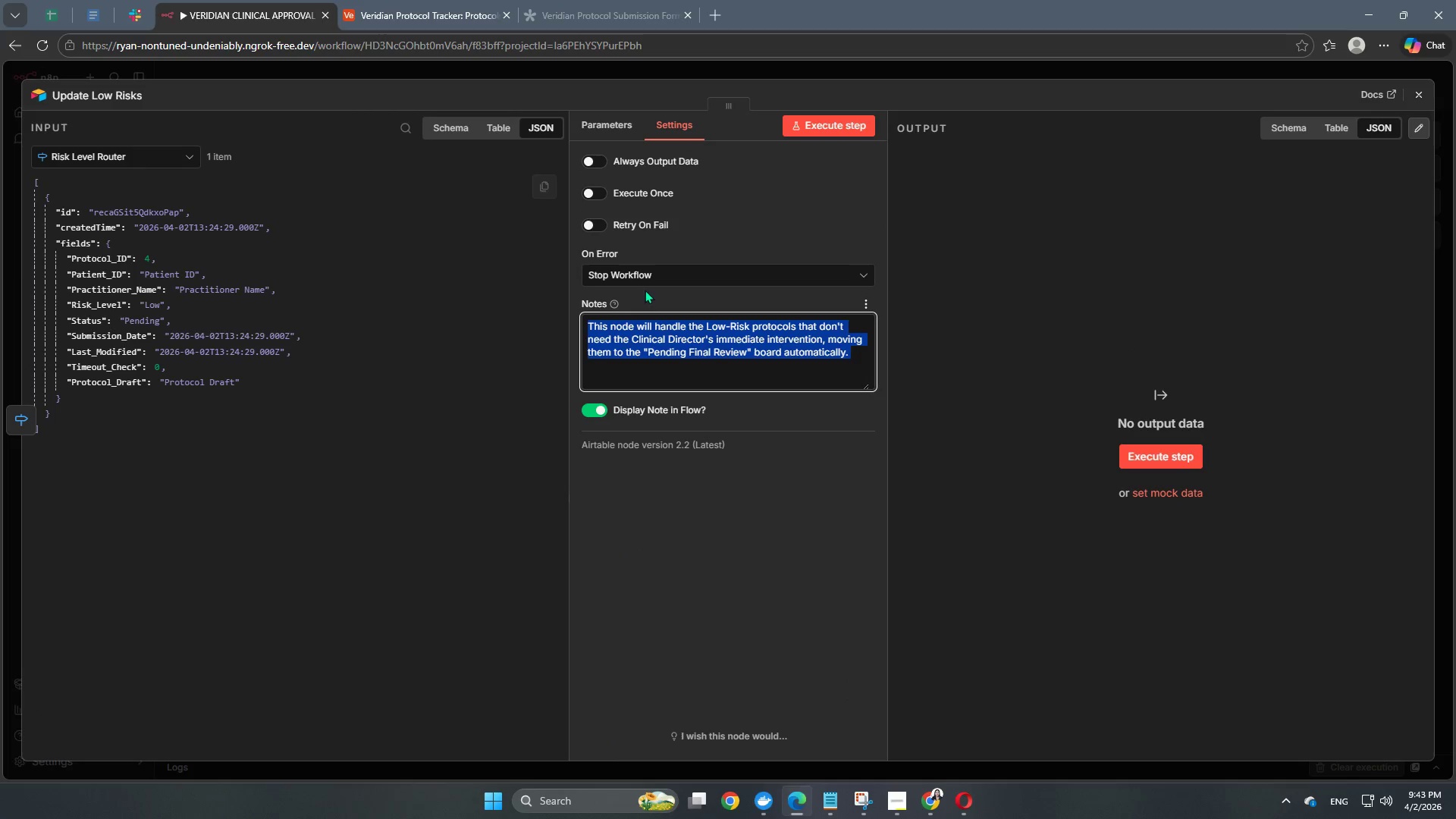 
key(Control+ControlLeft)
 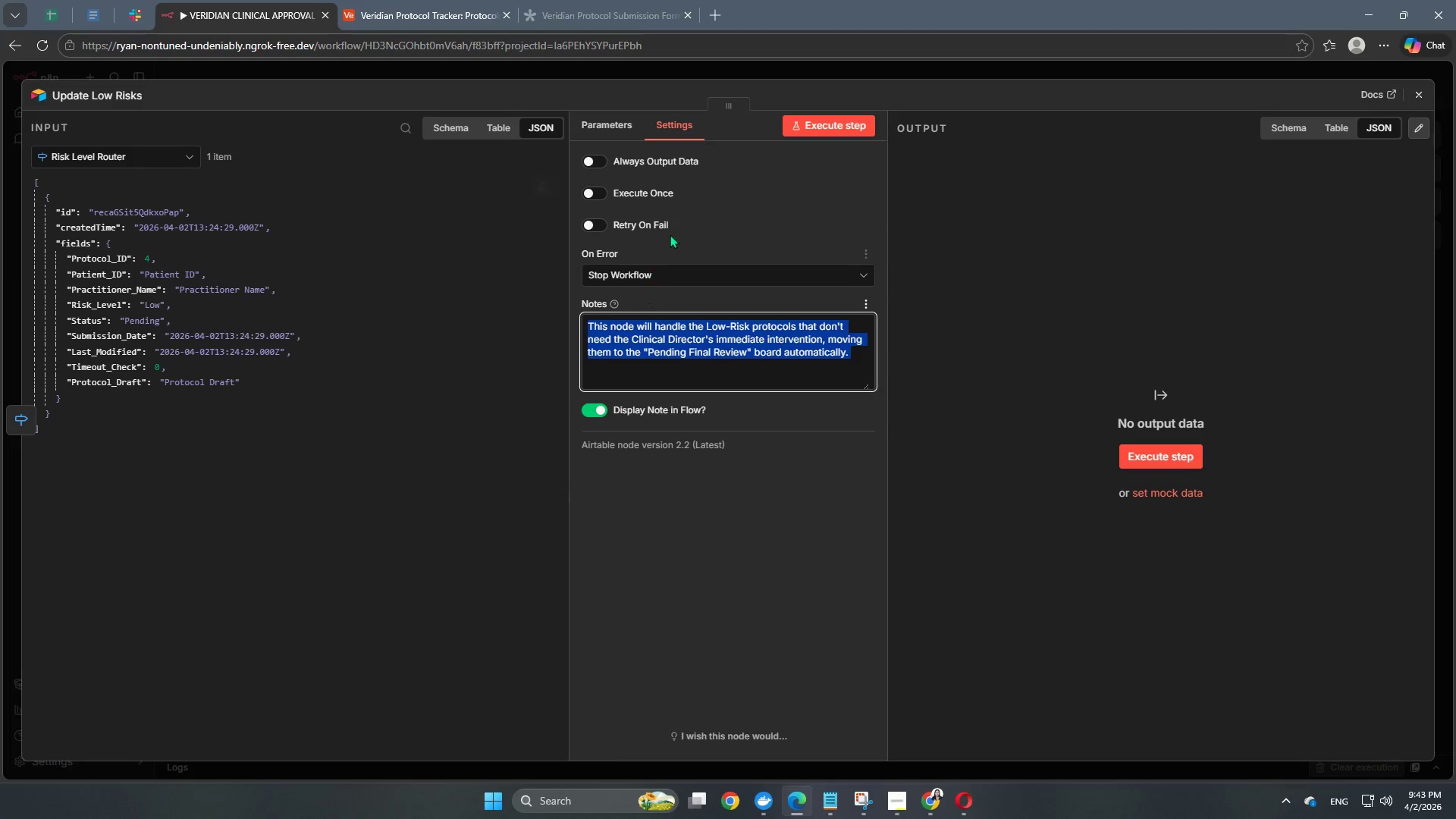 
key(Control+C)
 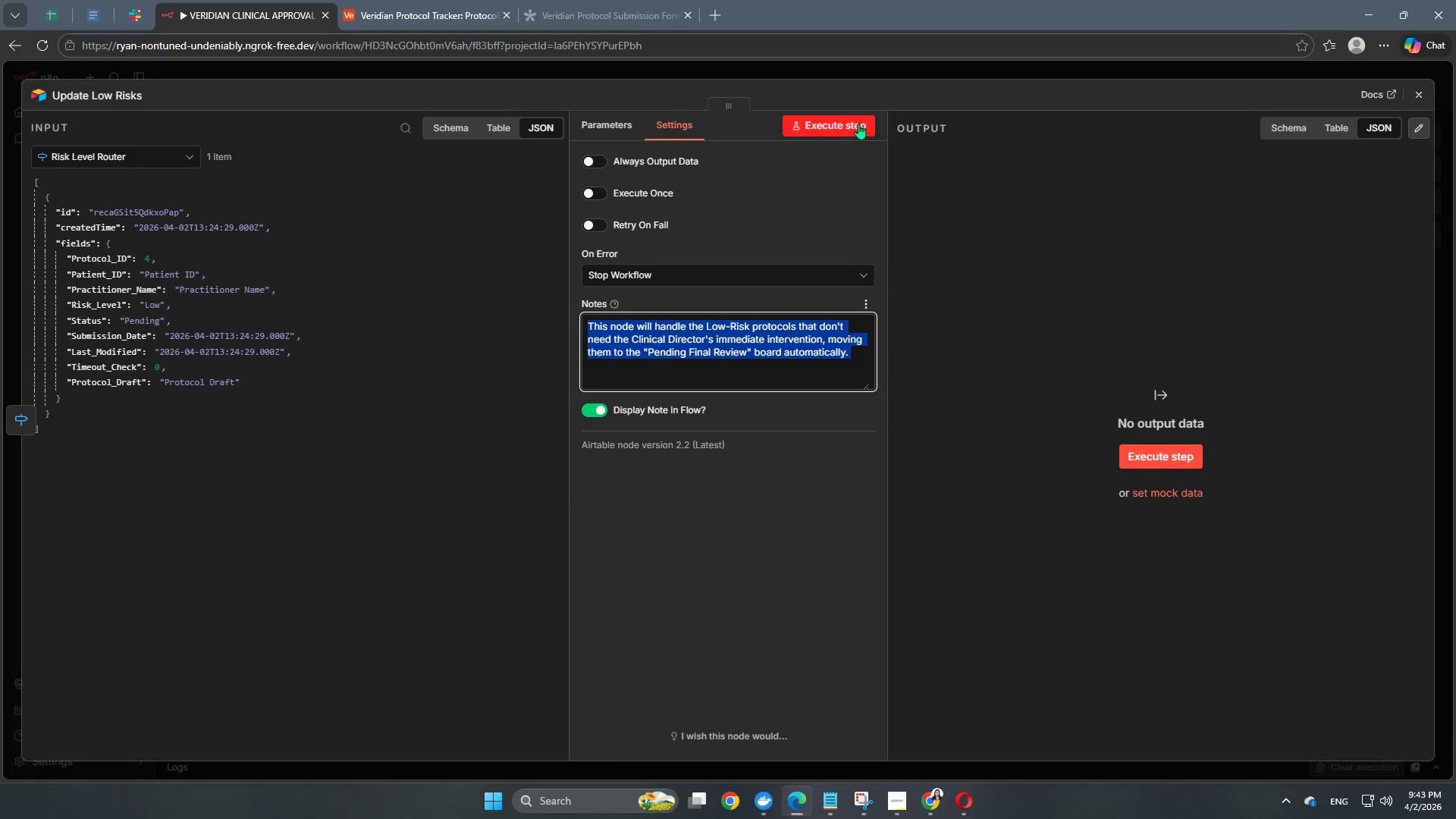 
key(Control+ControlLeft)
 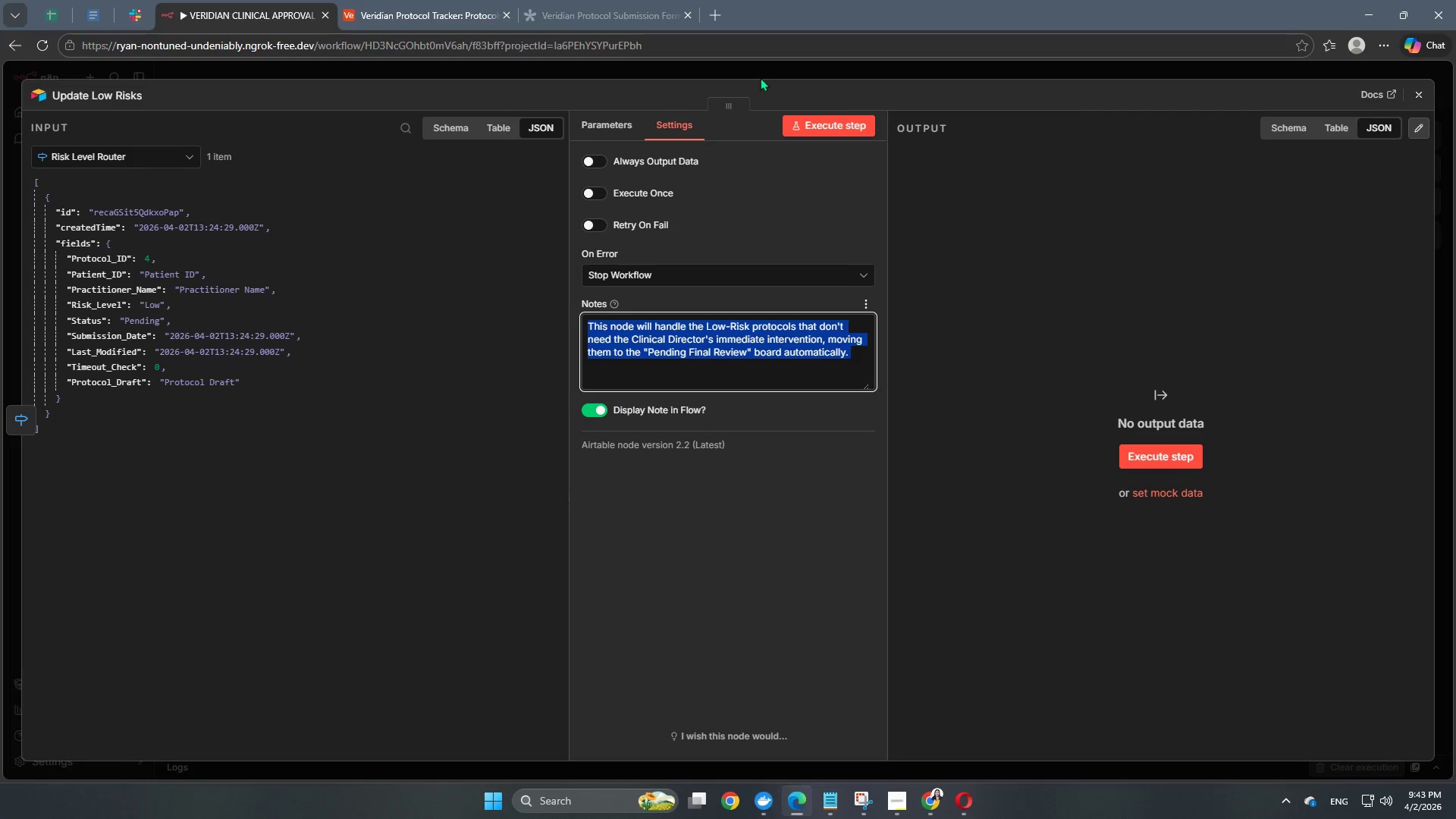 
key(Control+C)
 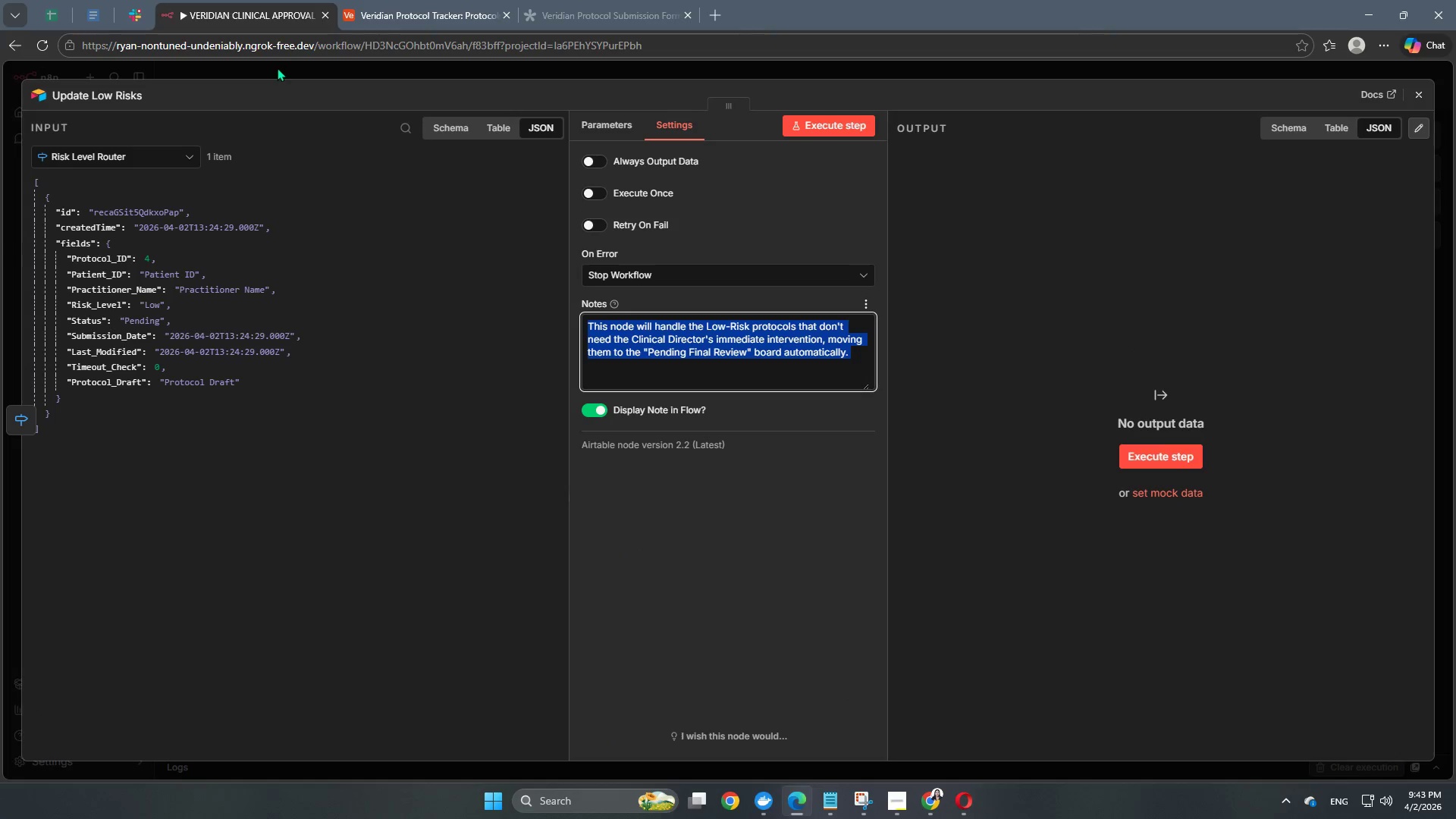 
left_click([280, 68])
 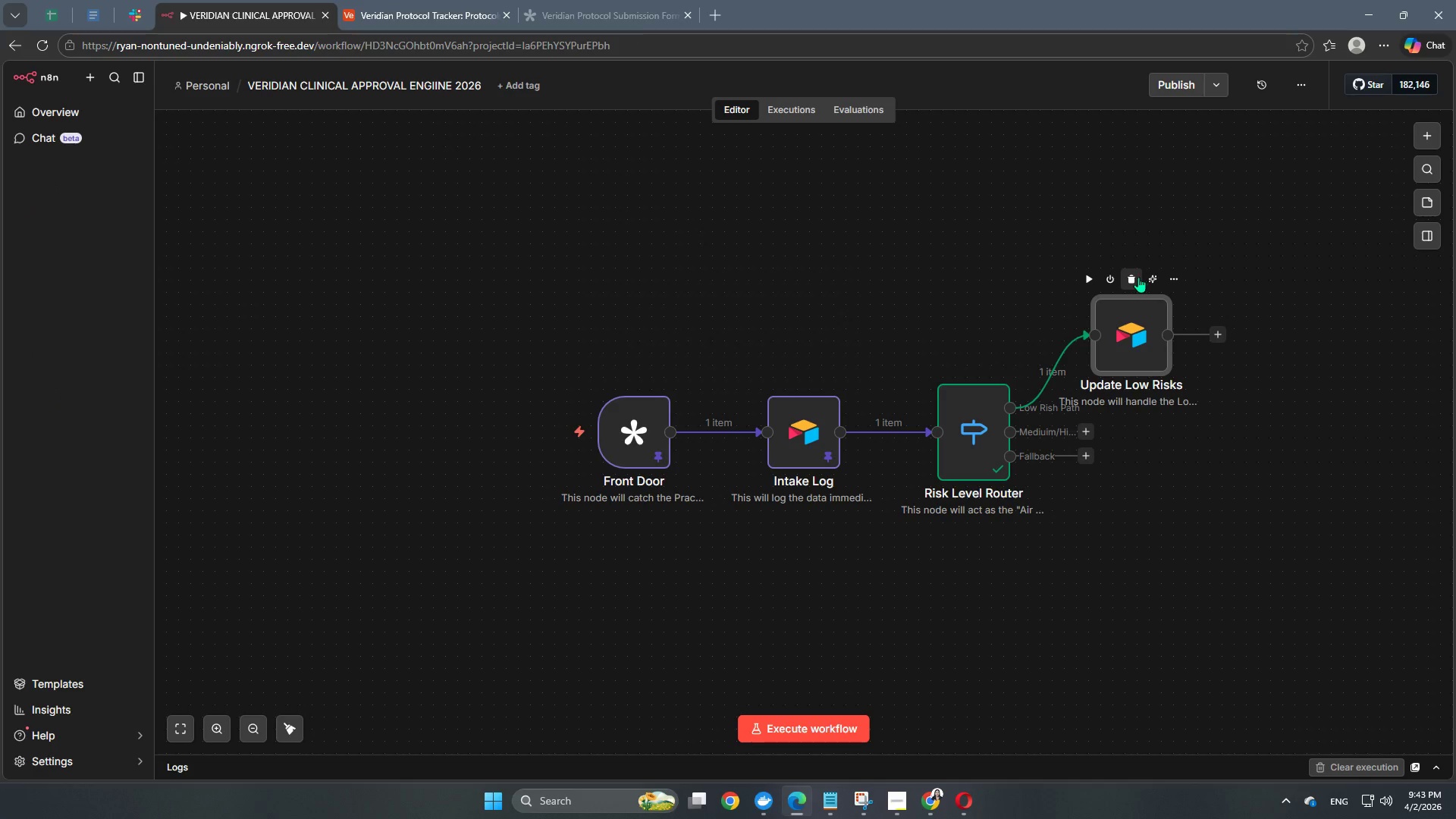 
left_click([1133, 278])
 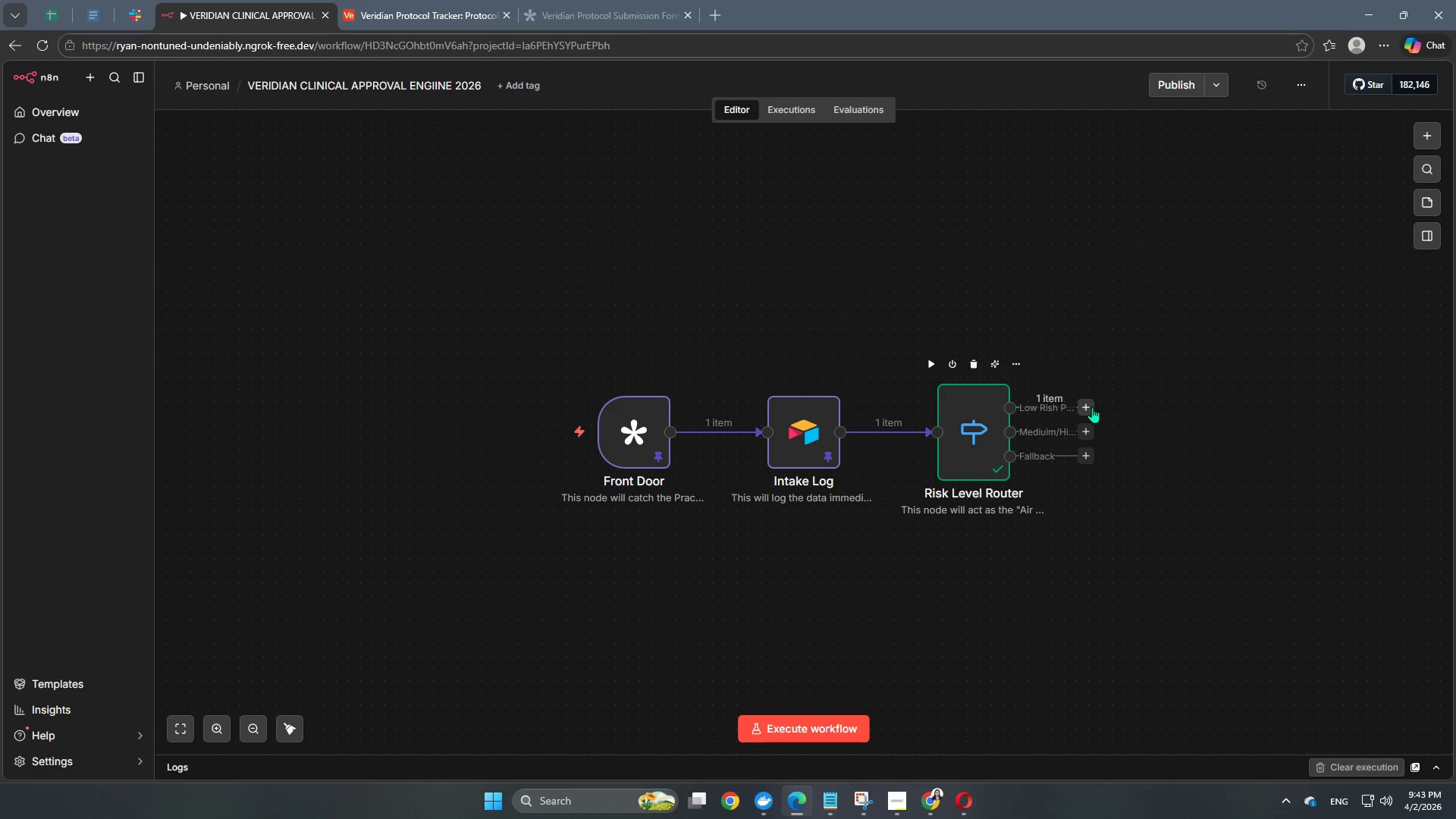 
left_click([1090, 408])
 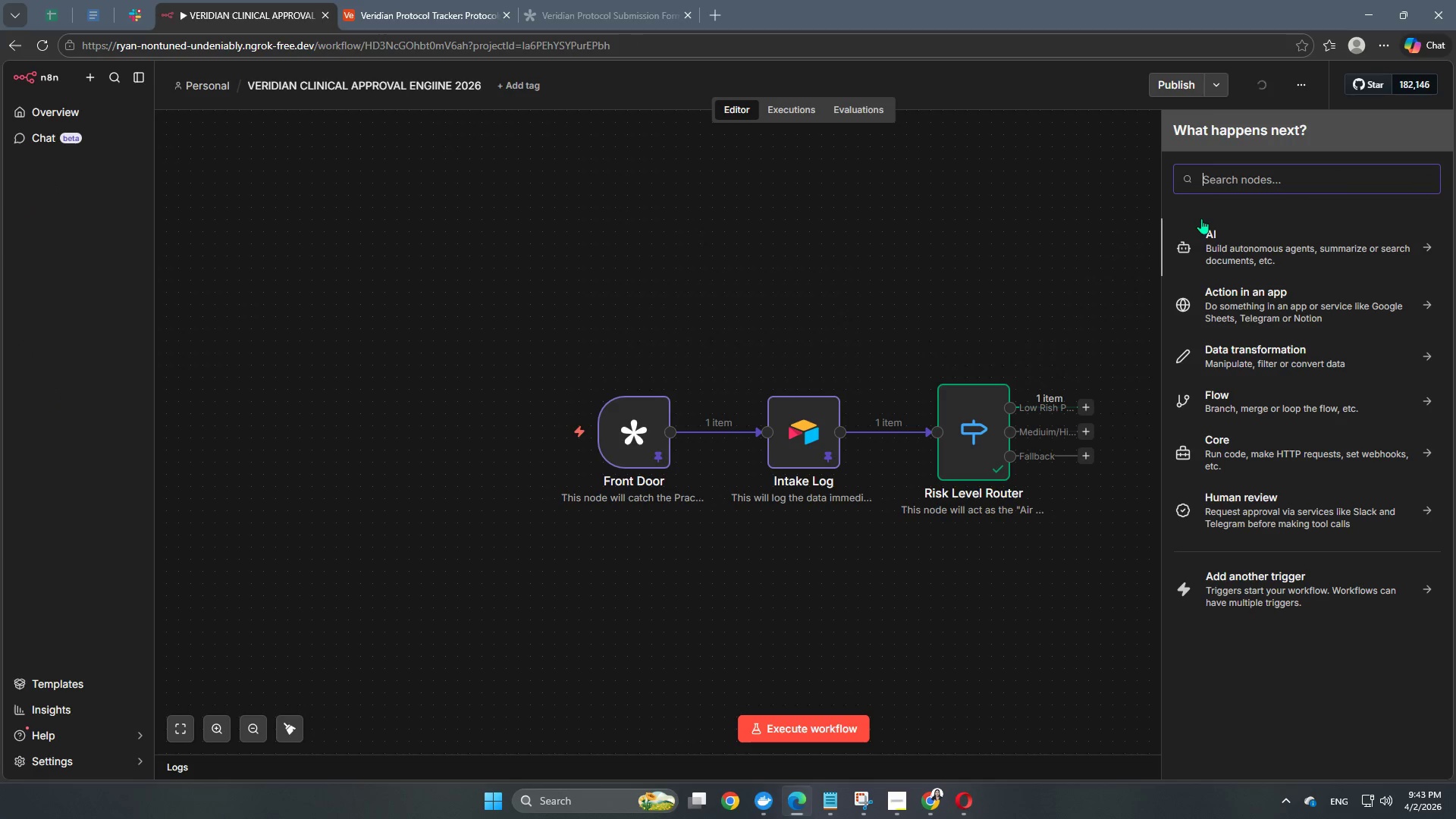 
type(air)
 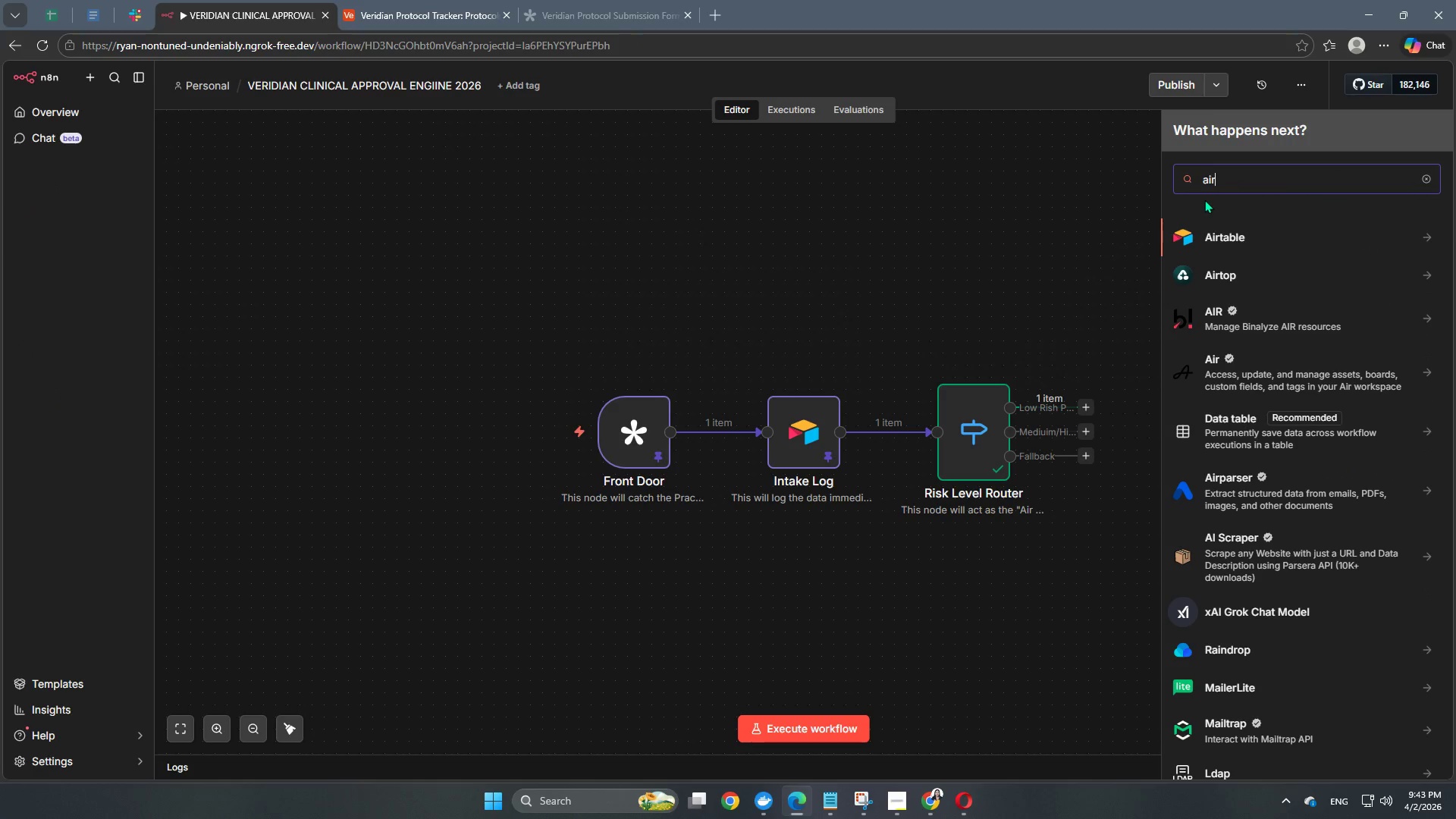 
left_click([1221, 234])
 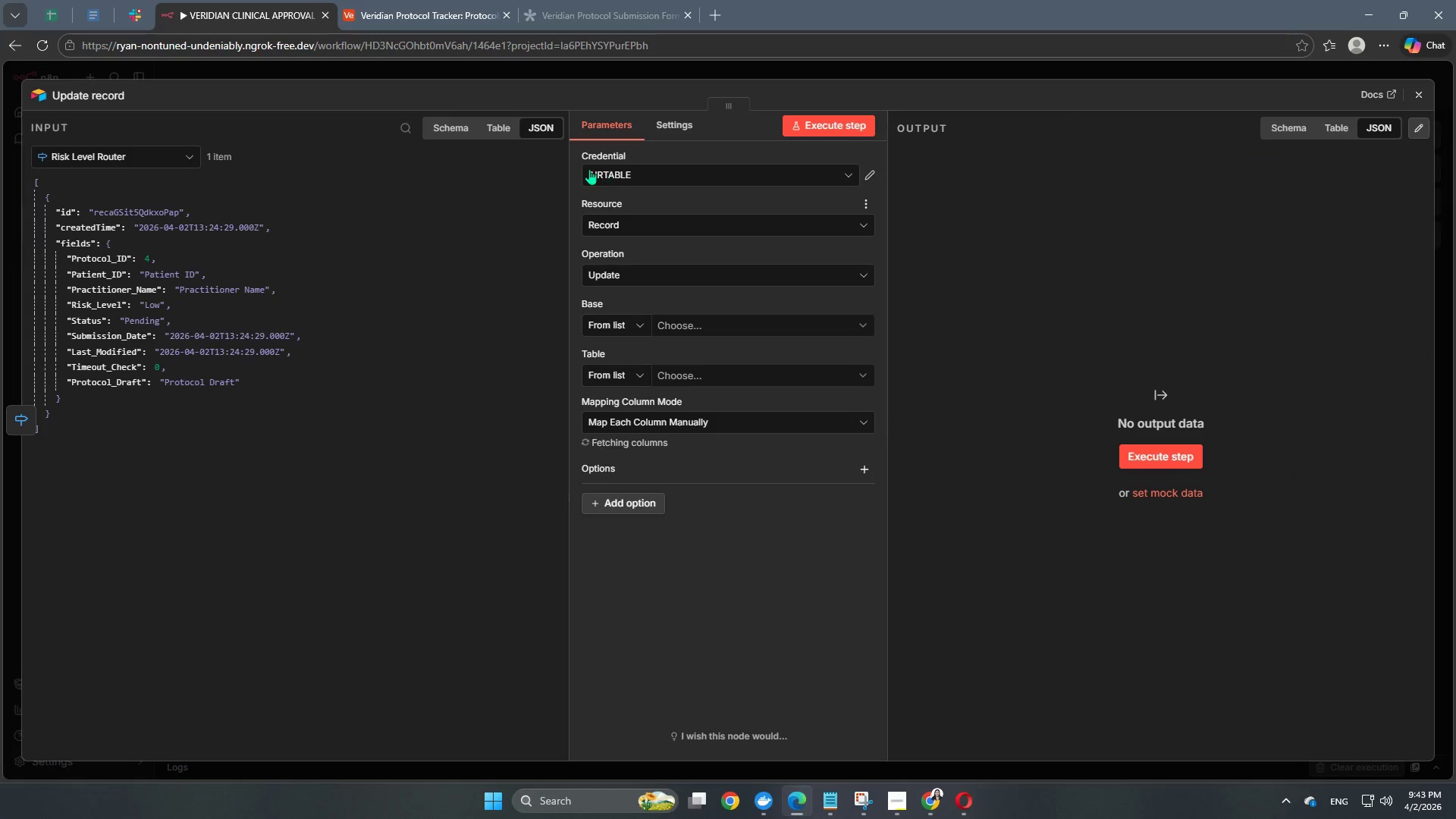 
left_click([678, 136])
 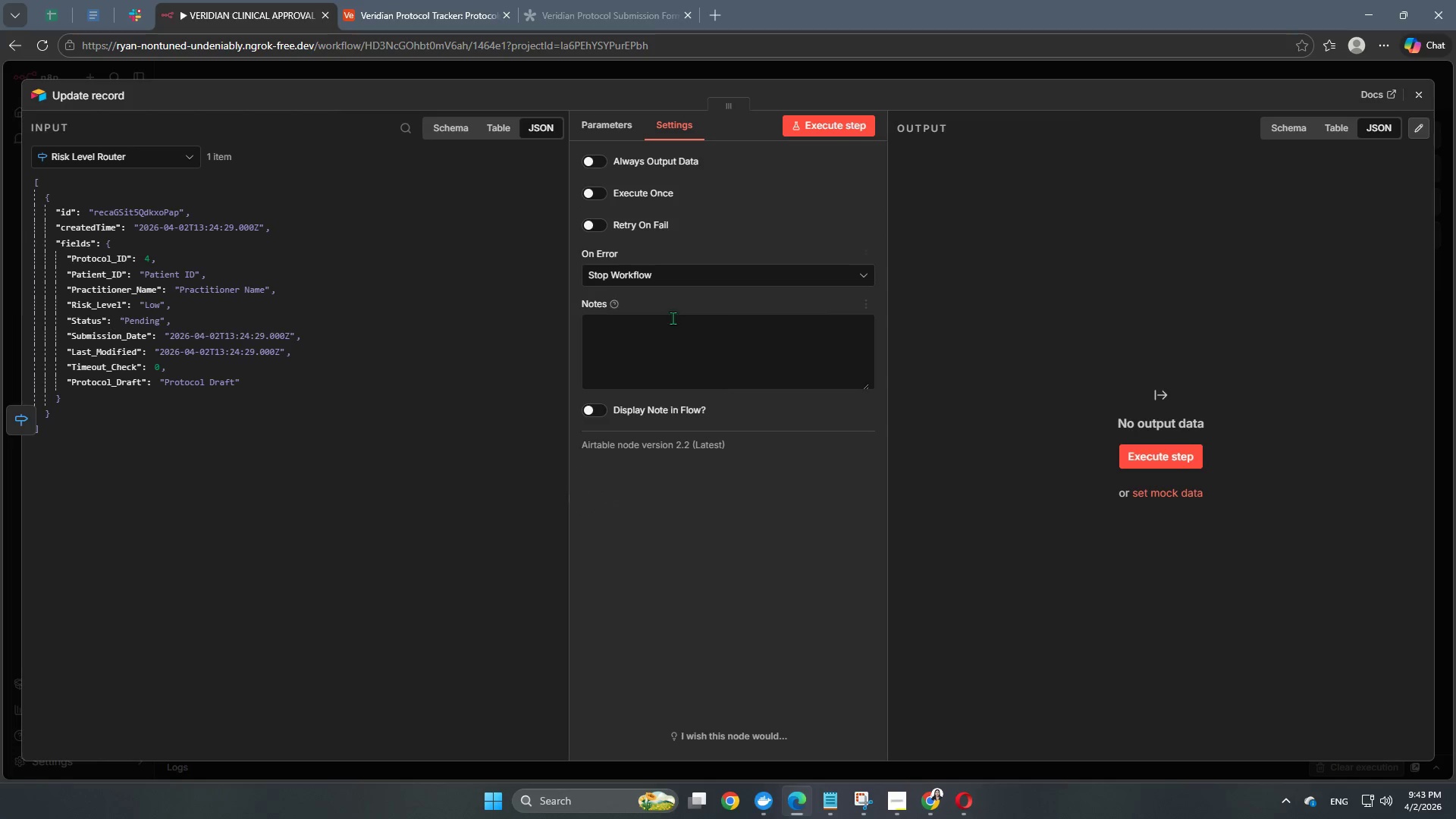 
left_click([669, 352])
 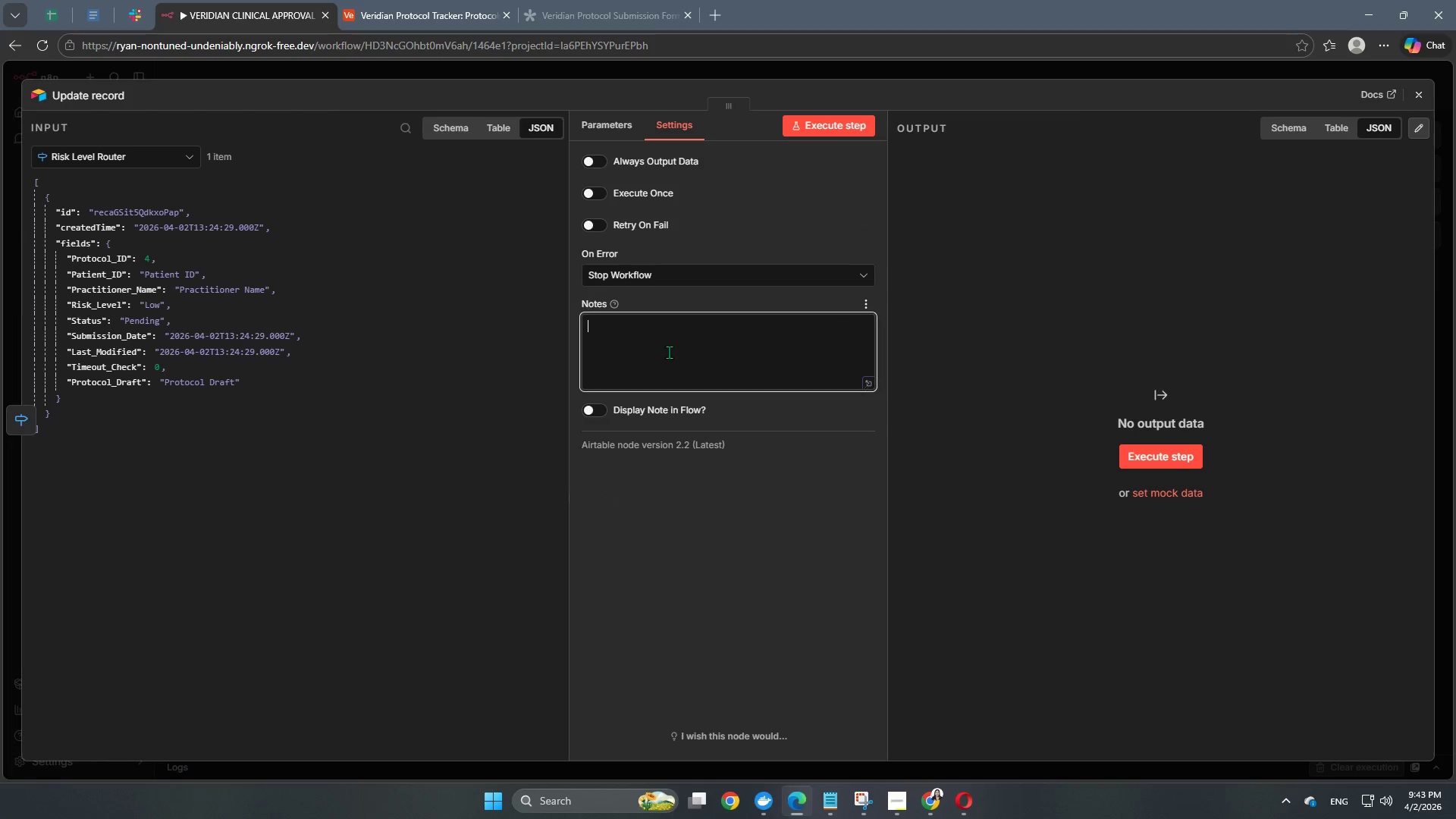 
key(Control+V)
 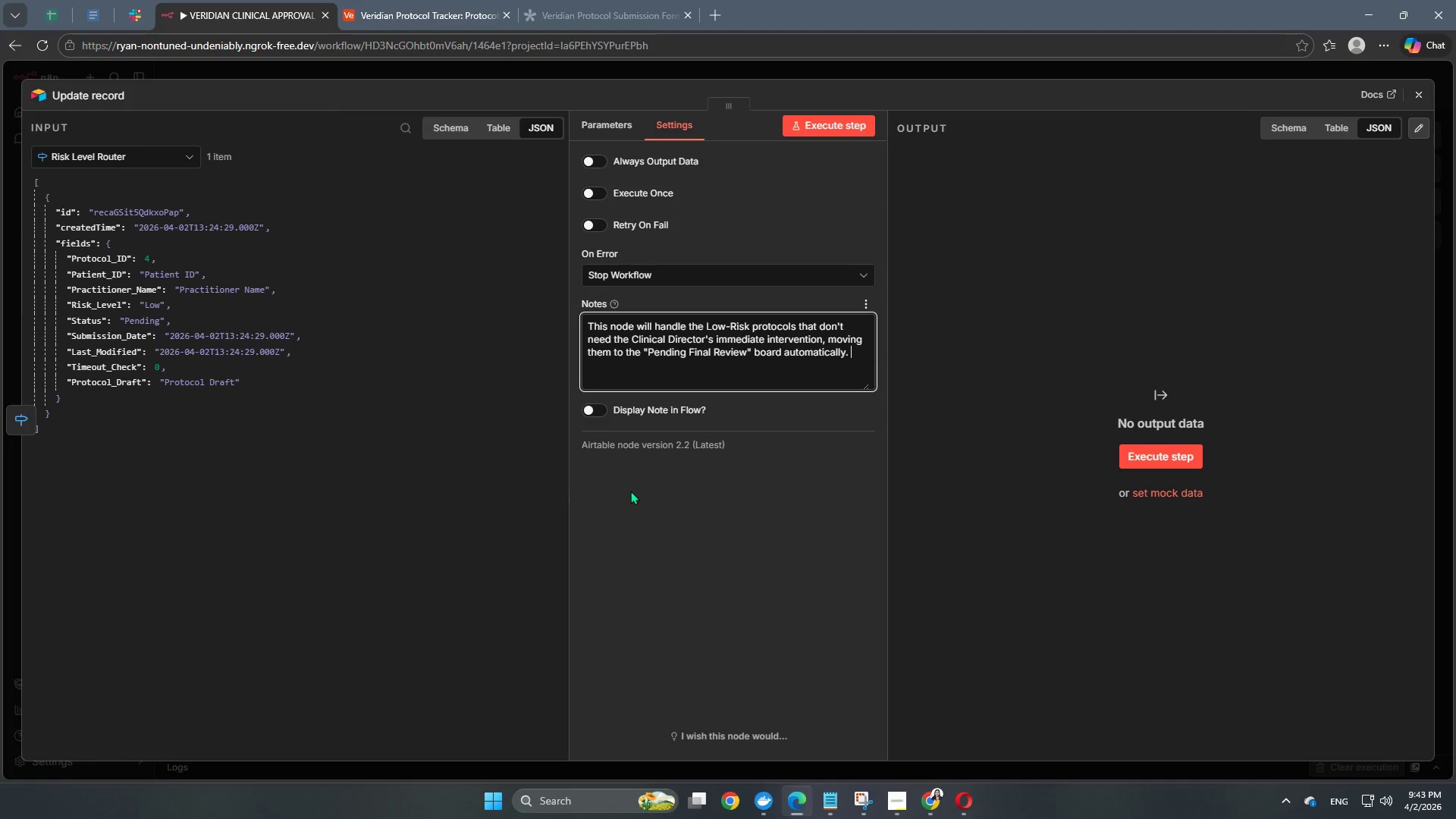 
left_click([629, 491])
 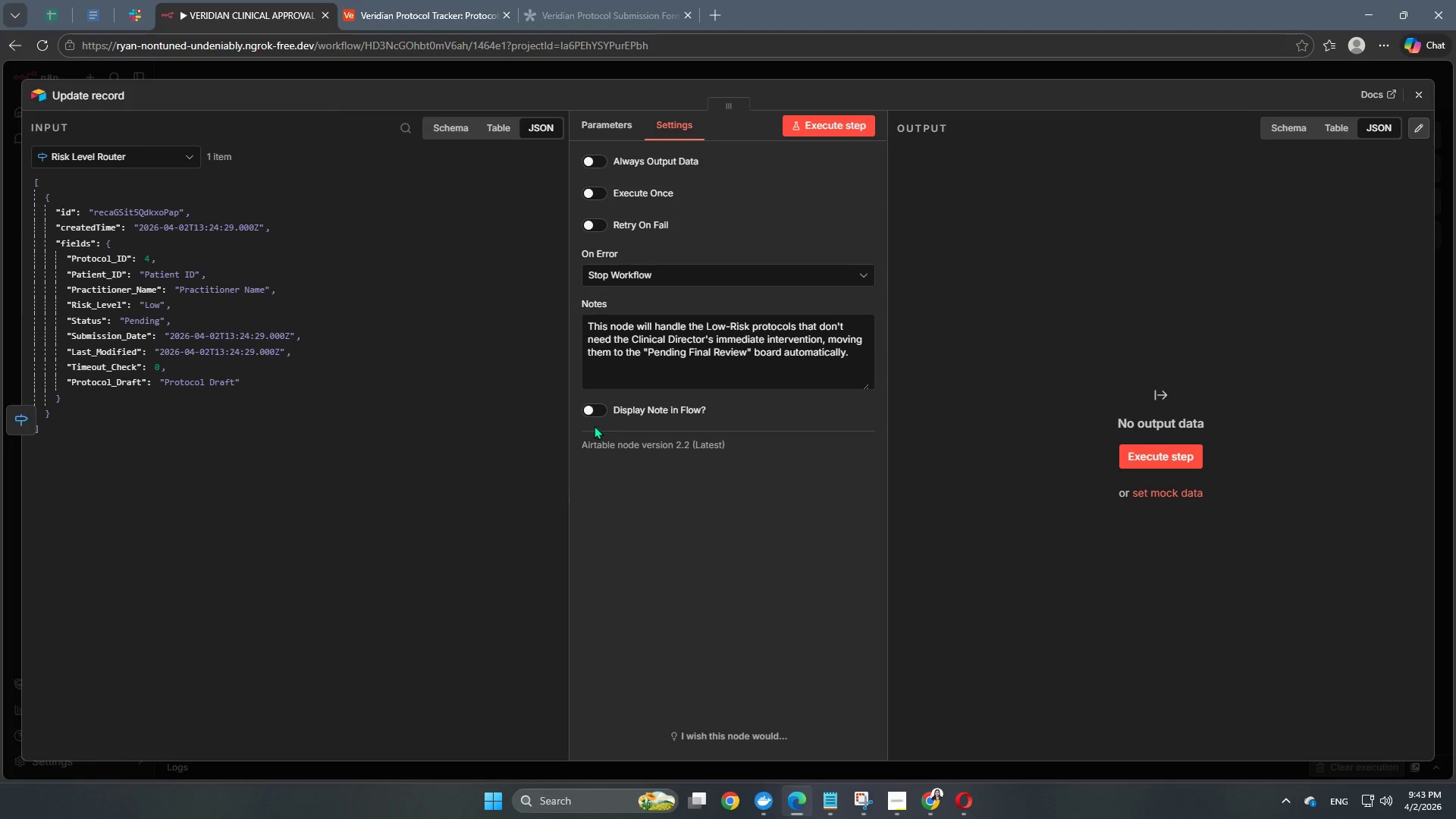 
left_click([585, 411])
 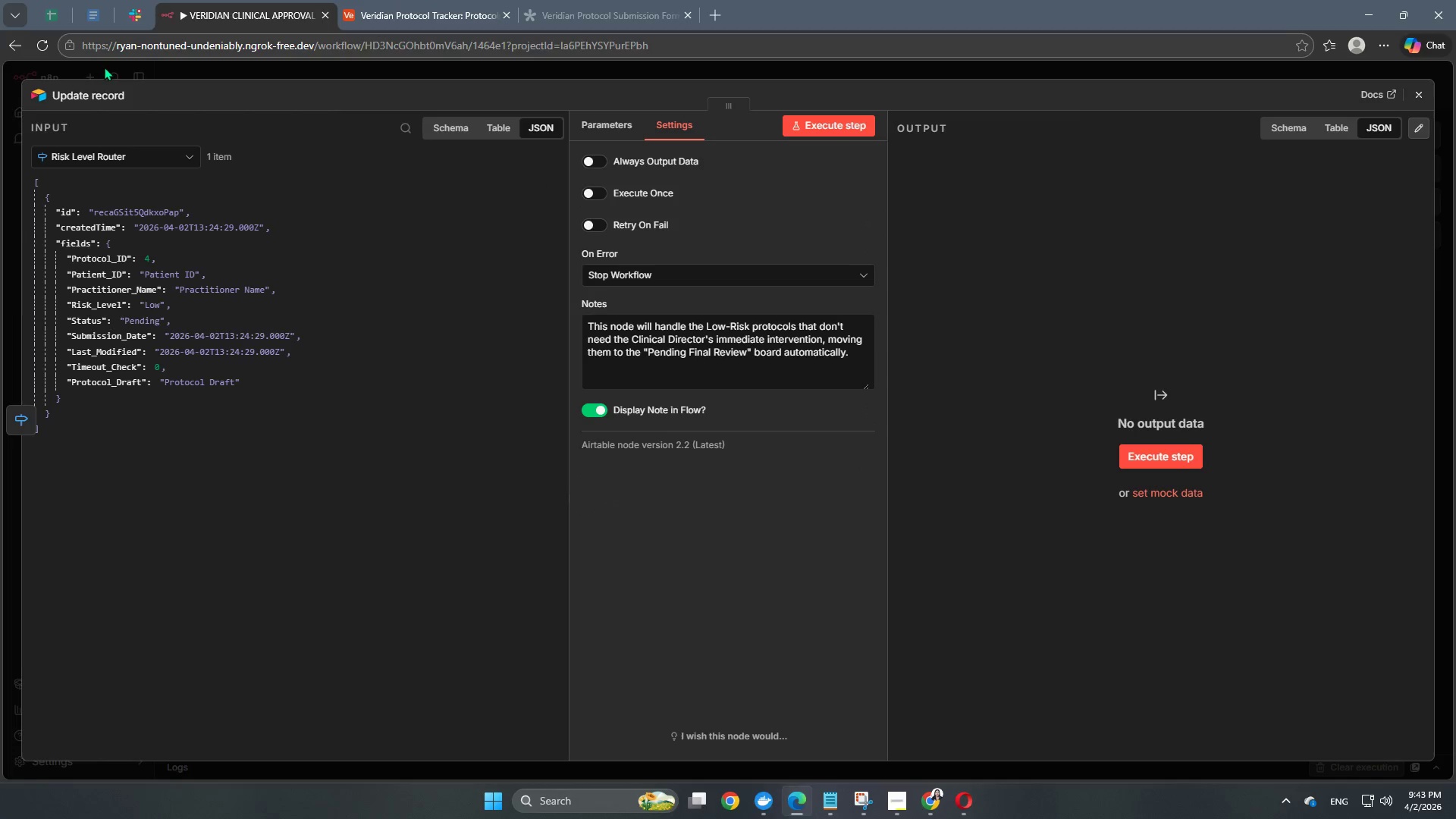 
left_click([91, 93])
 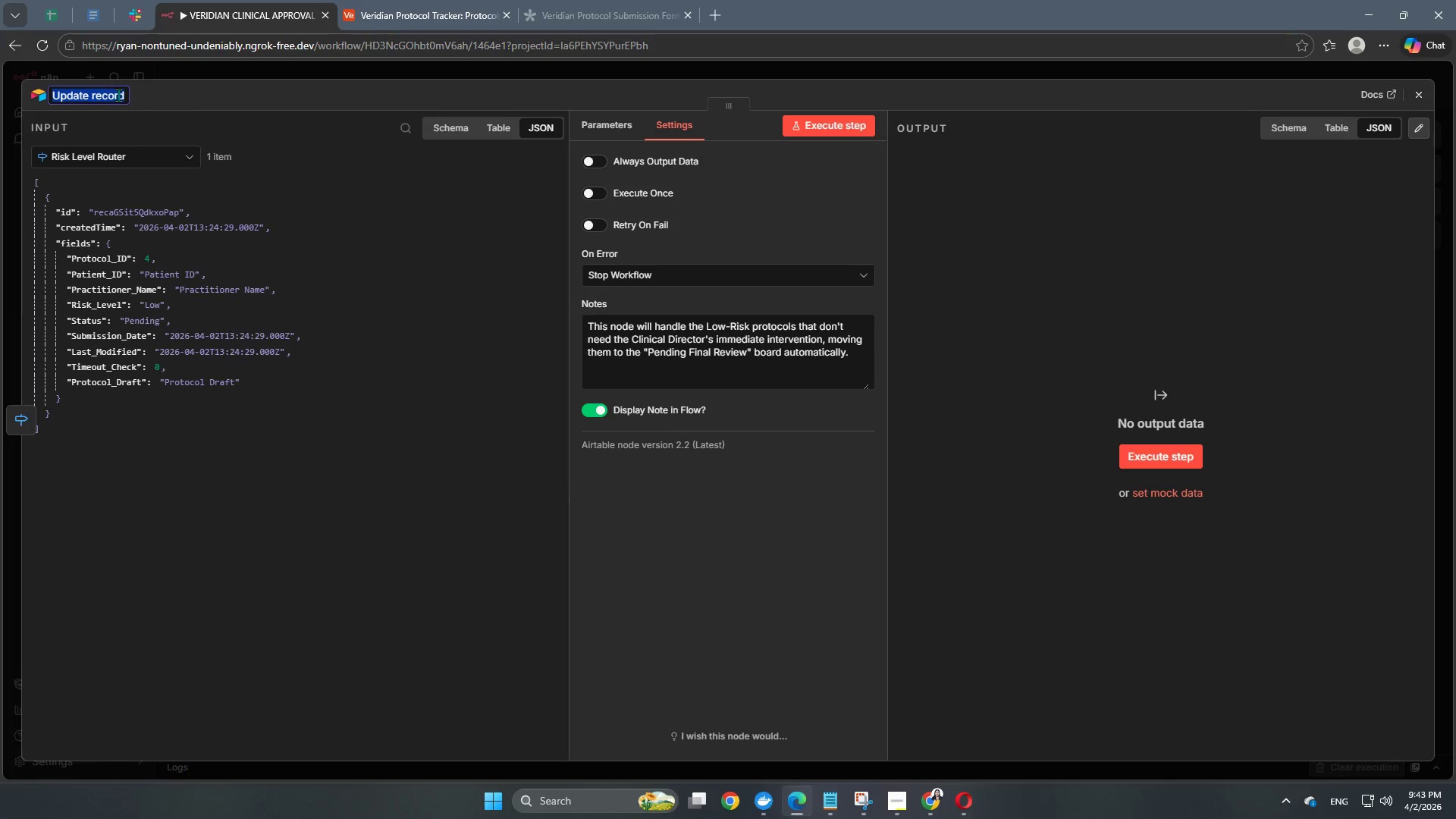 
type(Updat)
key(Backspace)
type(te Low Risks)
 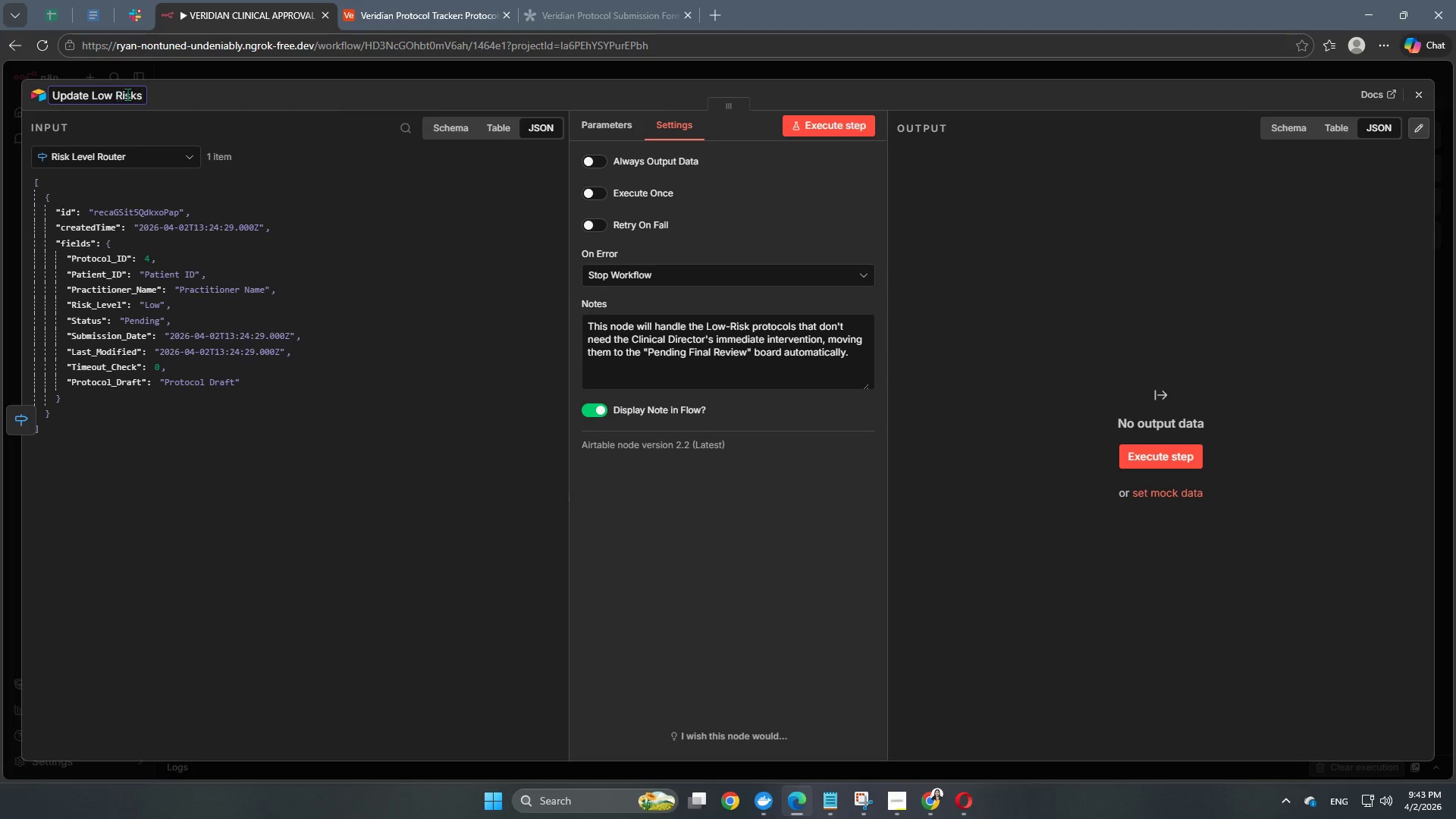 
left_click([209, 460])
 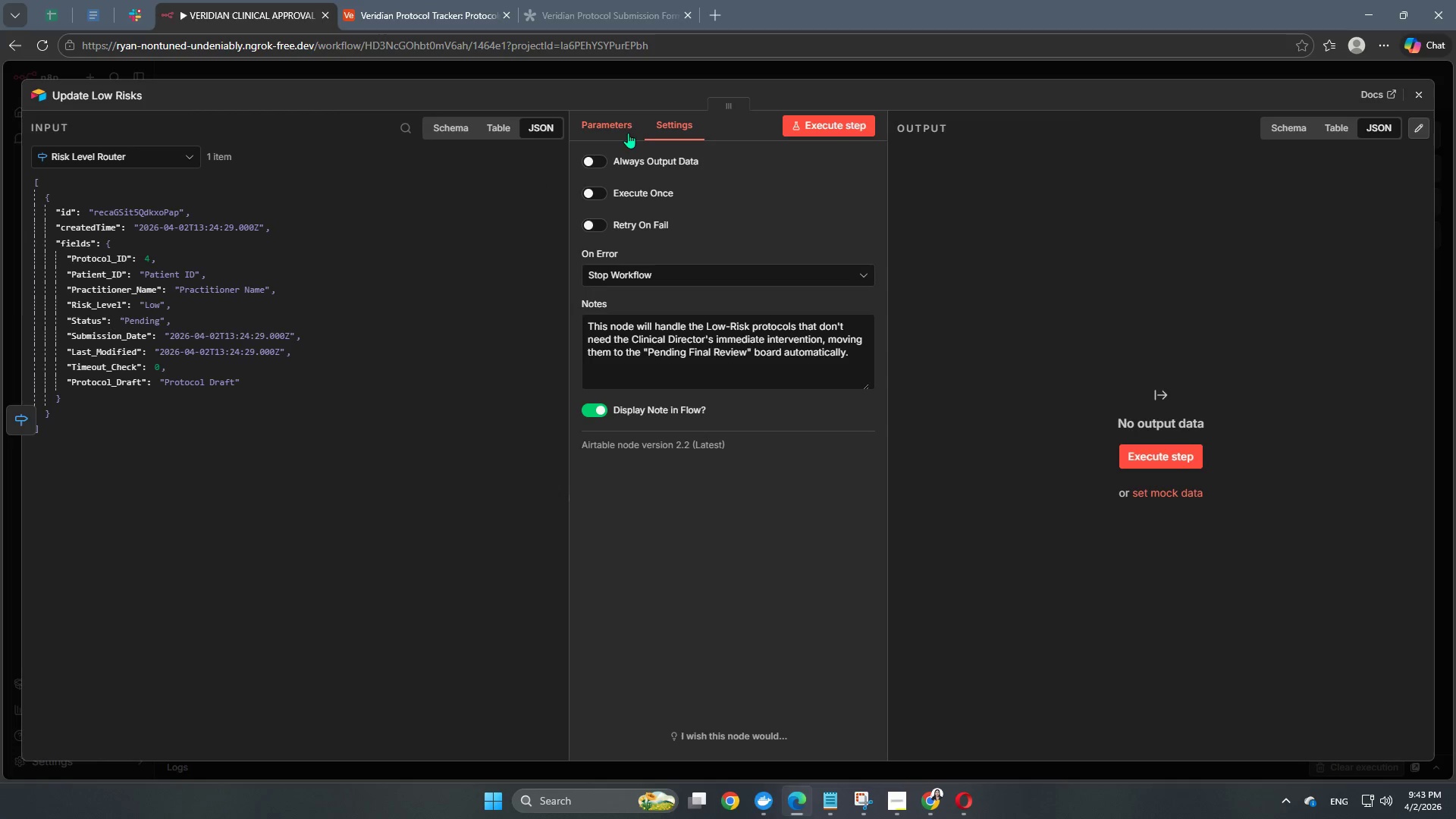 
left_click([624, 127])
 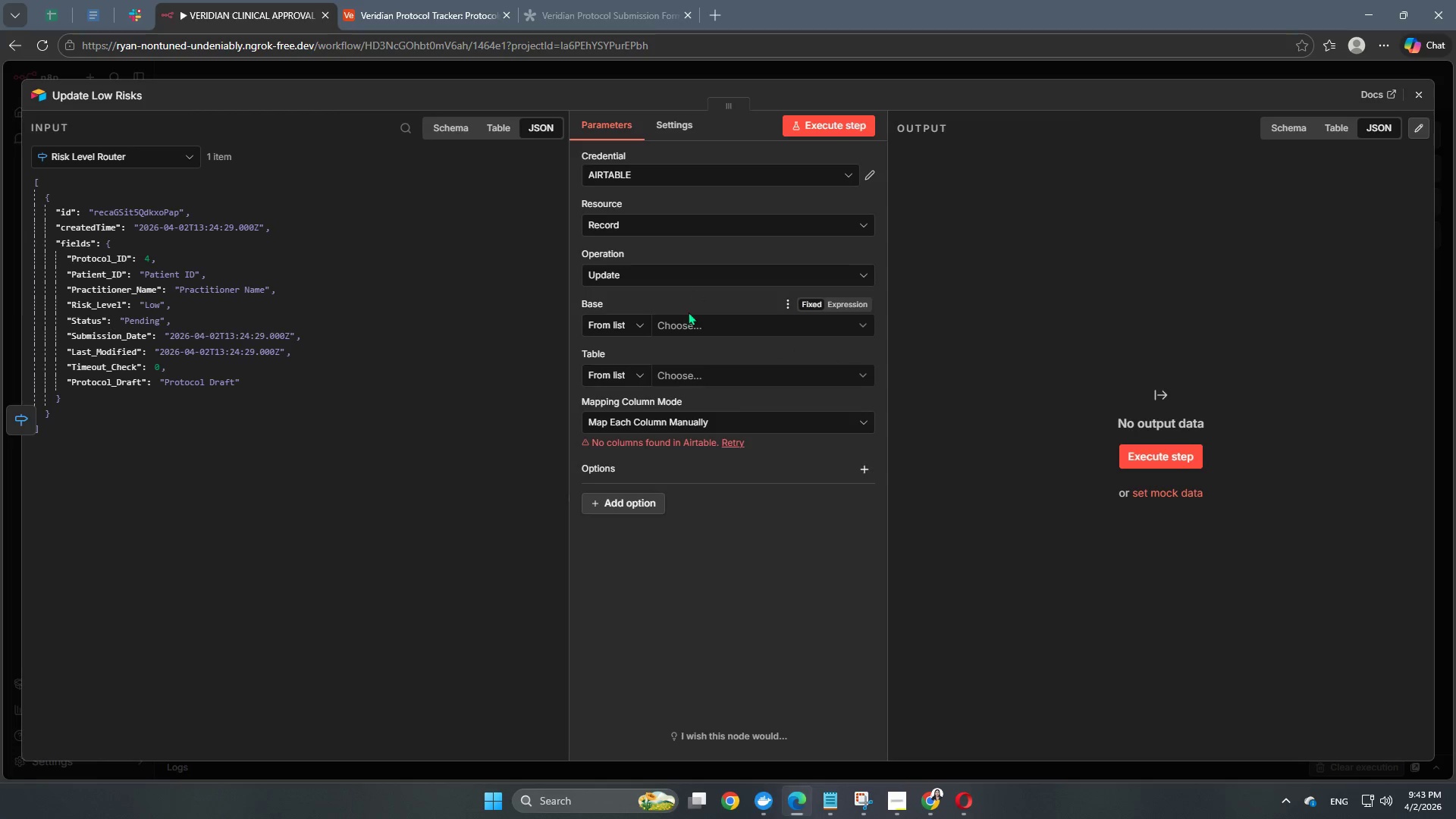 
left_click([687, 327])
 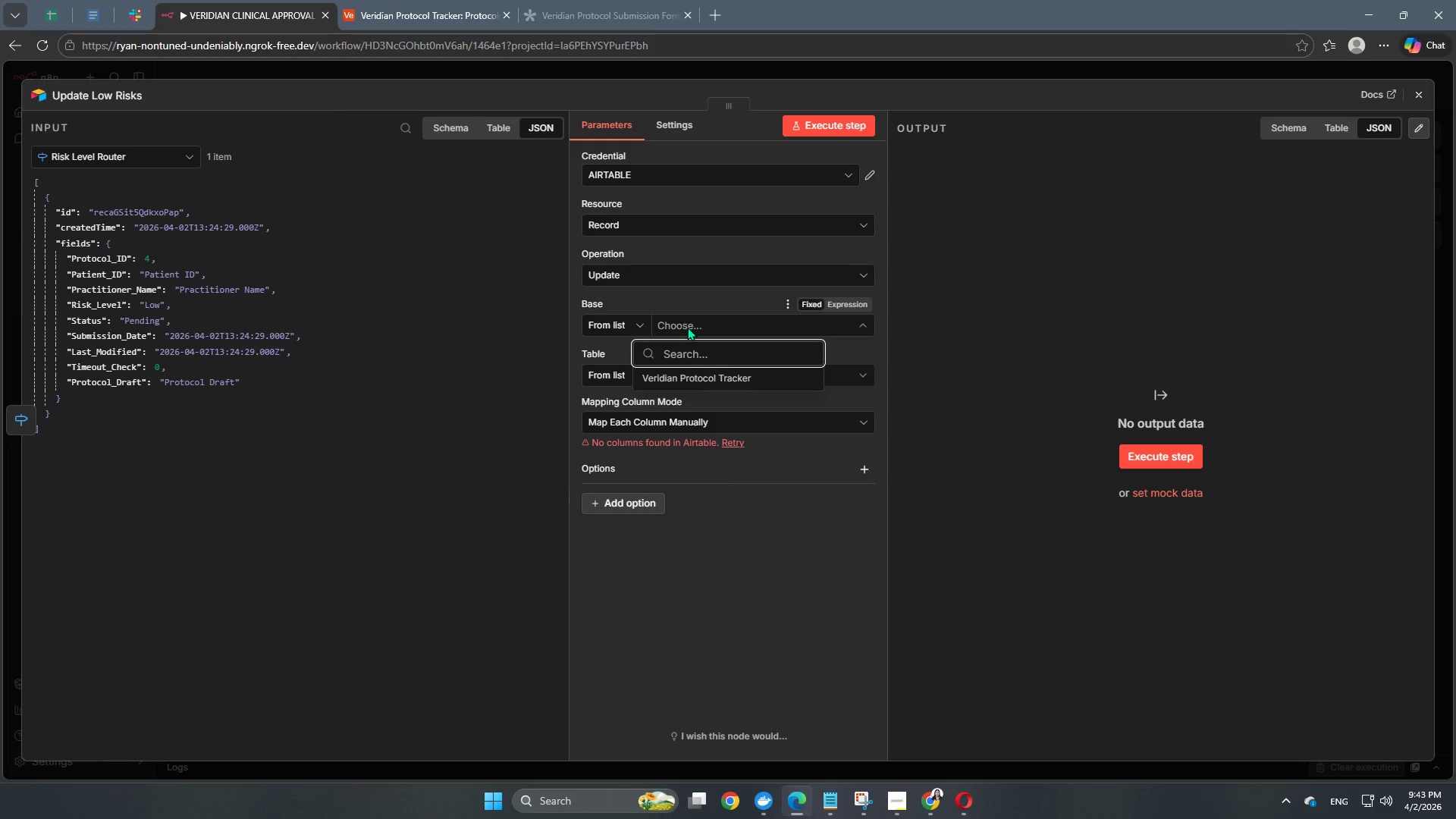 
wait(12.5)
 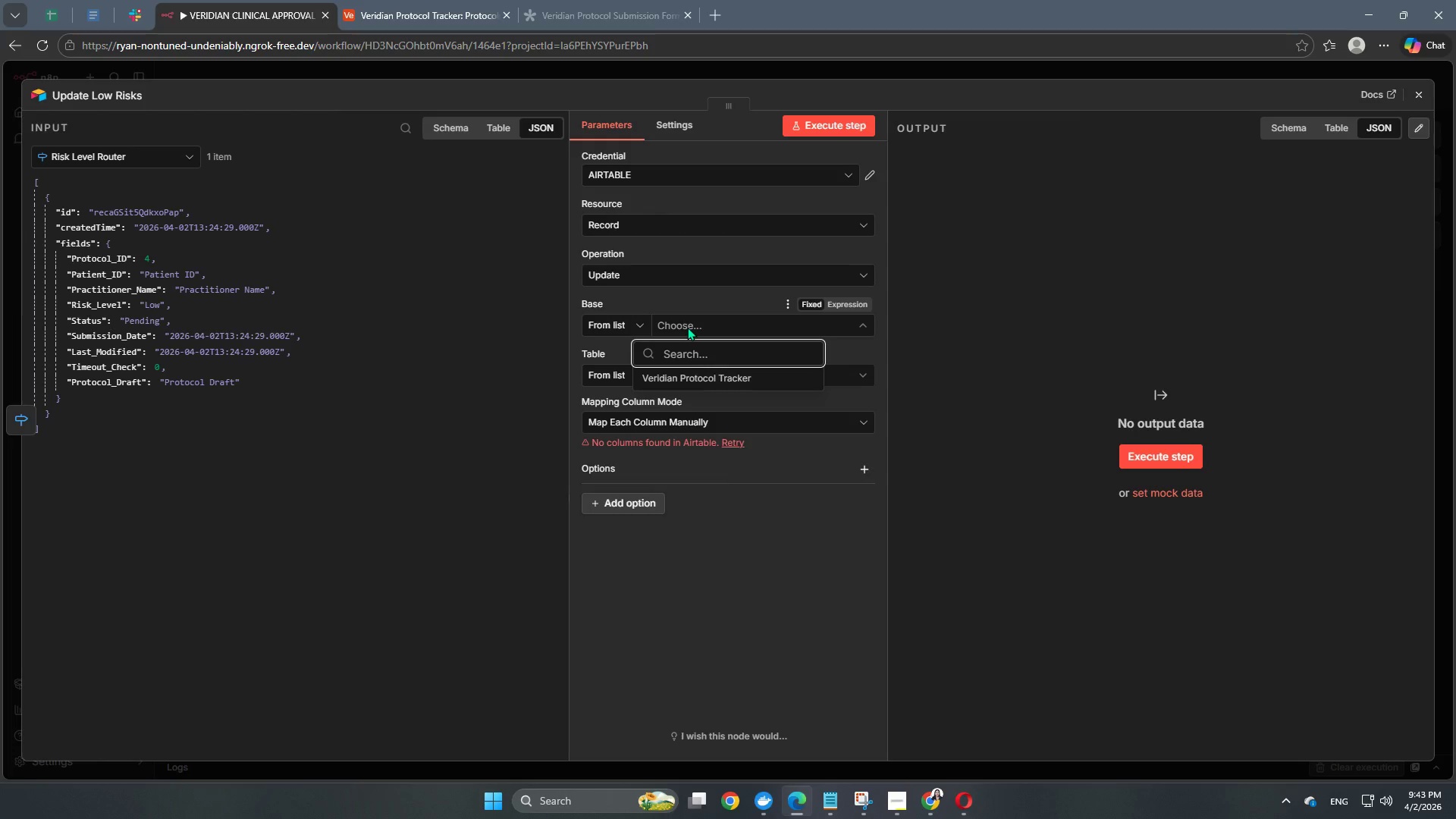 
double_click([711, 328])
 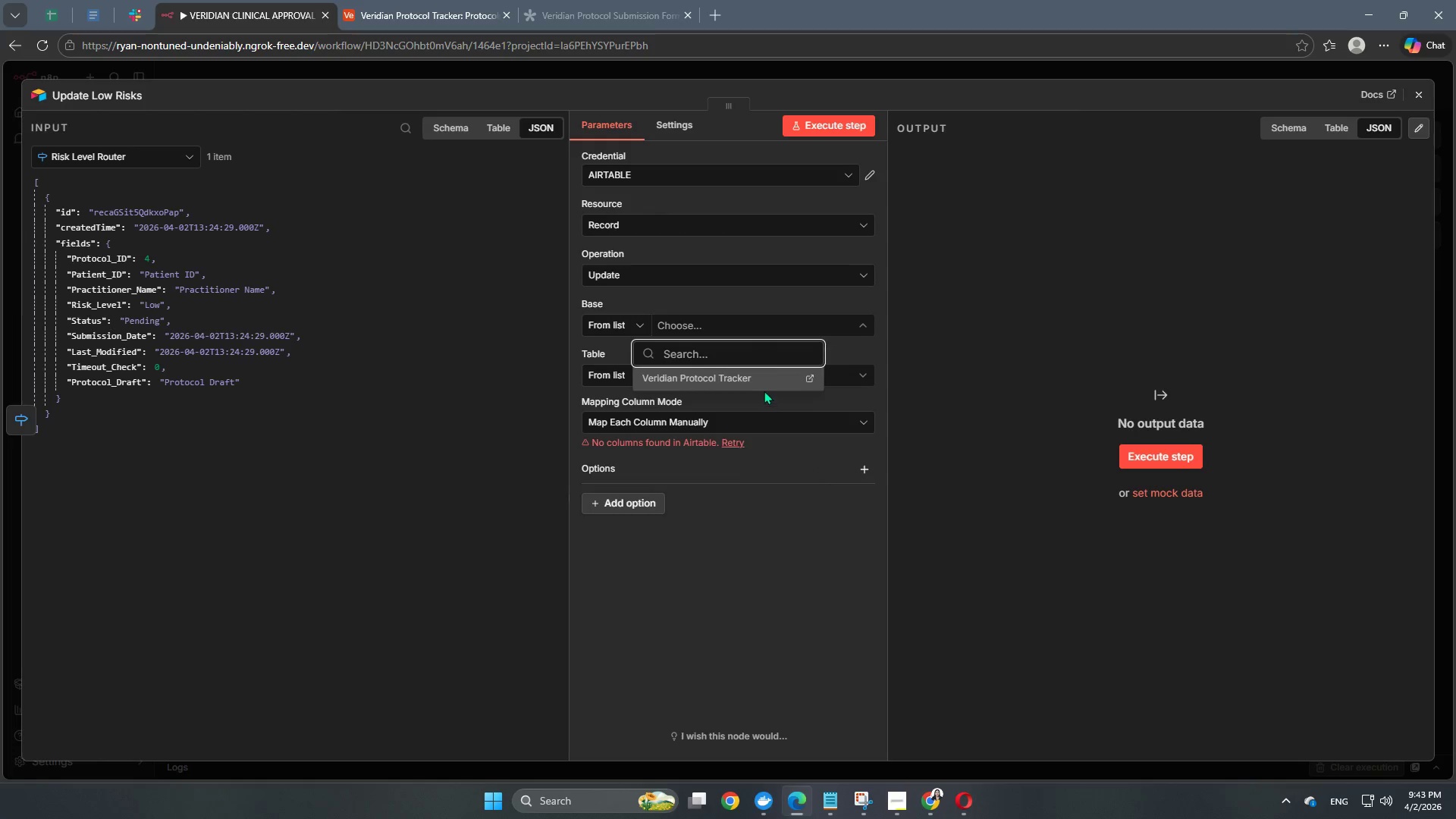 
left_click([763, 386])
 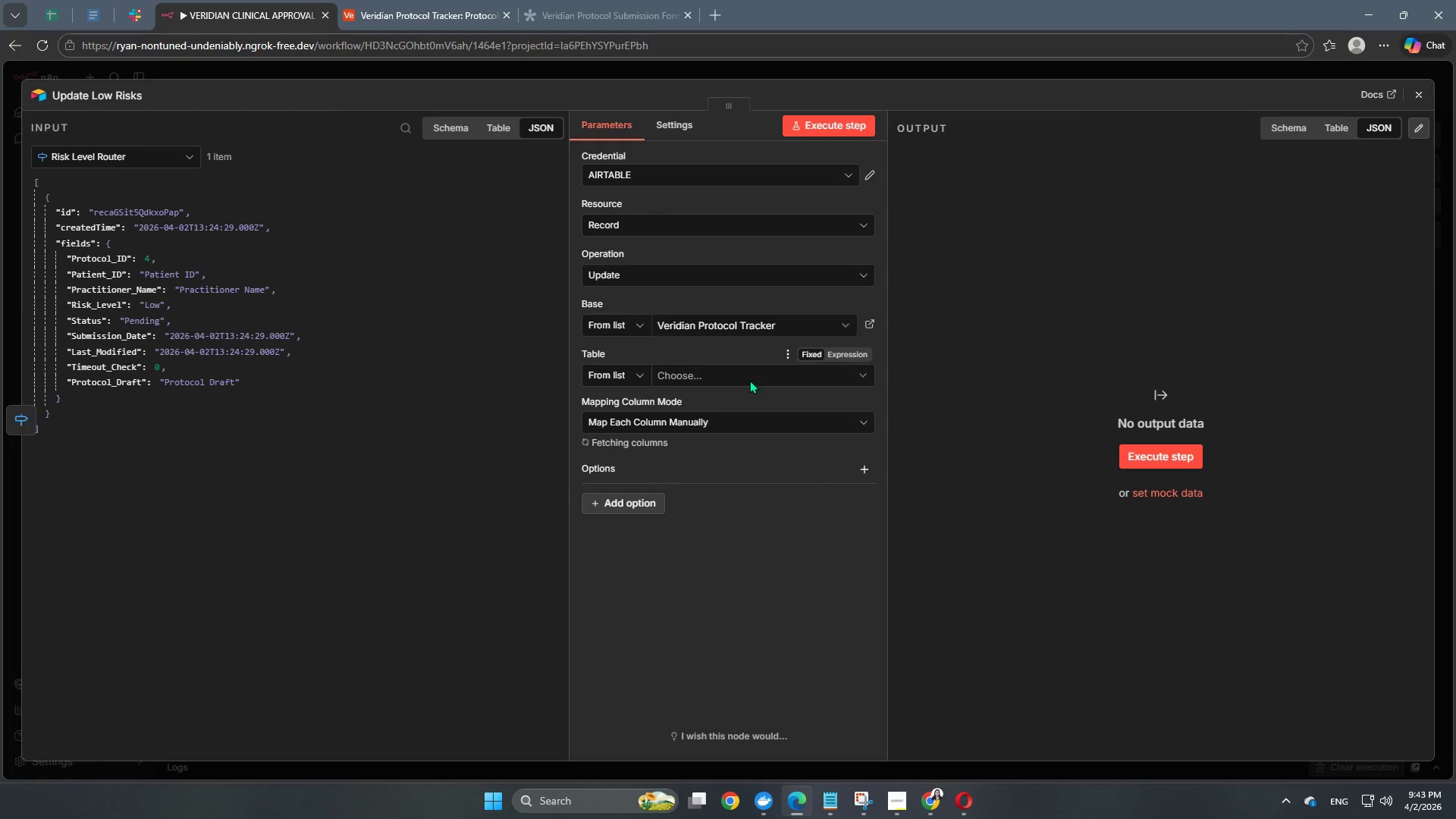 
left_click([748, 375])
 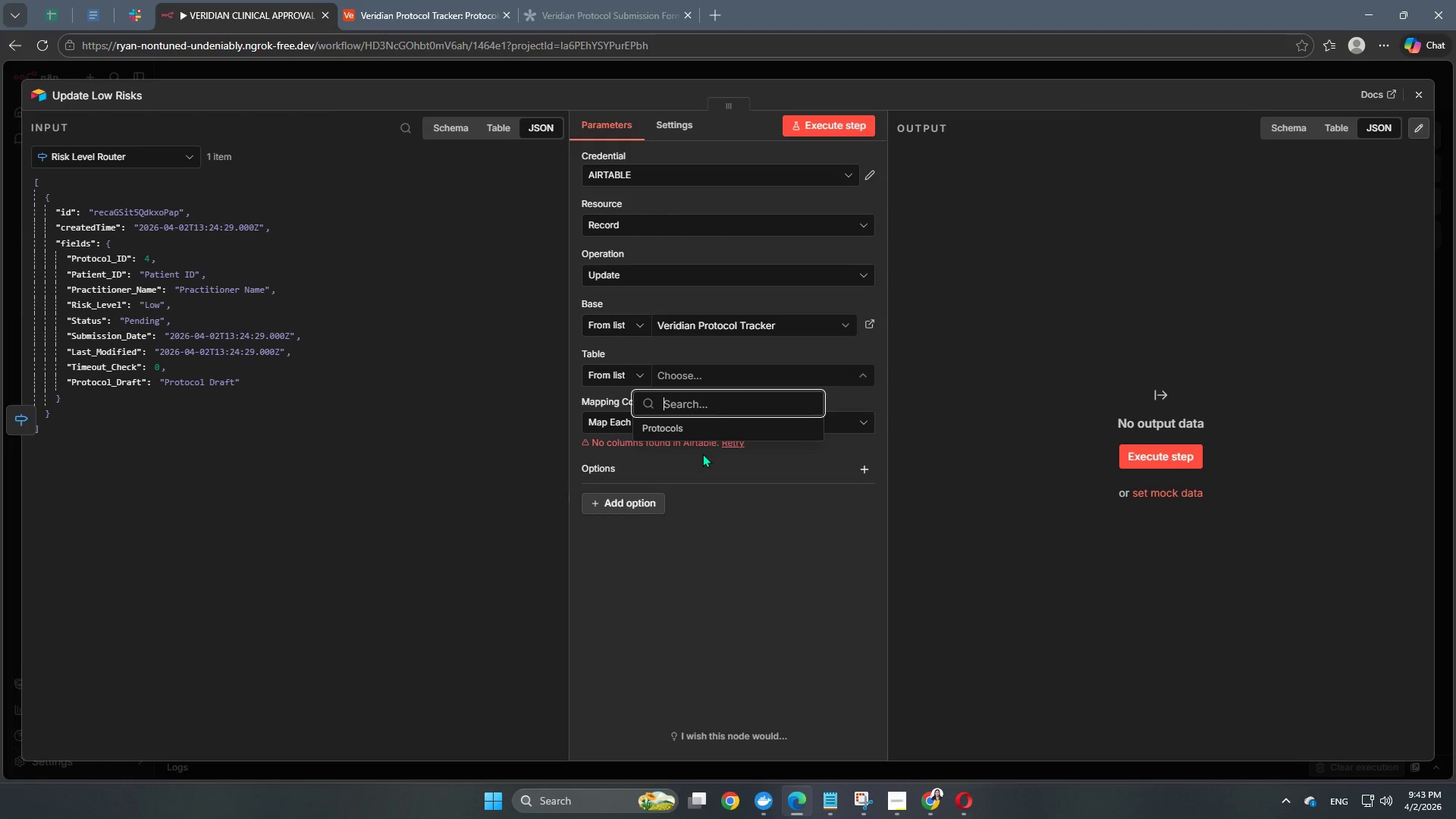 
left_click([707, 422])
 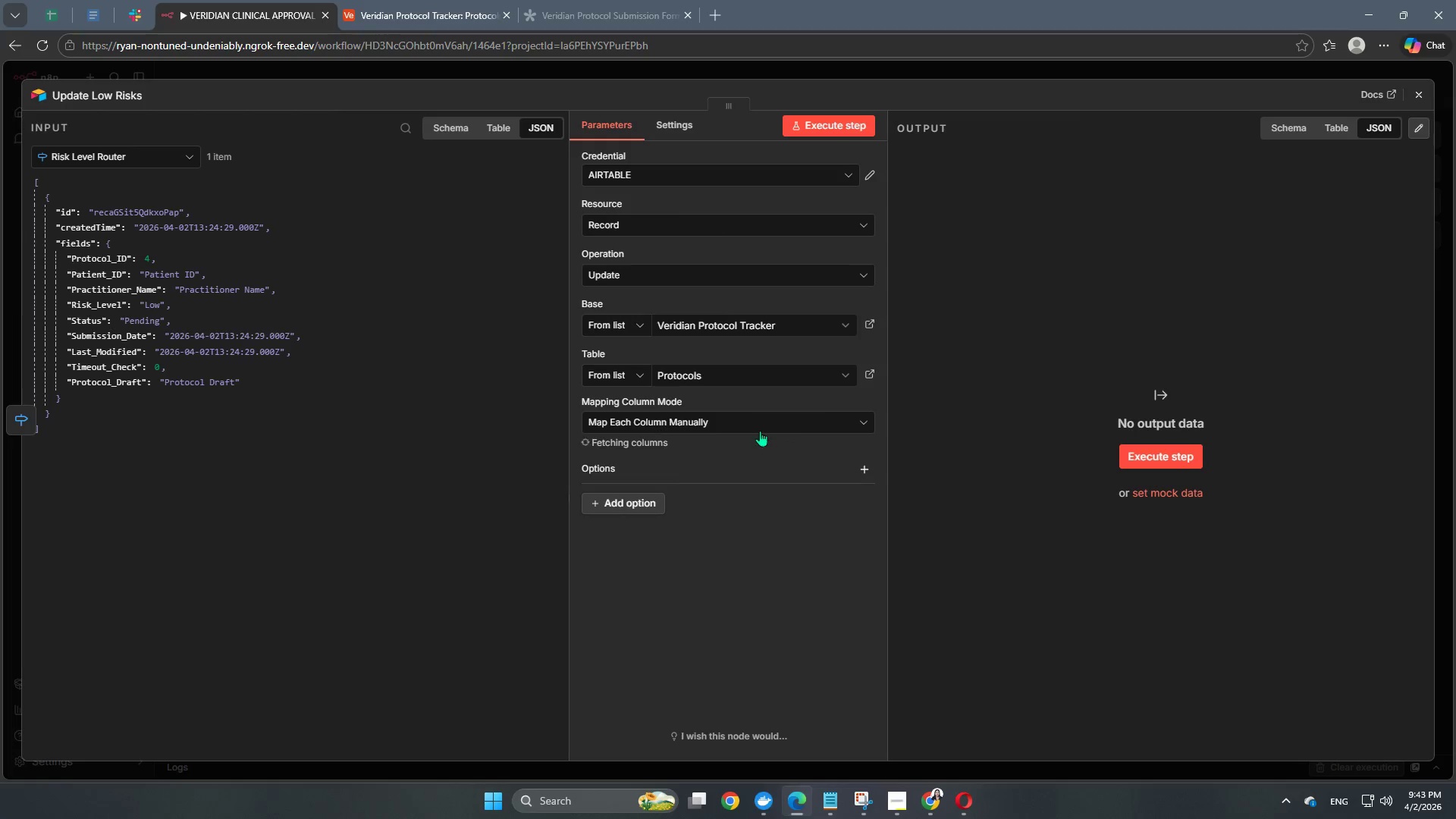 
left_click([760, 422])
 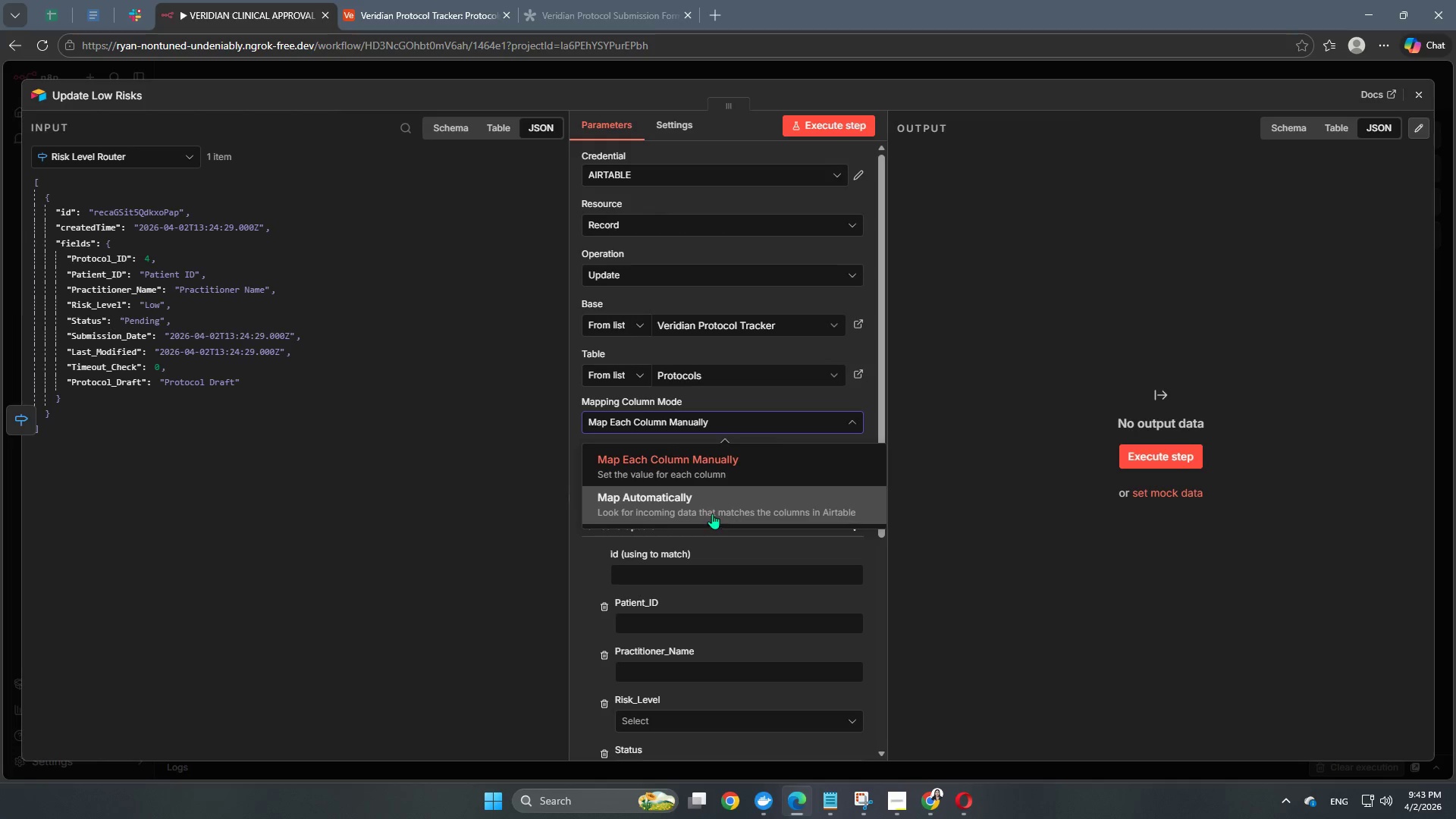 
left_click([712, 511])
 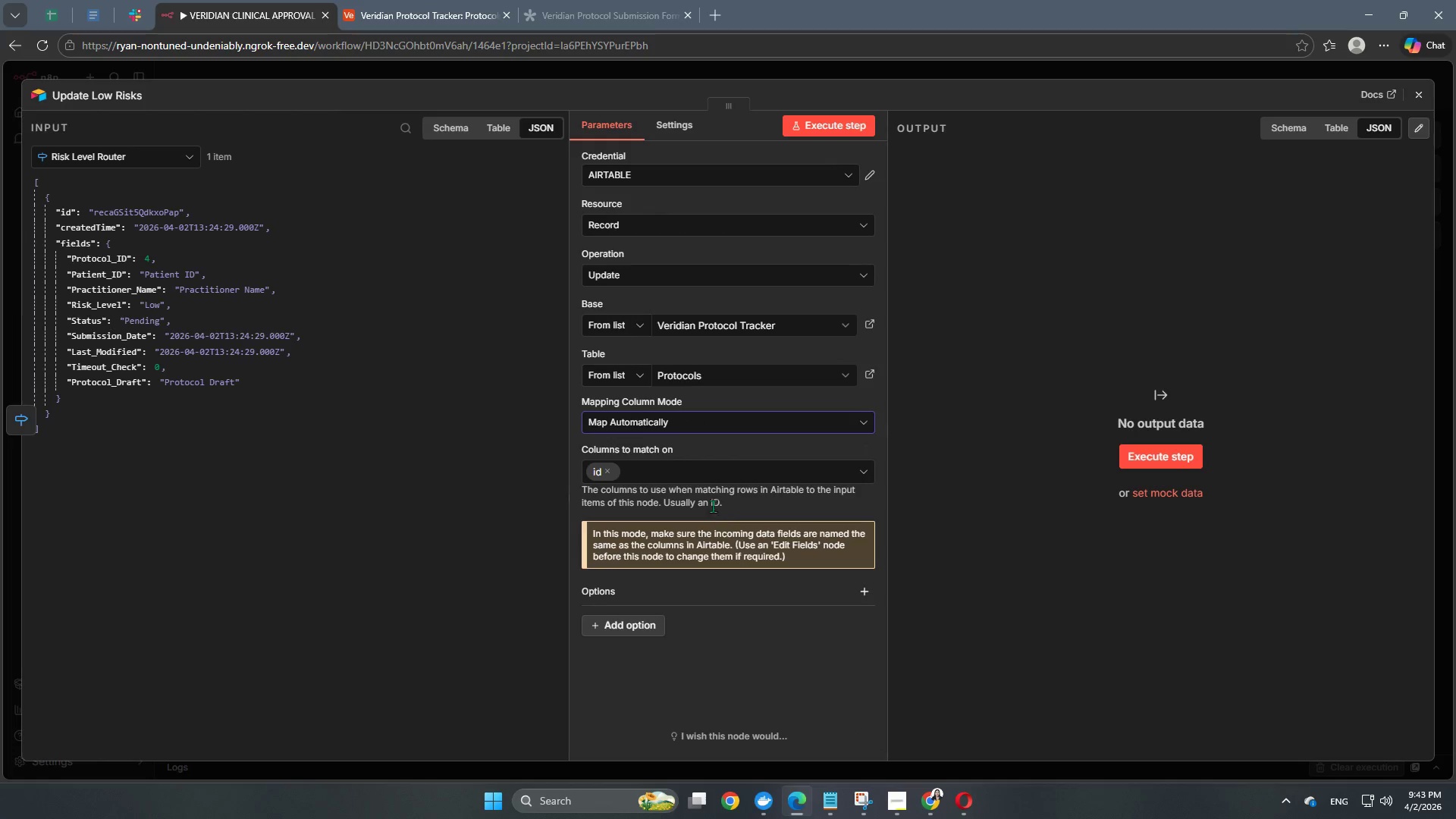 
scroll: coordinate [720, 479], scroll_direction: down, amount: 3.0
 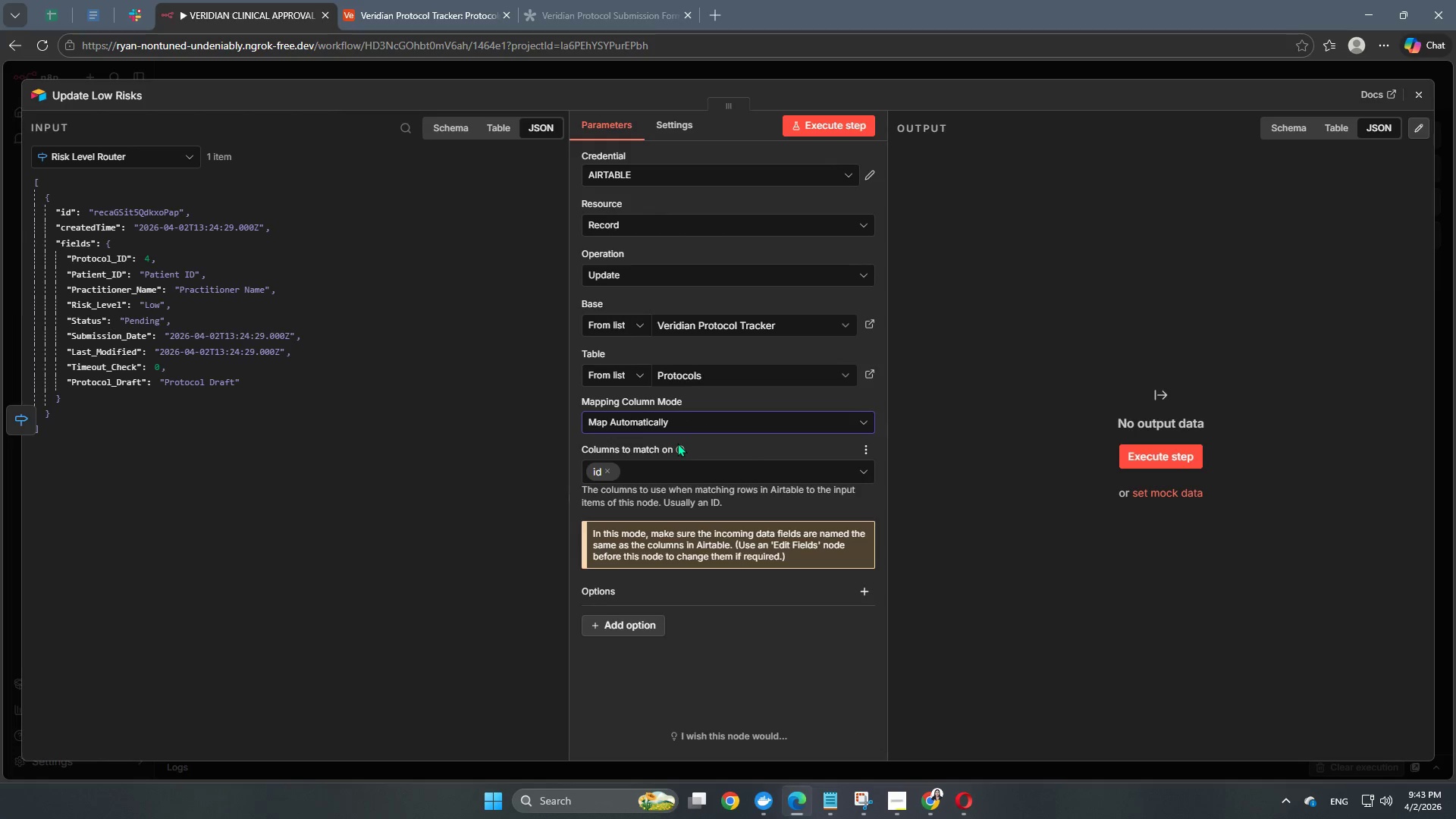 
left_click([691, 425])
 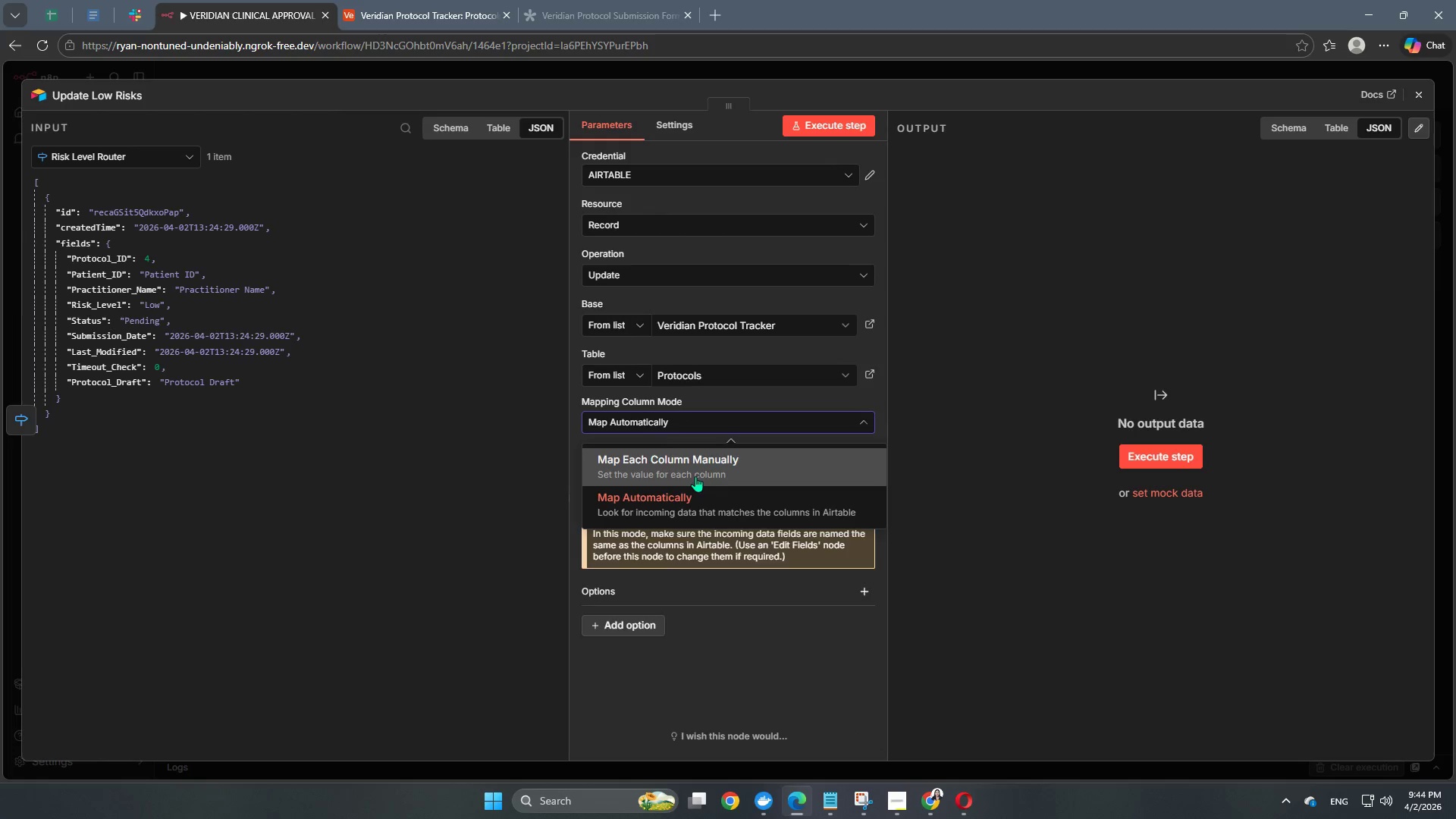 
left_click([698, 469])
 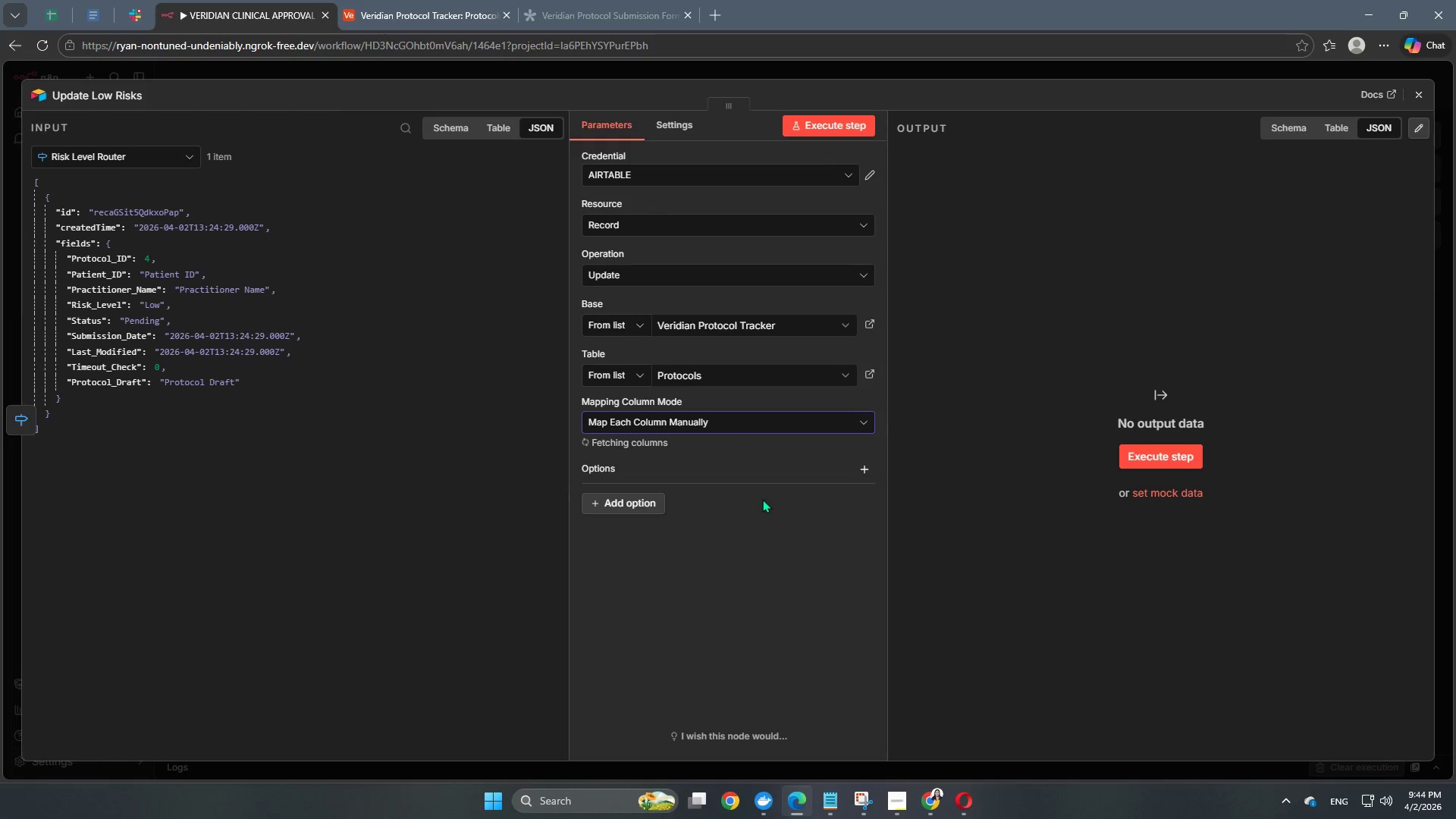 
scroll: coordinate [743, 470], scroll_direction: down, amount: 6.0
 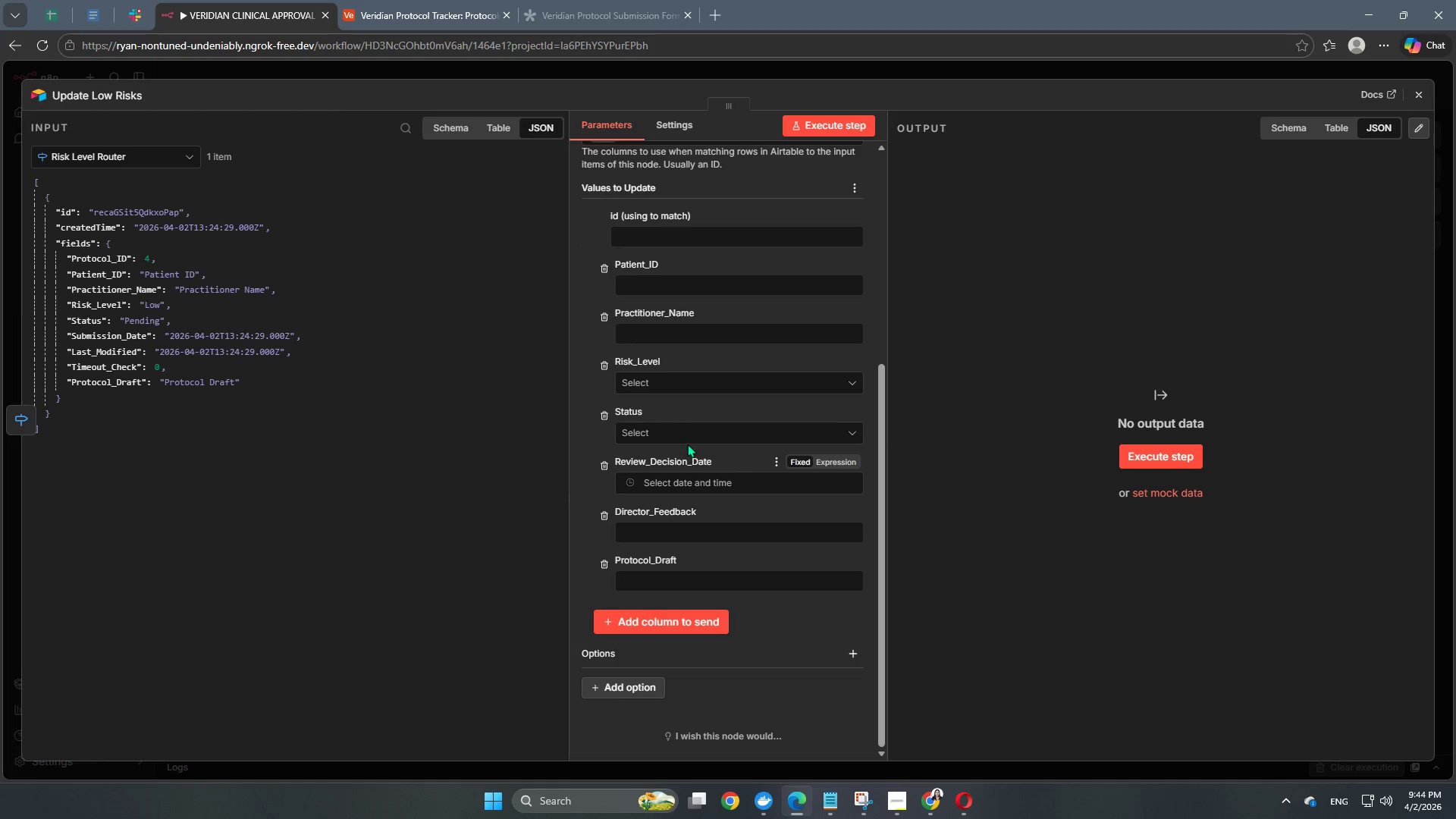 
left_click([689, 439])
 